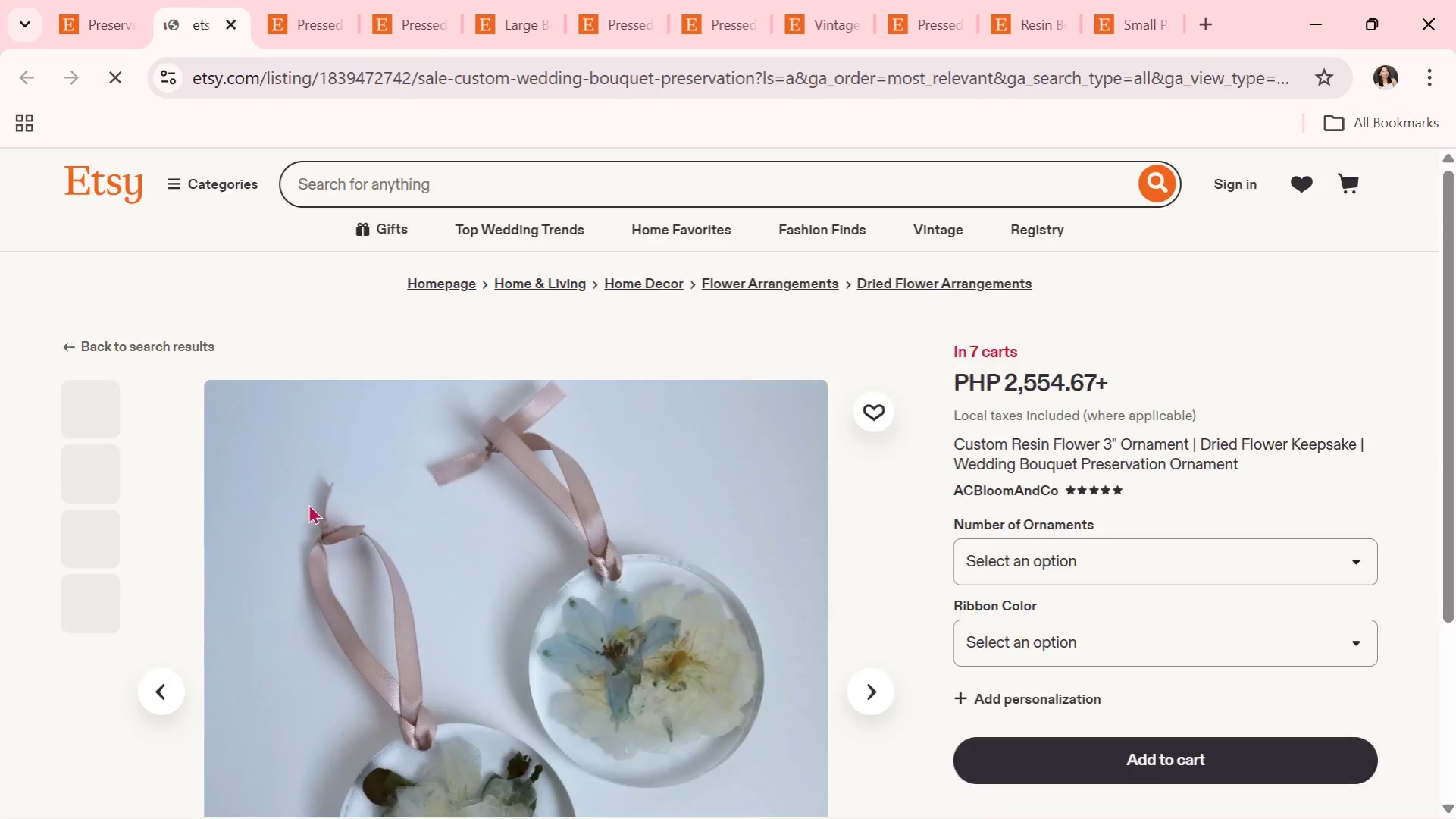 
scroll: coordinate [361, 635], scroll_direction: up, amount: 2.0
 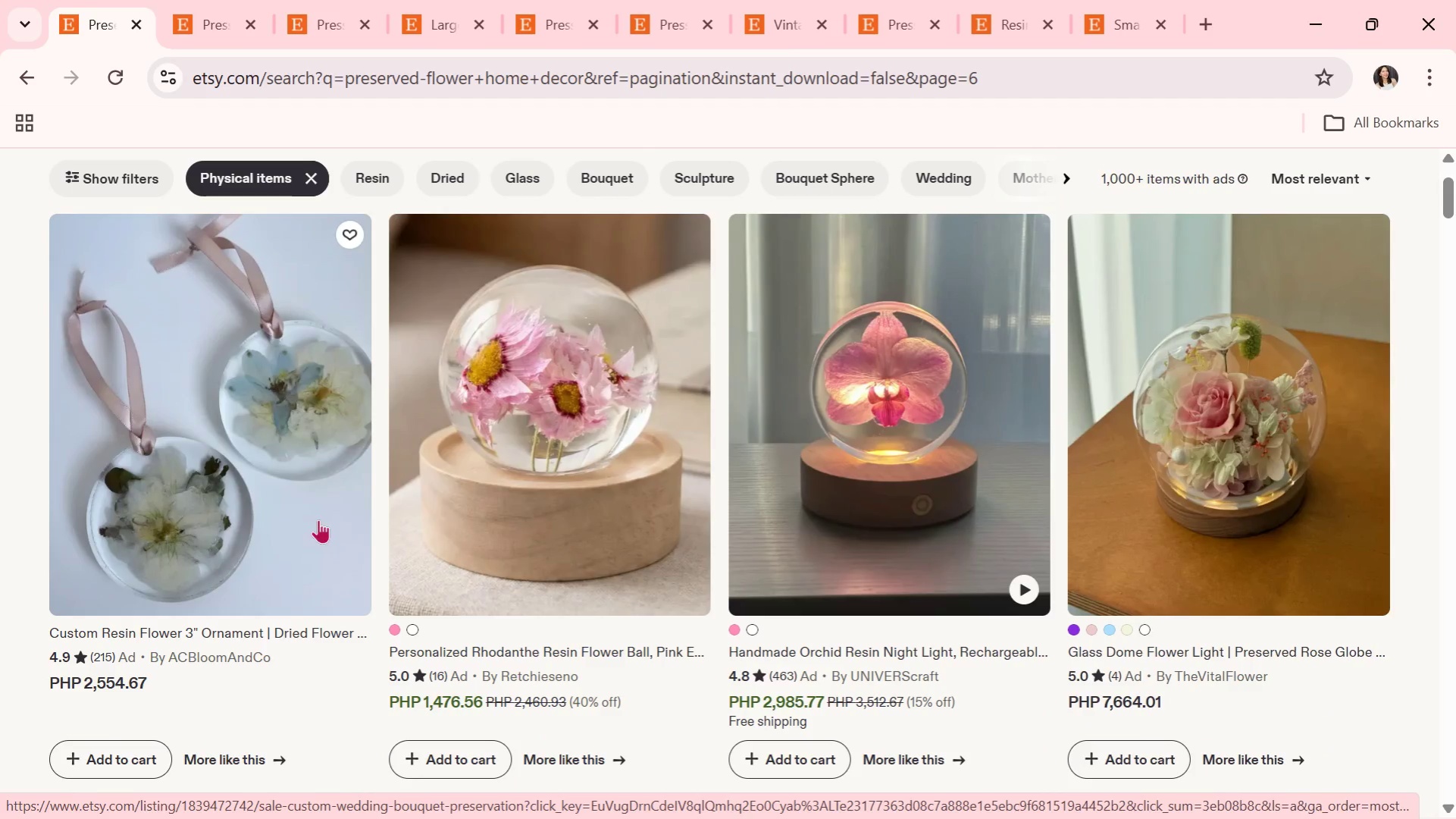 
scroll: coordinate [312, 518], scroll_direction: down, amount: 2.0
 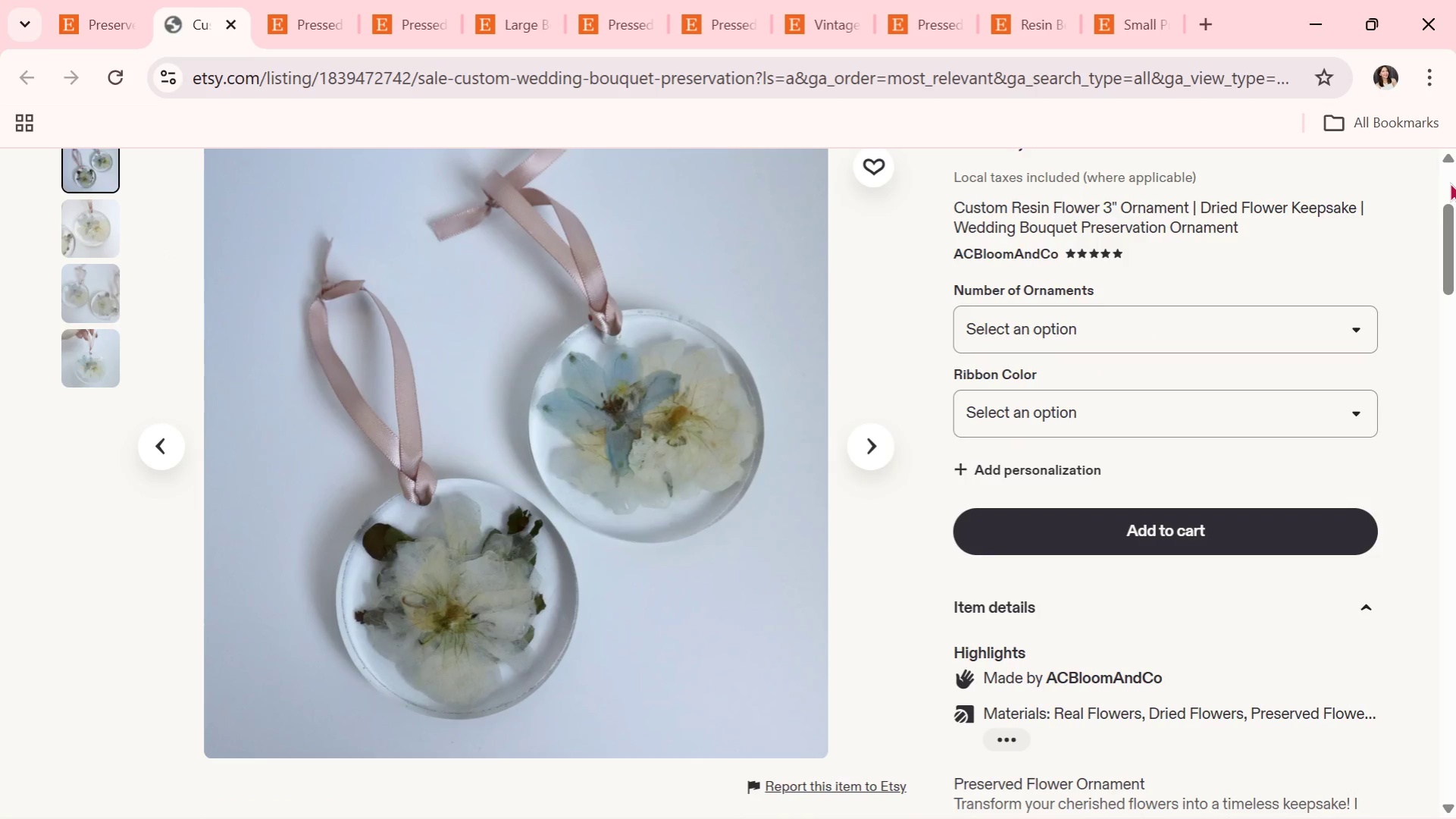 
left_click_drag(start_coordinate=[1454, 230], to_coordinate=[1454, 225])
 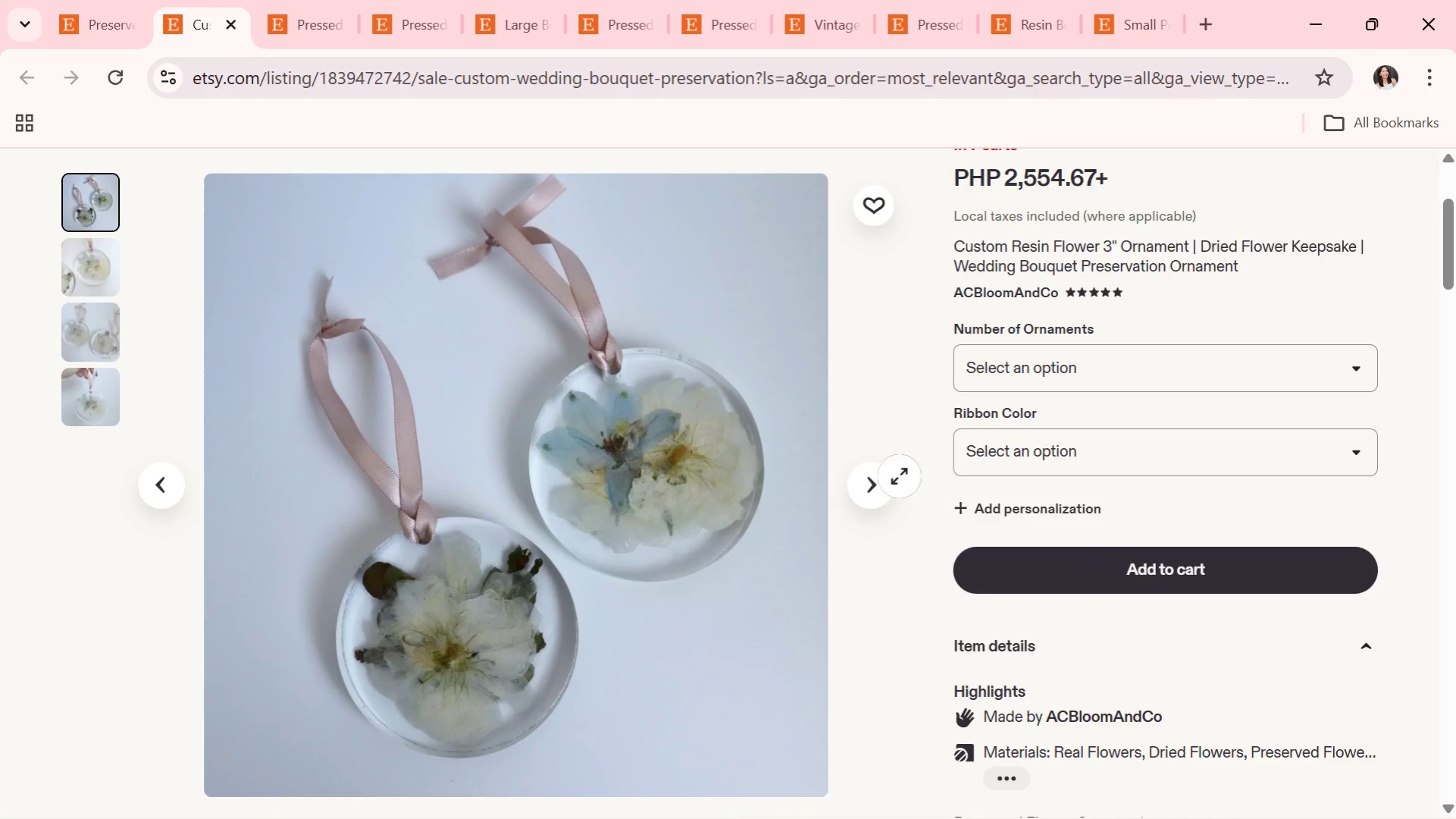 
left_click([885, 486])
 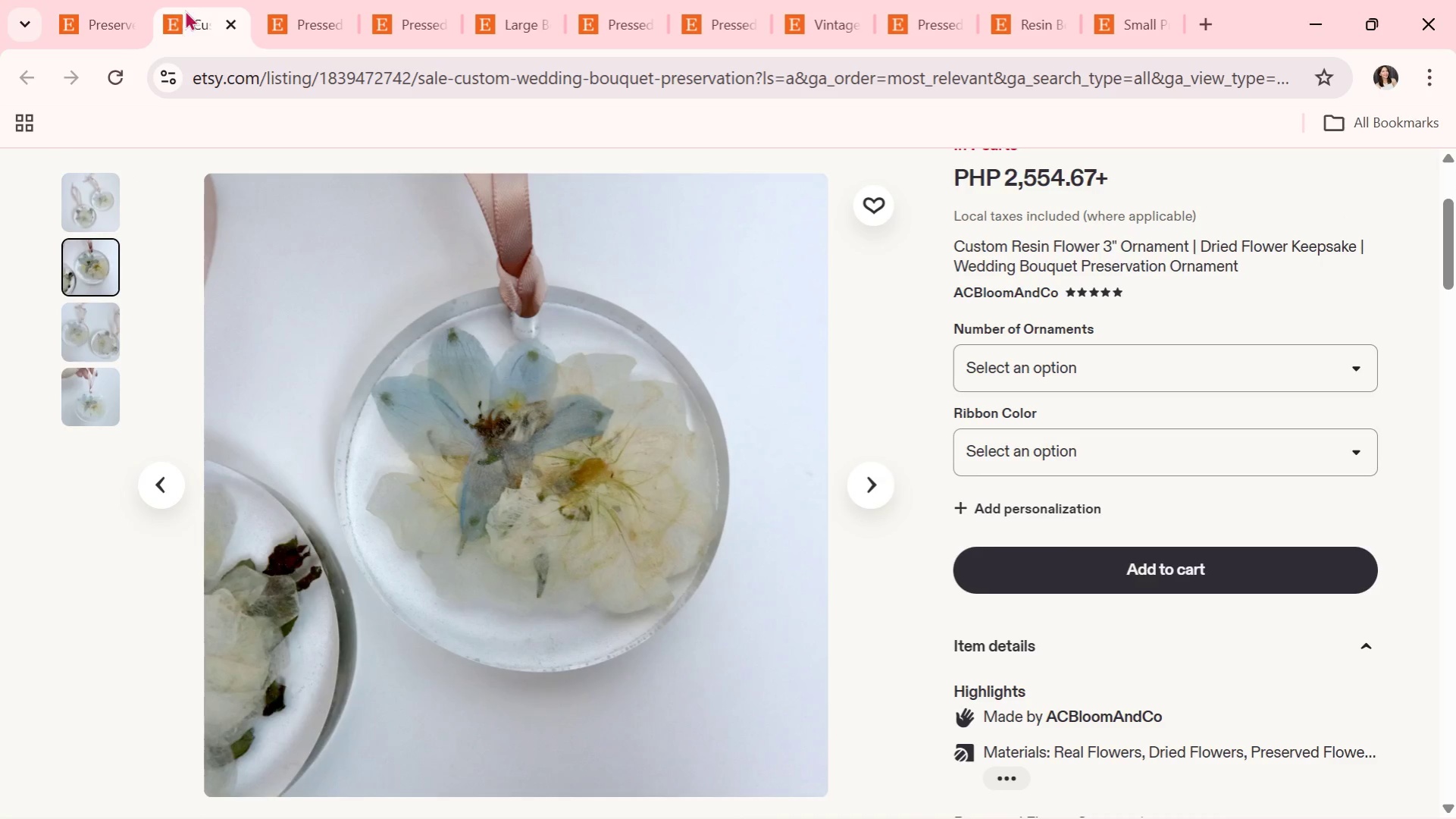 
left_click([232, 18])
 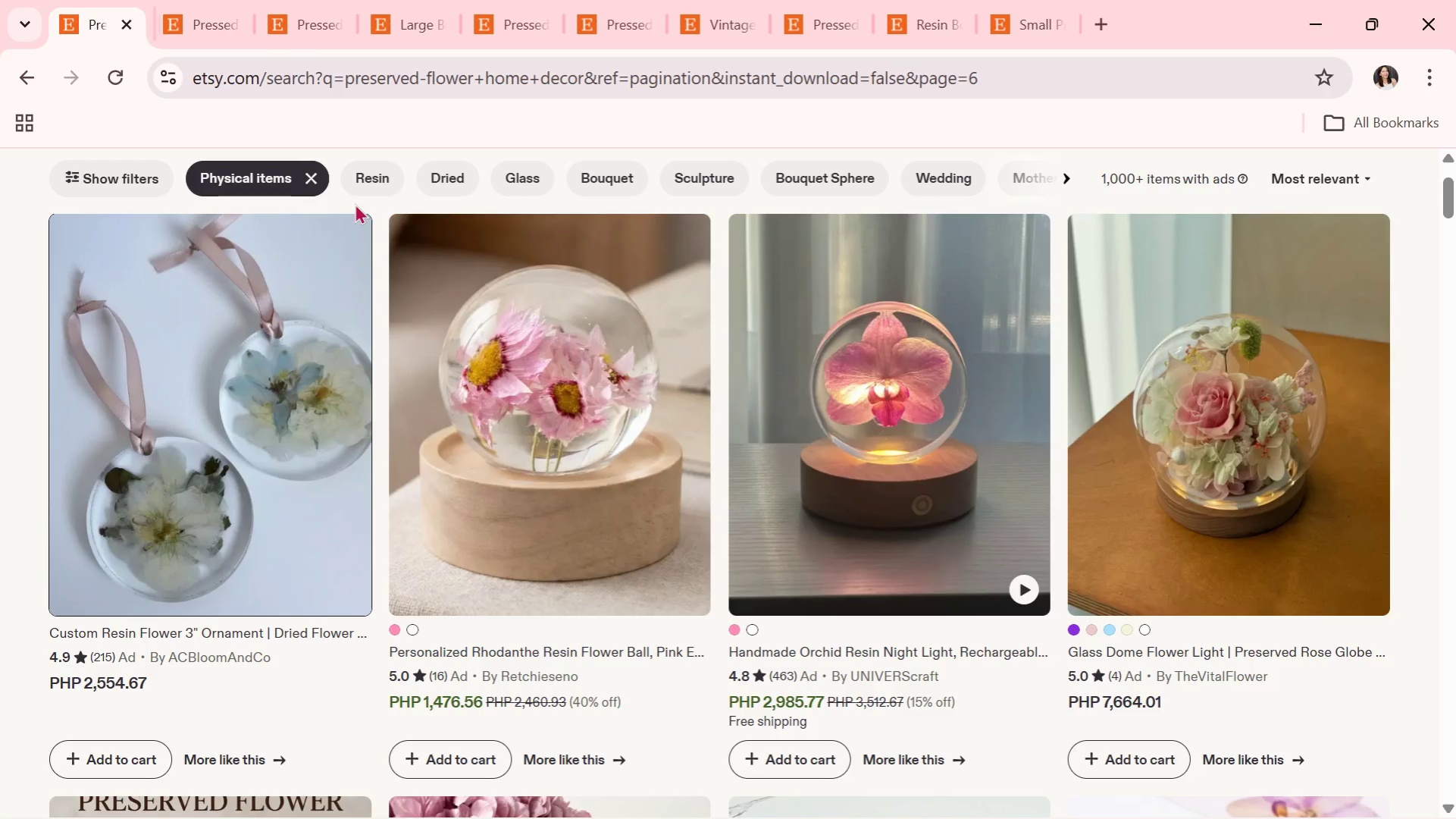 
scroll: coordinate [394, 591], scroll_direction: down, amount: 16.0
 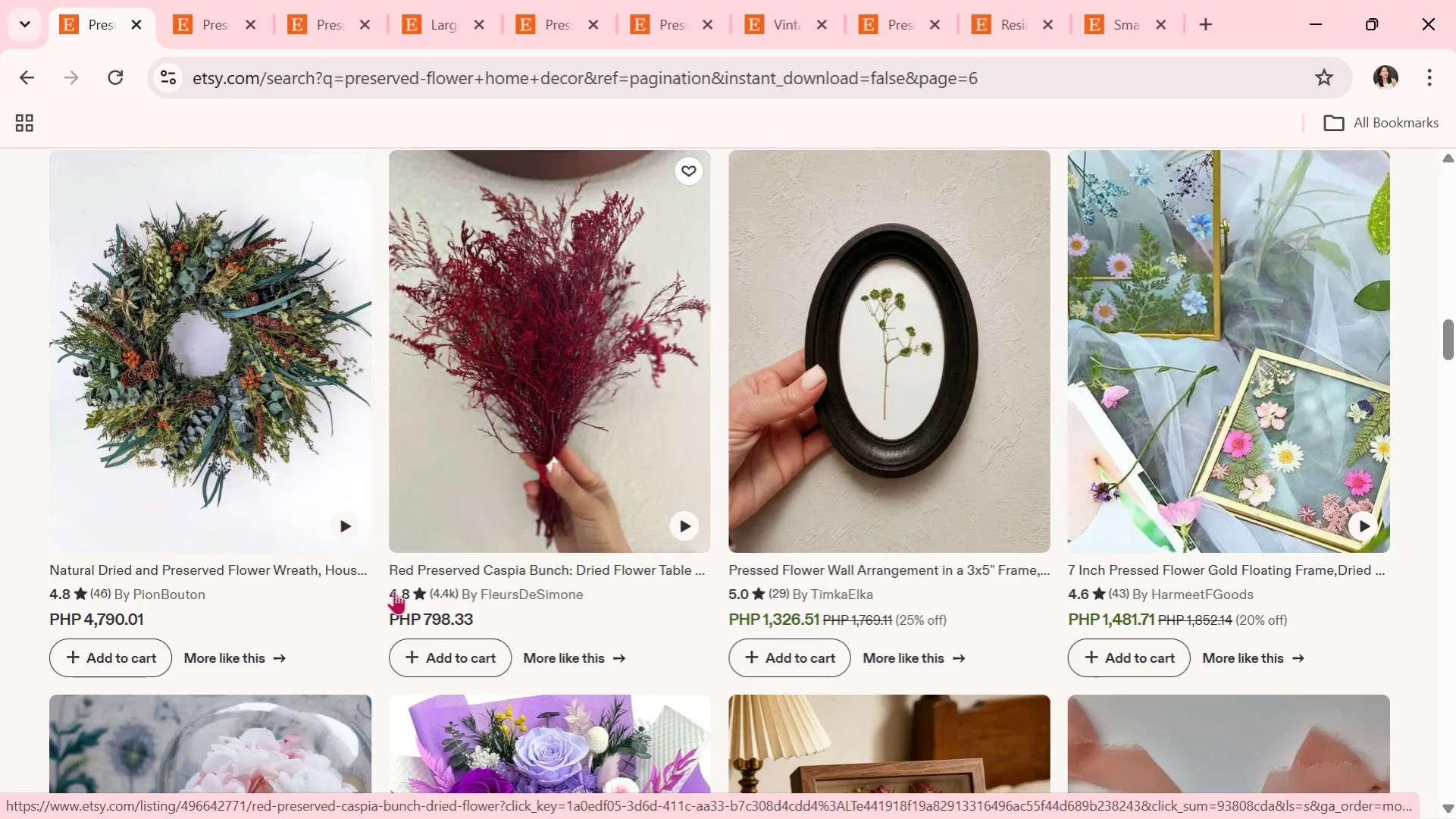 
scroll: coordinate [394, 591], scroll_direction: down, amount: 5.0
 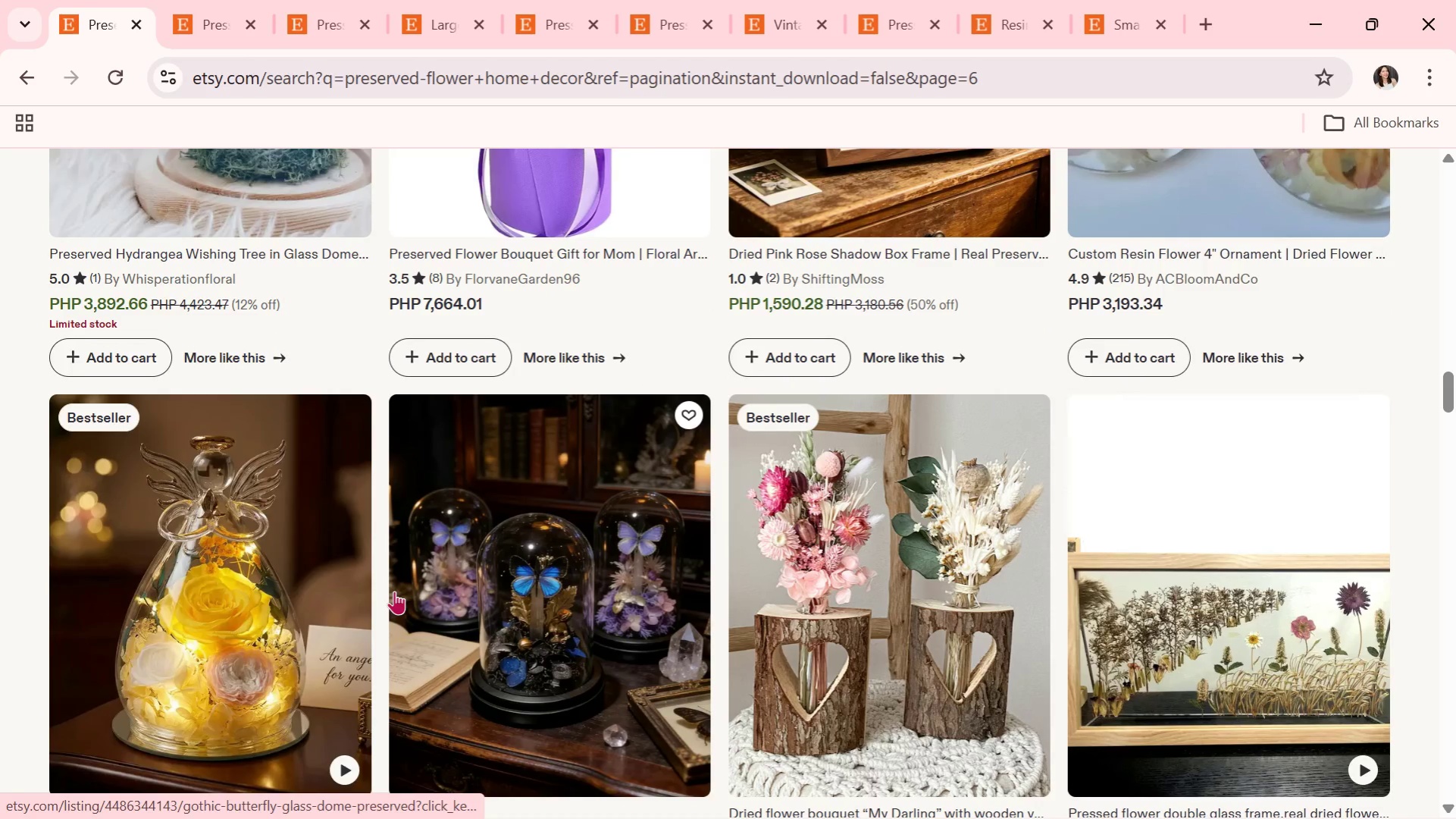 
scroll: coordinate [401, 592], scroll_direction: up, amount: 3.0
 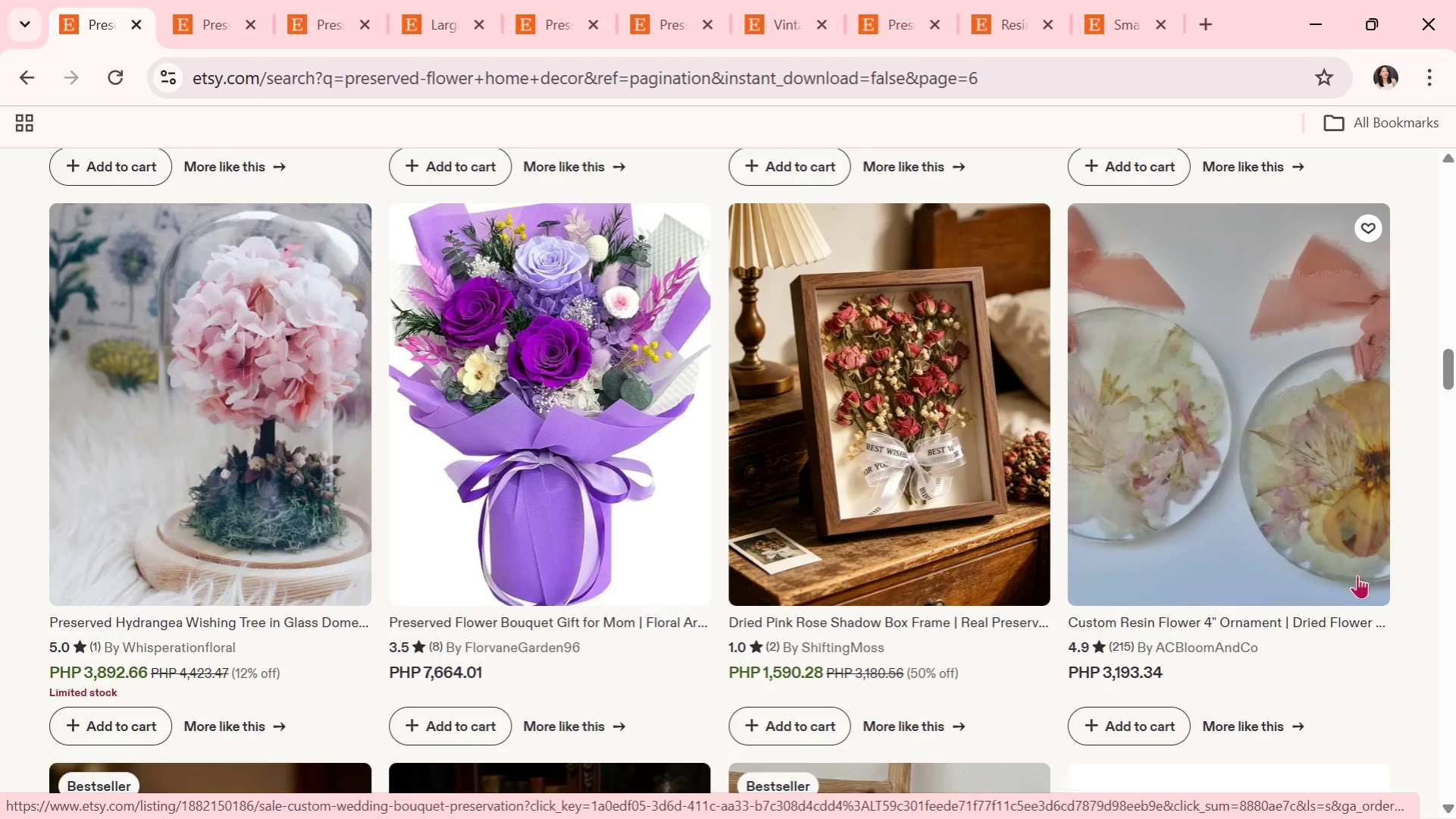 
left_click([1307, 448])
 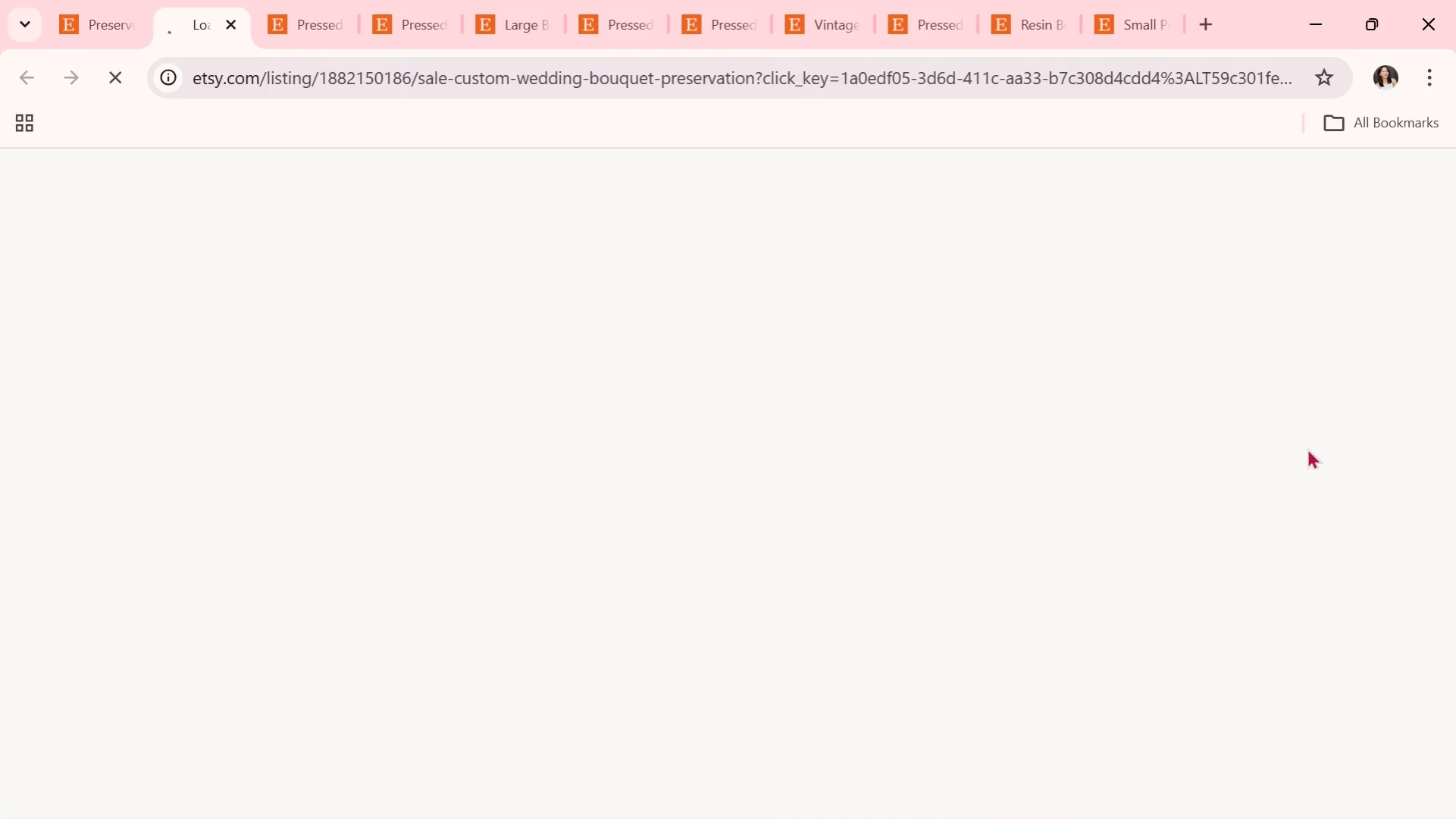 
scroll: coordinate [904, 665], scroll_direction: down, amount: 2.0
 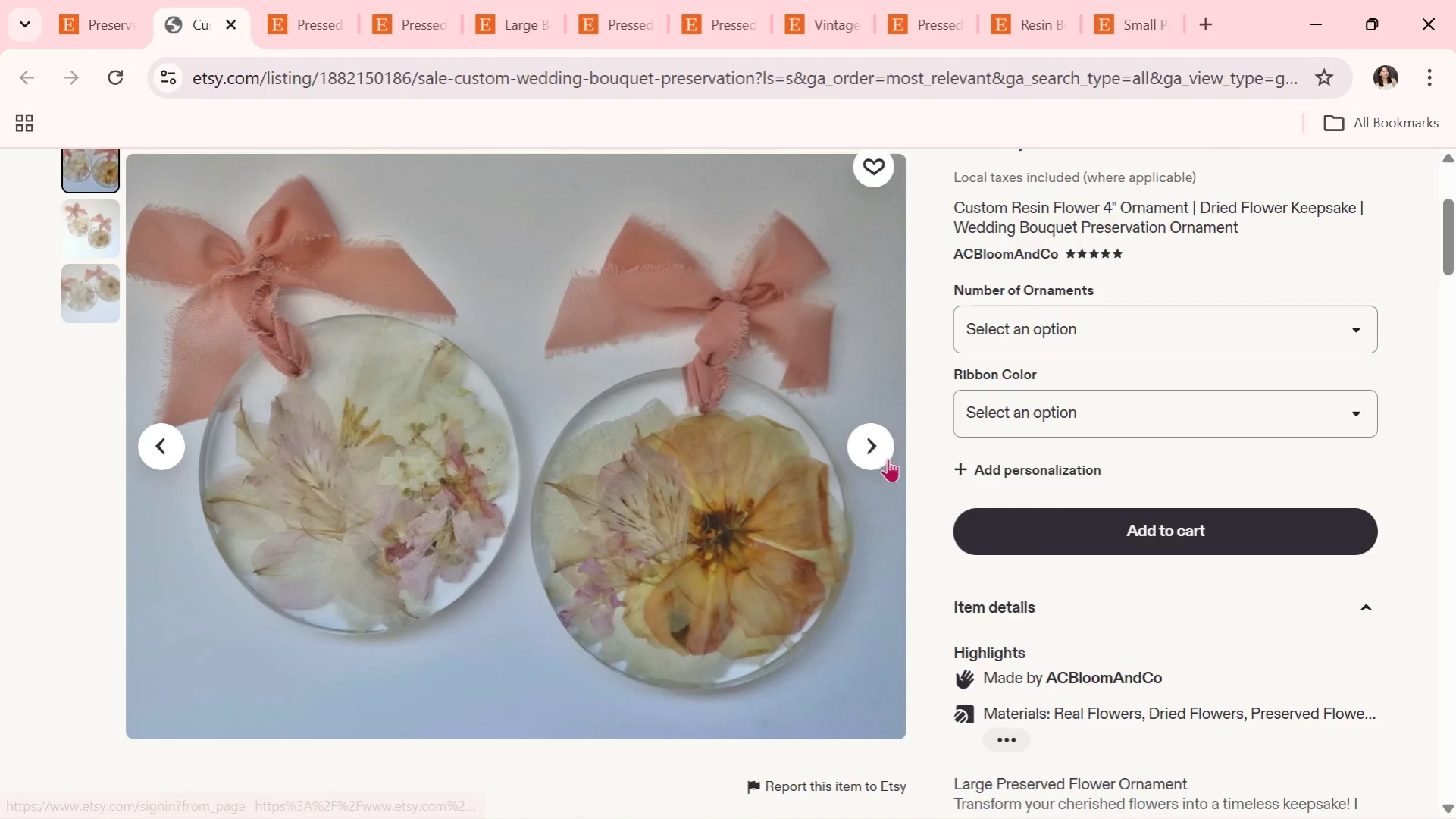 
left_click([879, 453])
 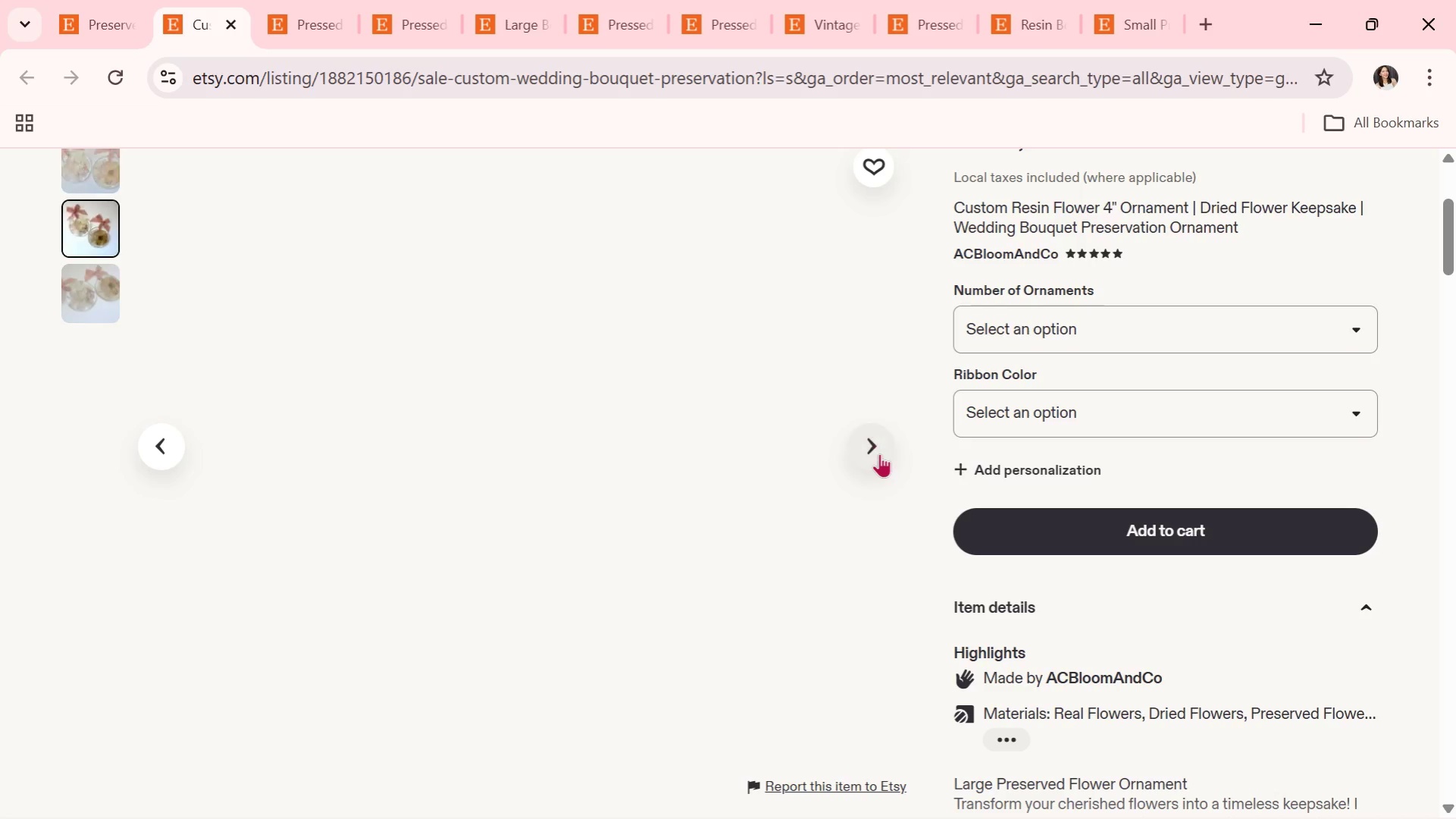 
scroll: coordinate [879, 453], scroll_direction: none, amount: 0.0
 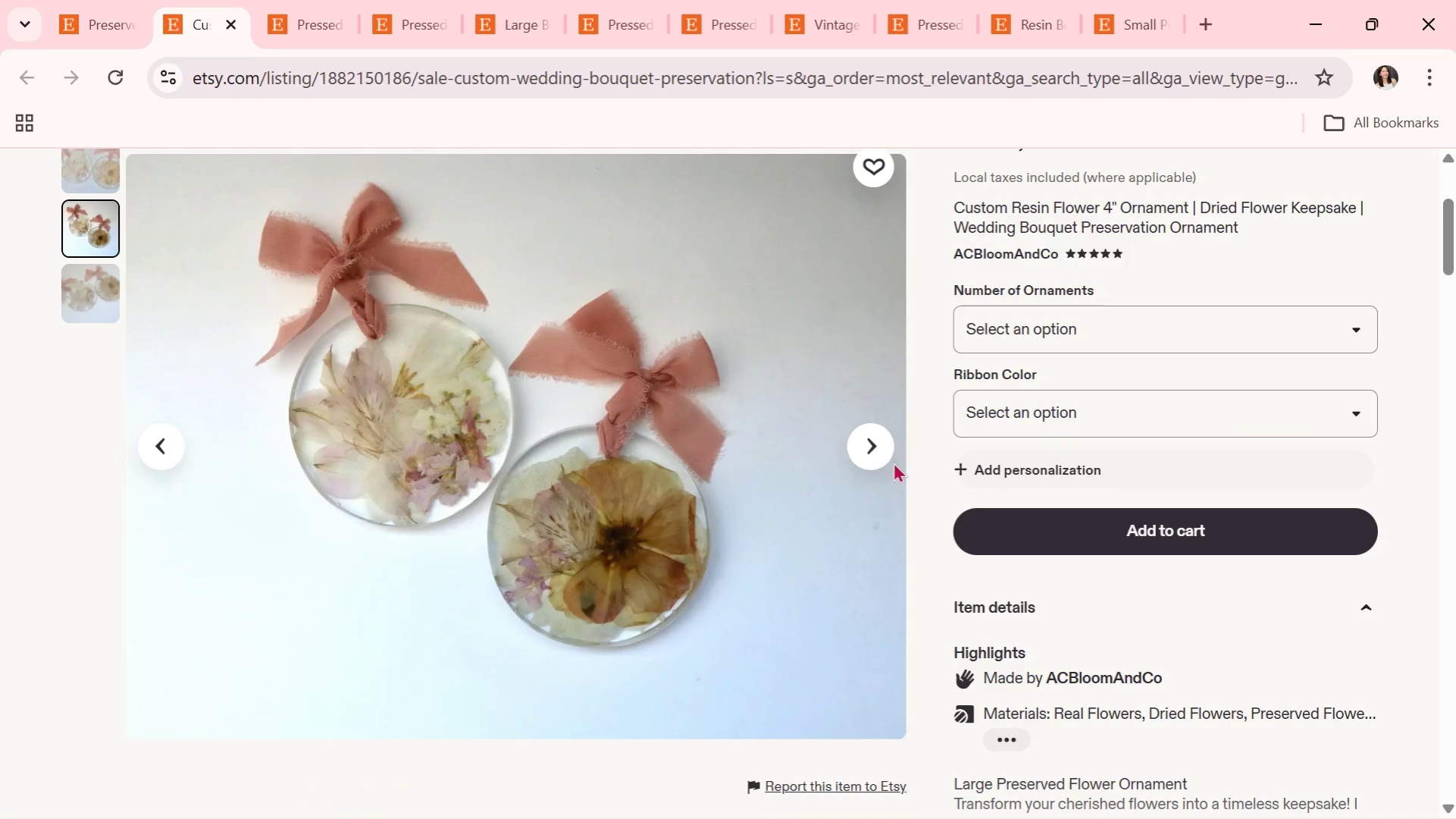 
left_click([875, 445])
 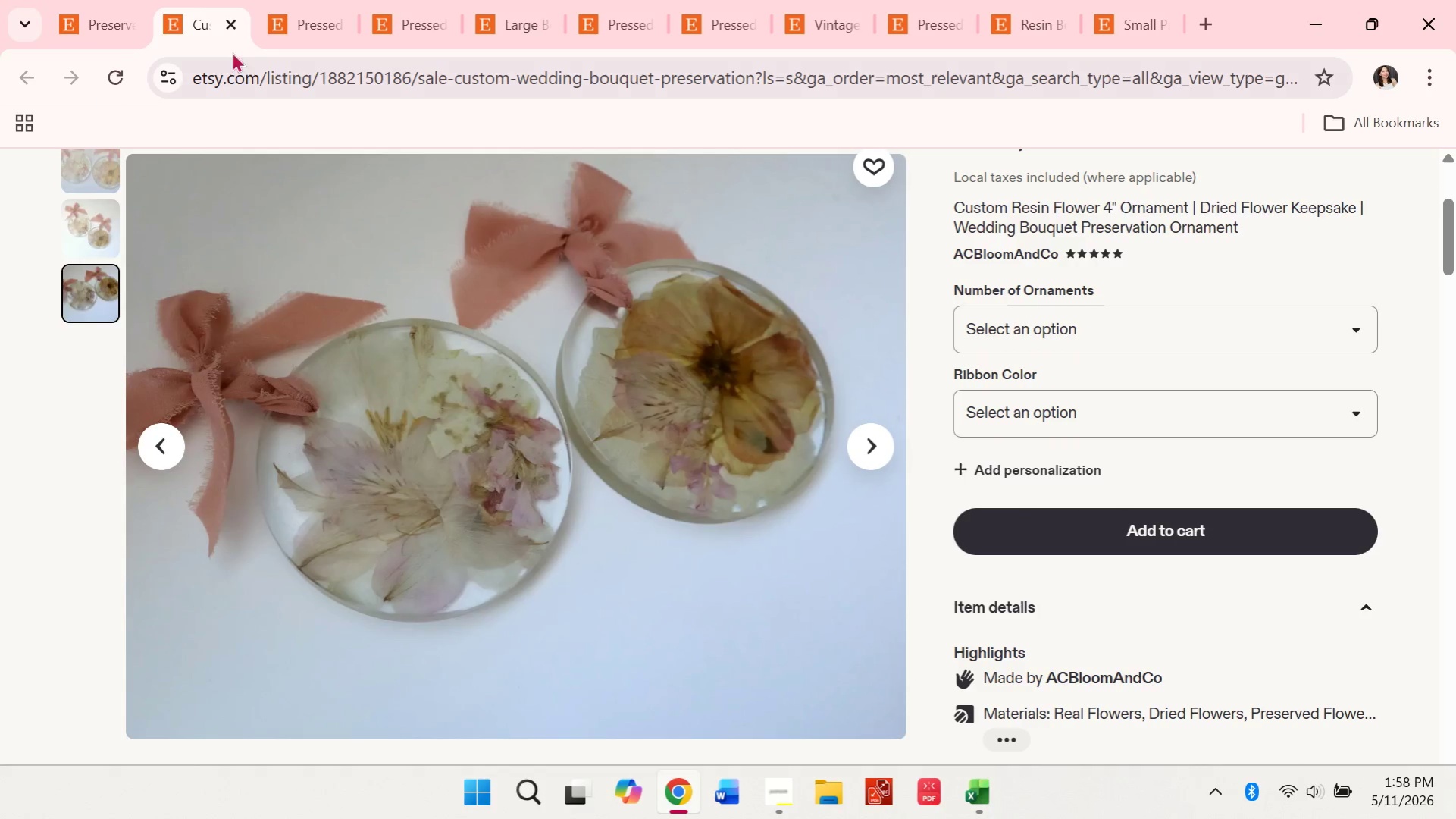 
left_click([230, 14])
 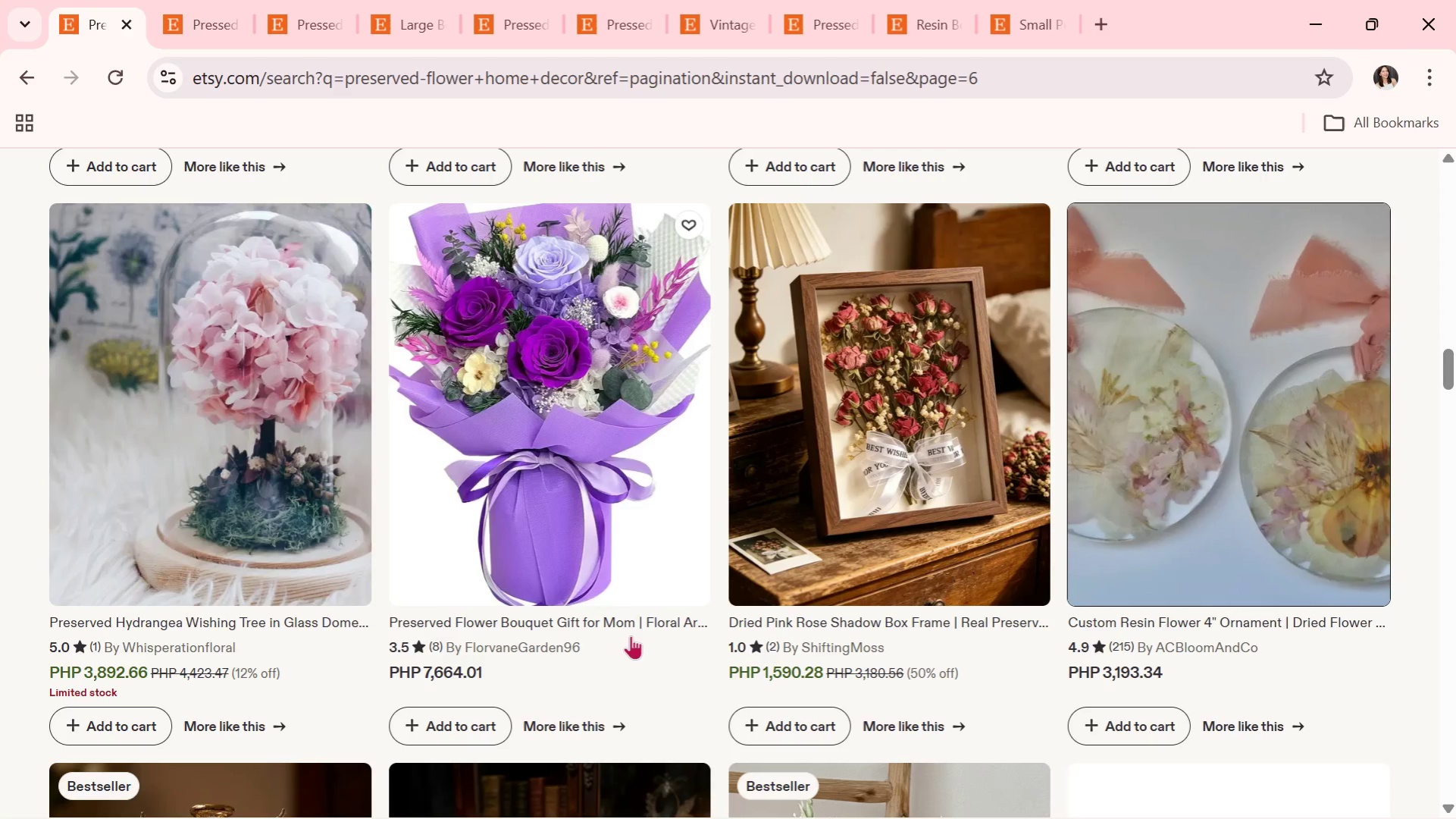 
scroll: coordinate [506, 677], scroll_direction: down, amount: 14.0
 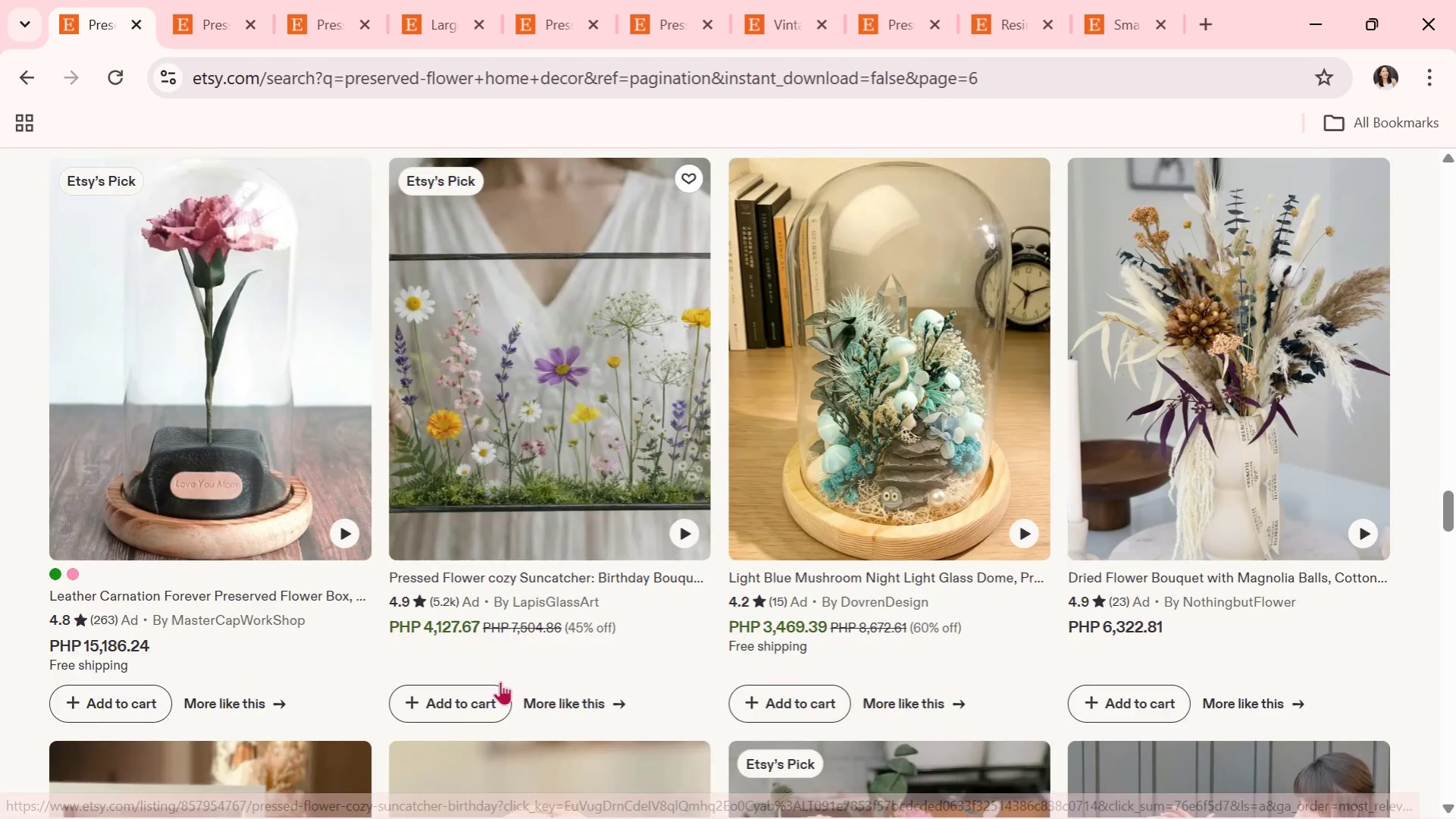 
scroll: coordinate [496, 695], scroll_direction: down, amount: 3.0
 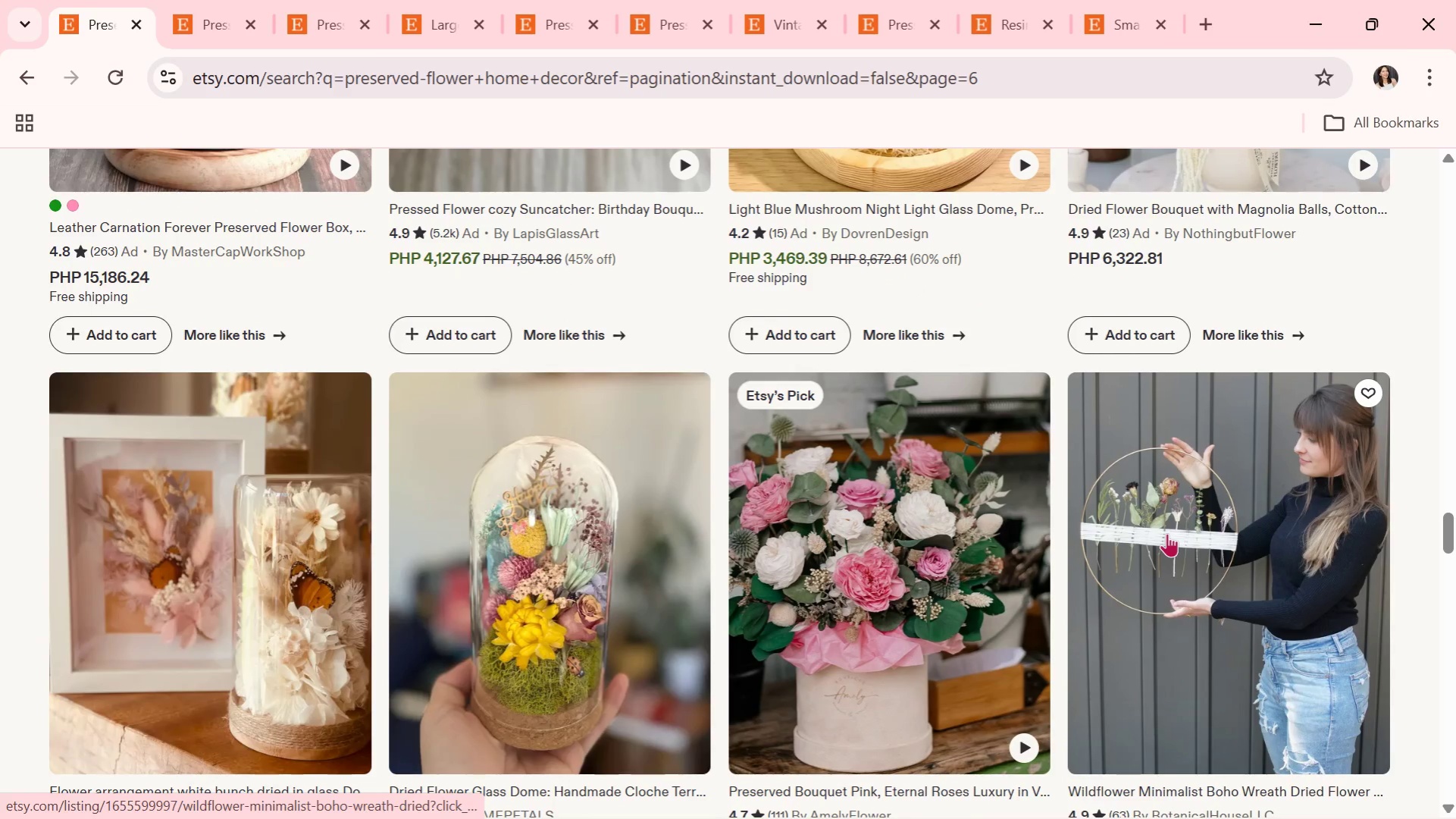 
left_click([1166, 533])
 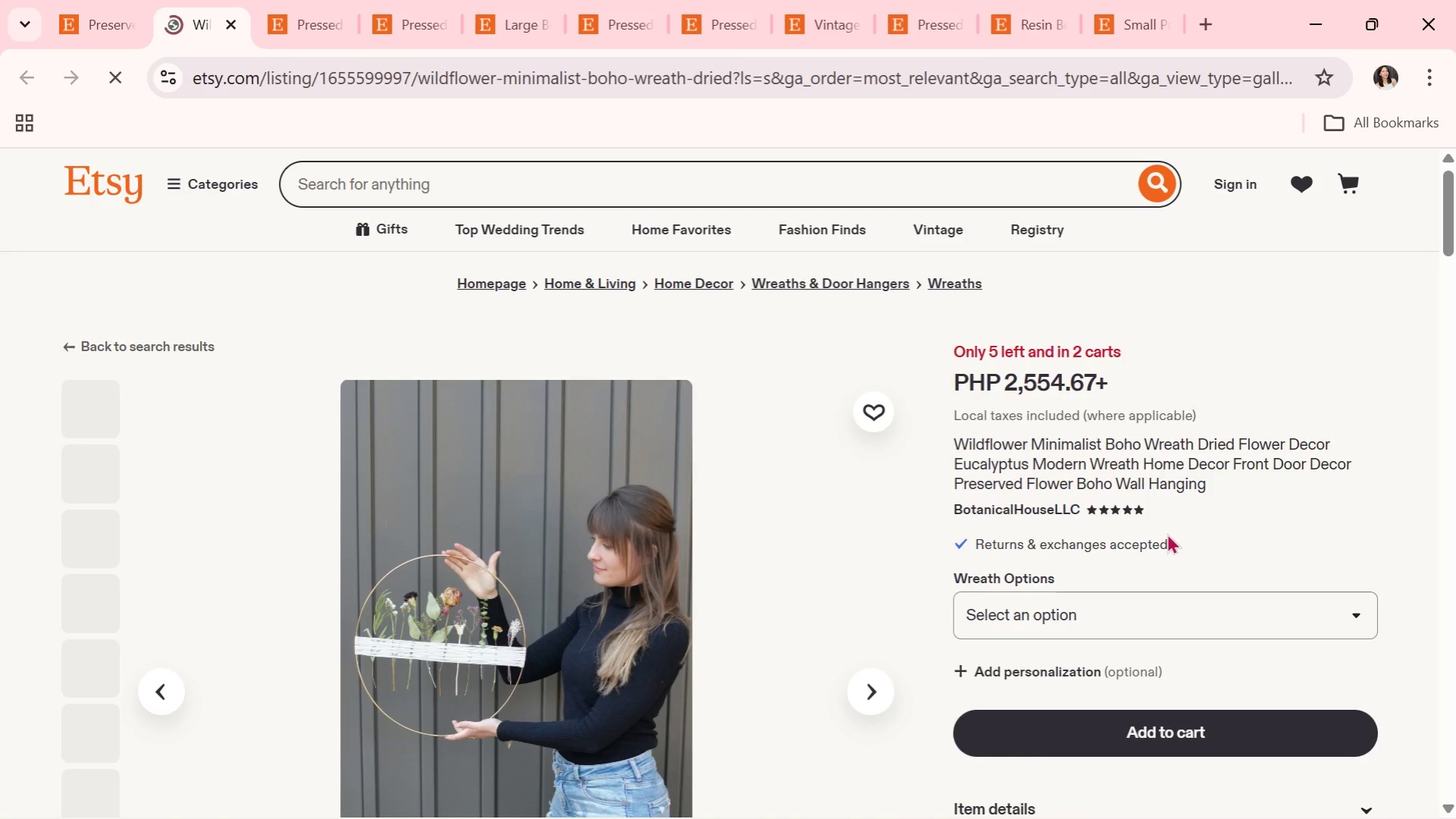 
scroll: coordinate [731, 640], scroll_direction: down, amount: 1.0
 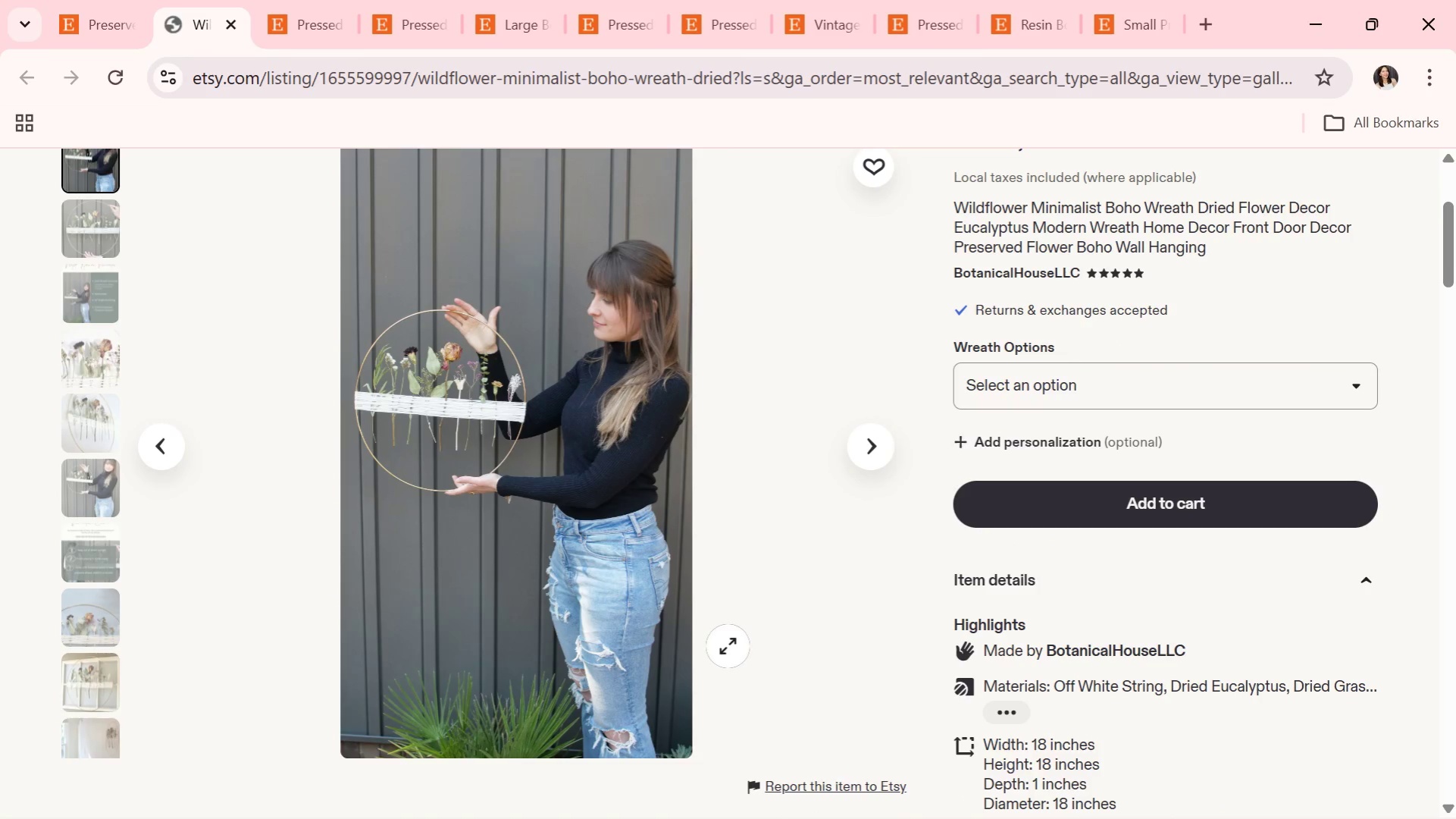 
left_click([874, 451])
 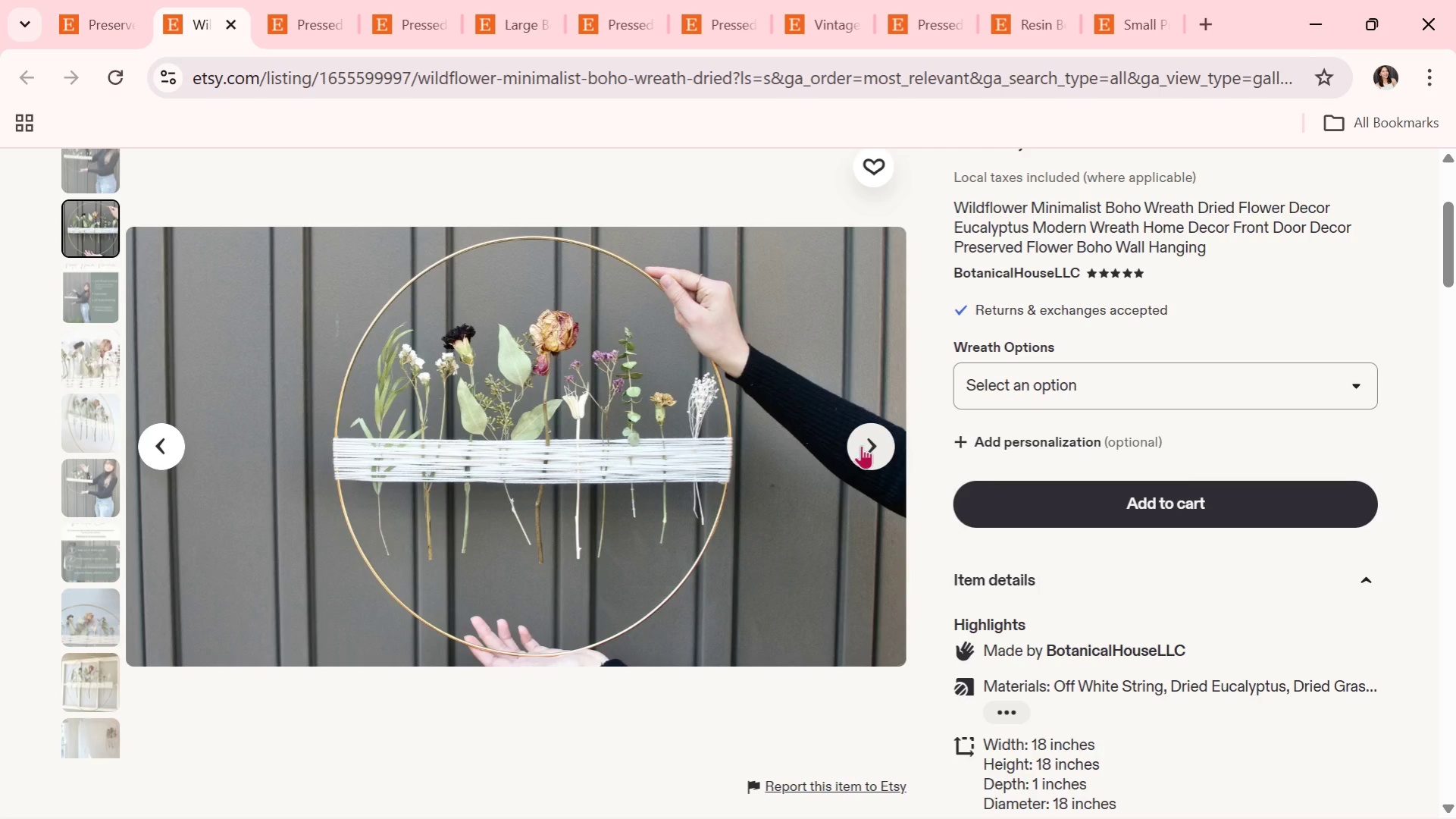 
left_click([867, 441])
 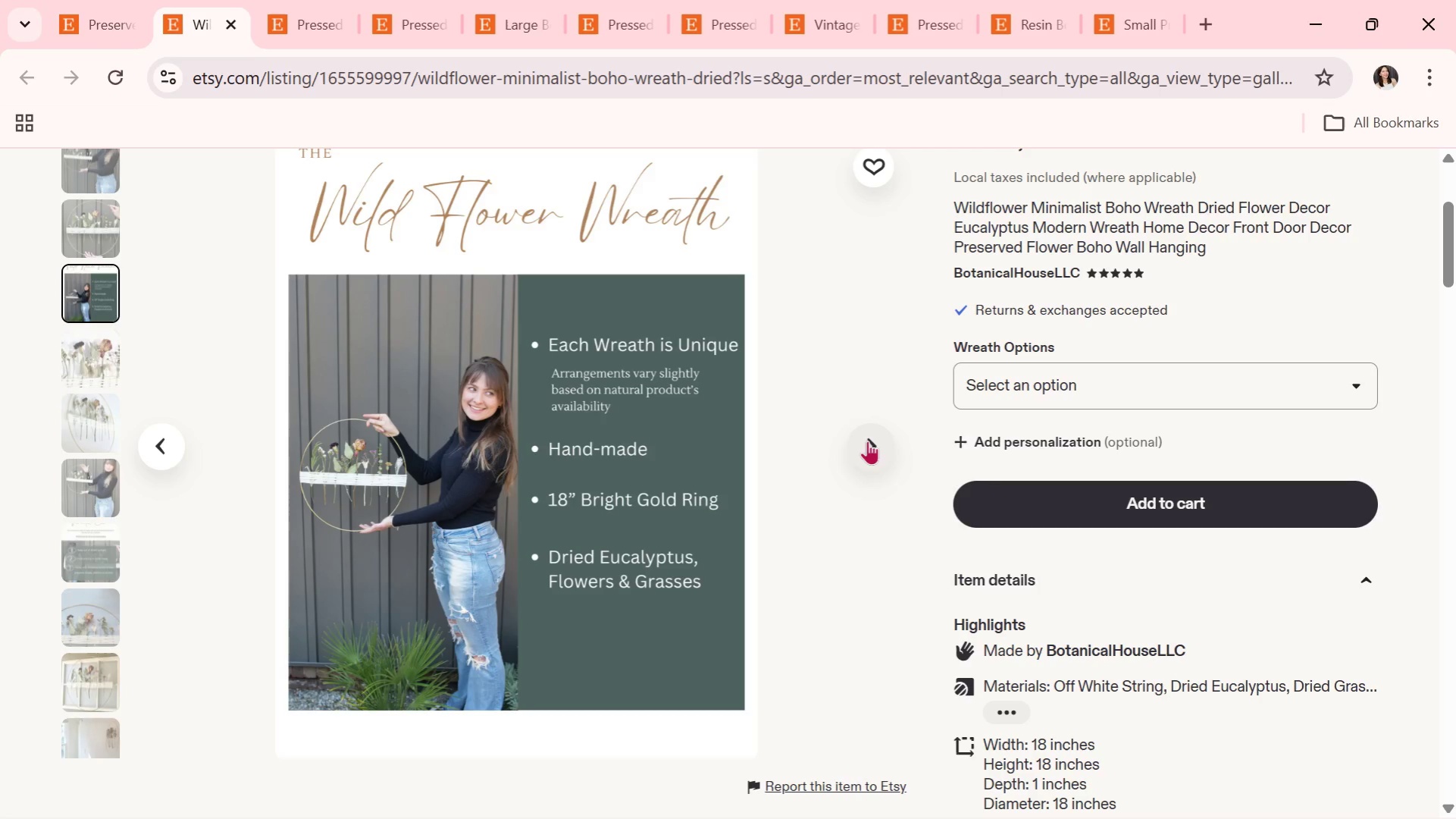 
left_click([867, 441])
 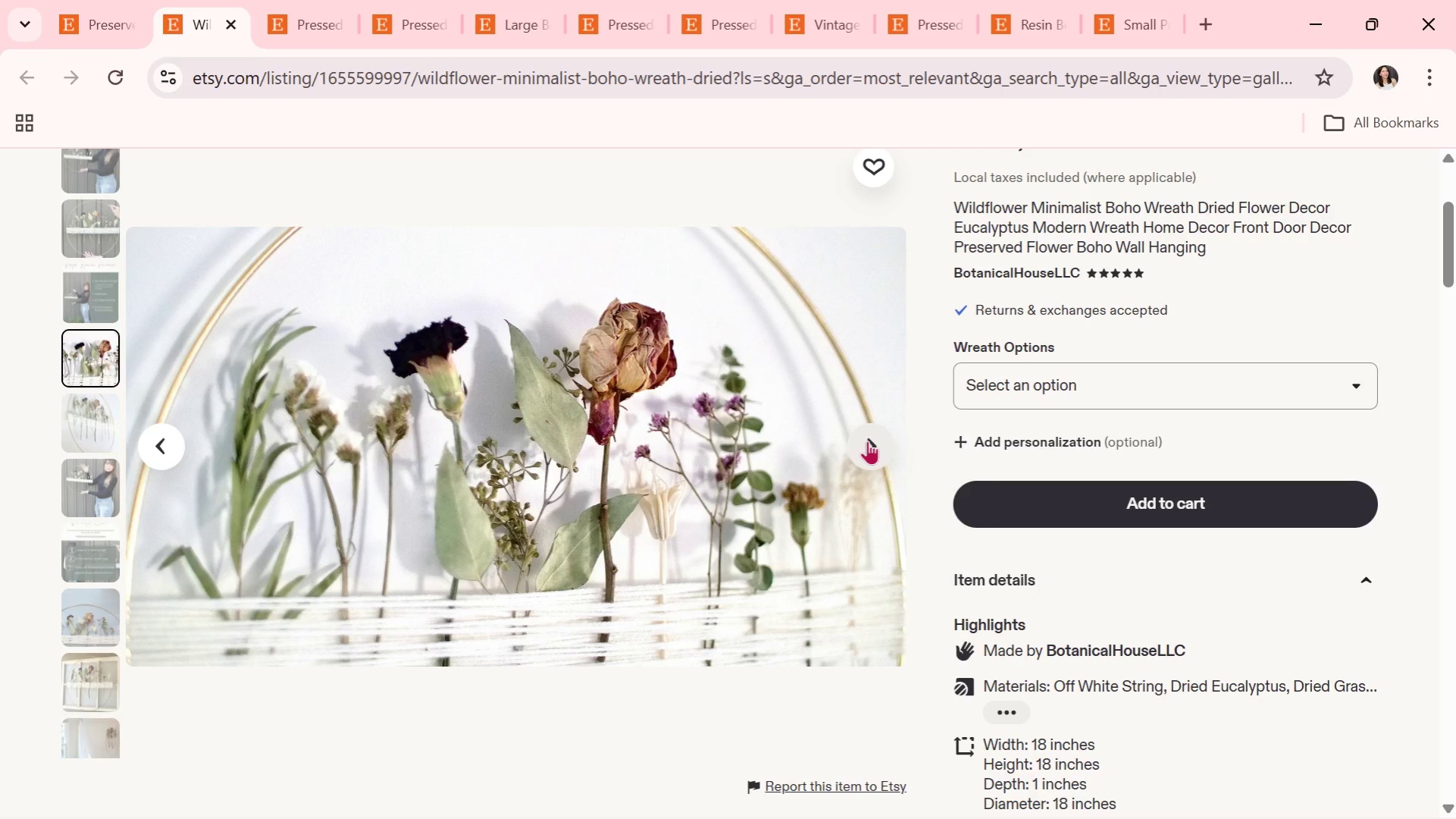 
left_click([867, 441])
 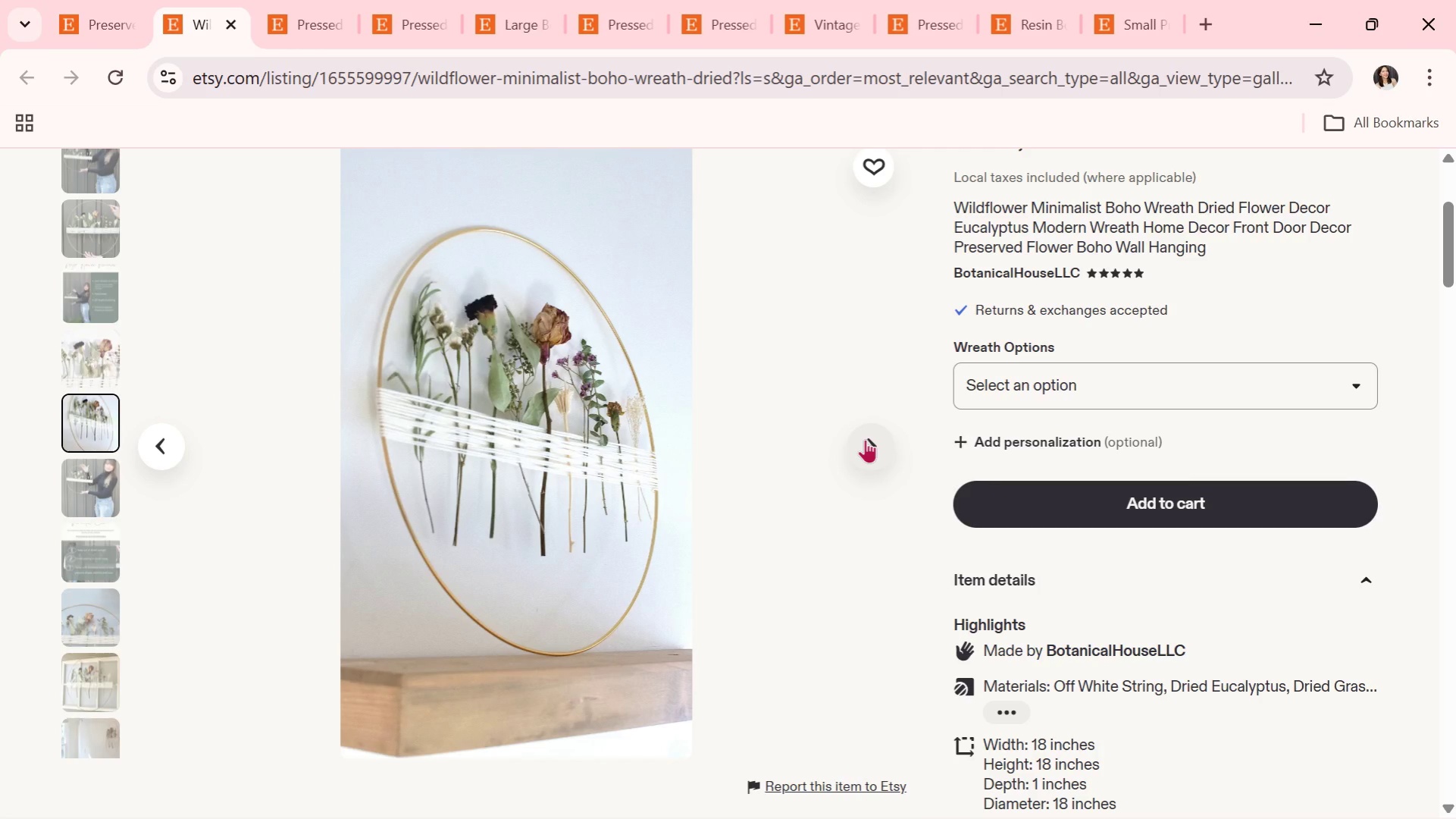 
left_click([865, 439])
 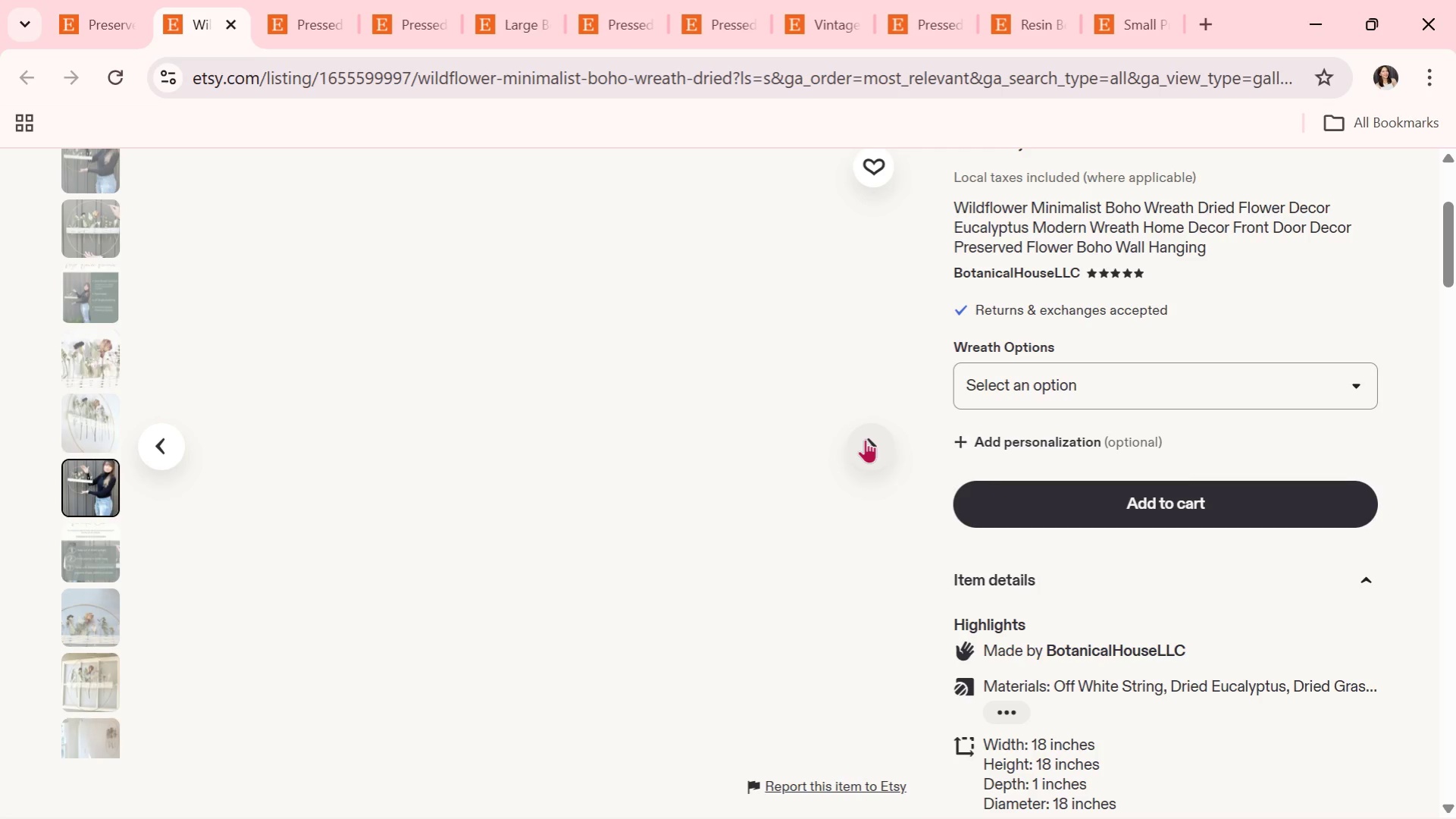 
left_click([865, 439])
 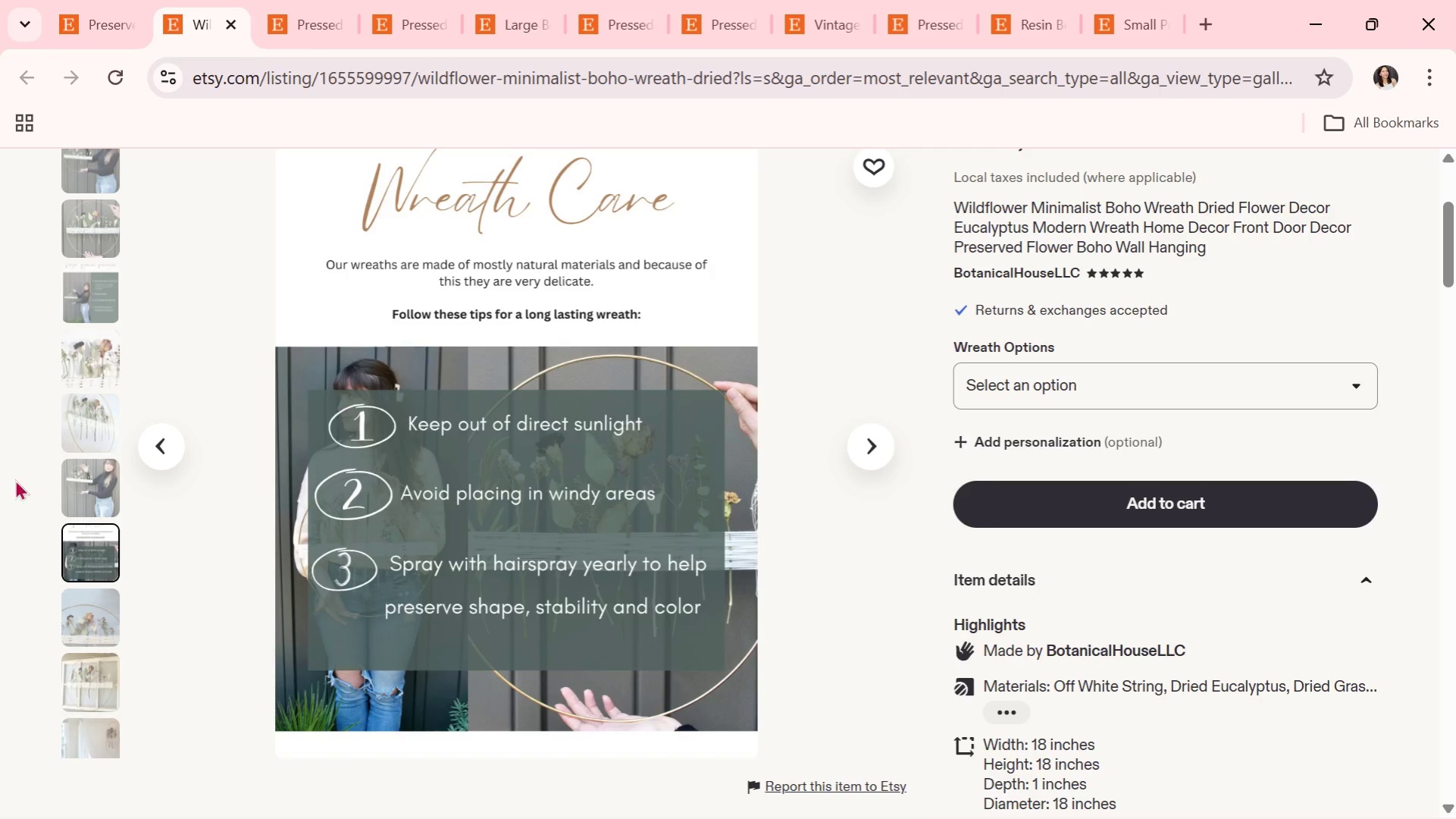 
left_click([76, 479])
 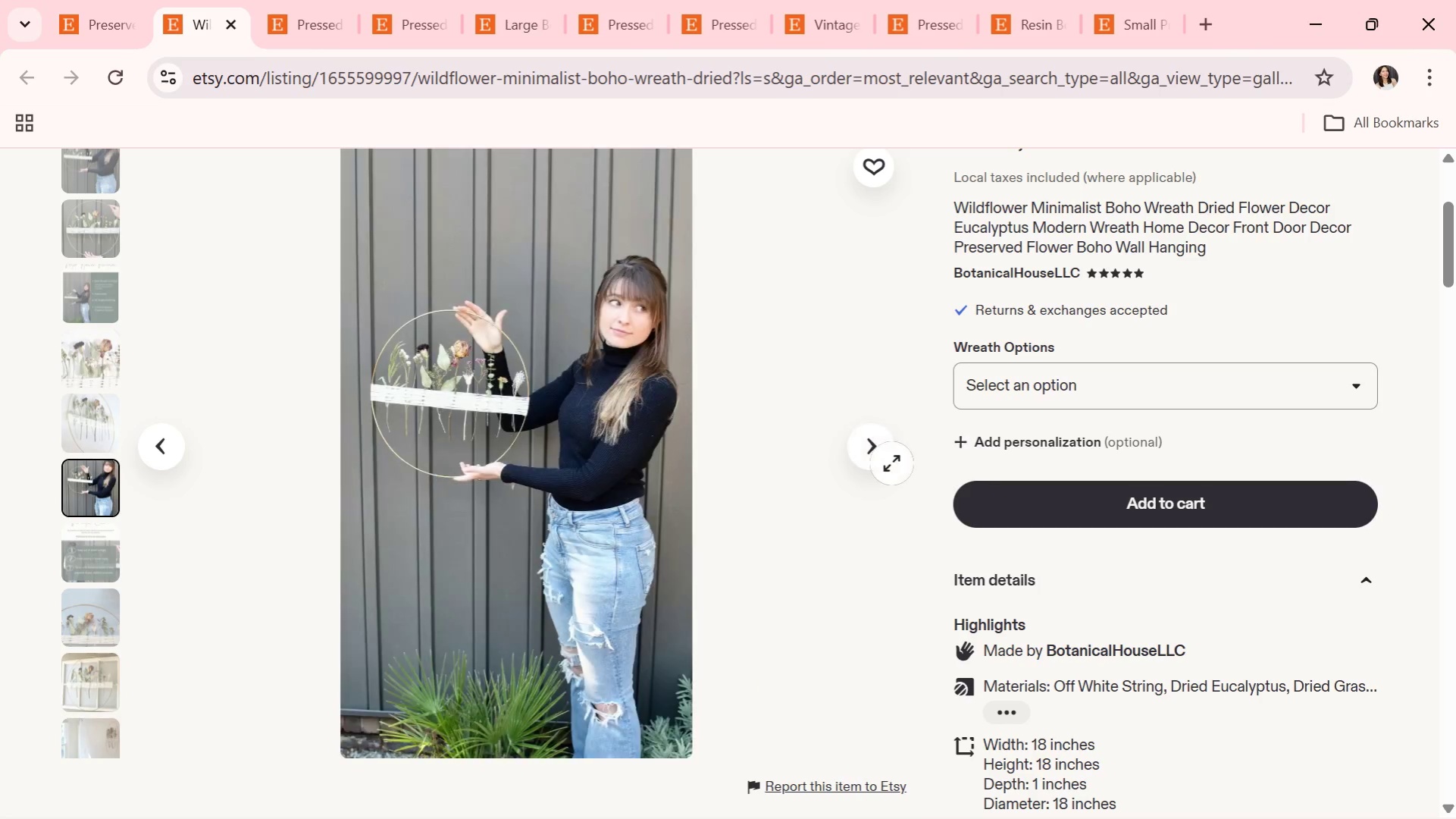 
left_click([869, 454])
 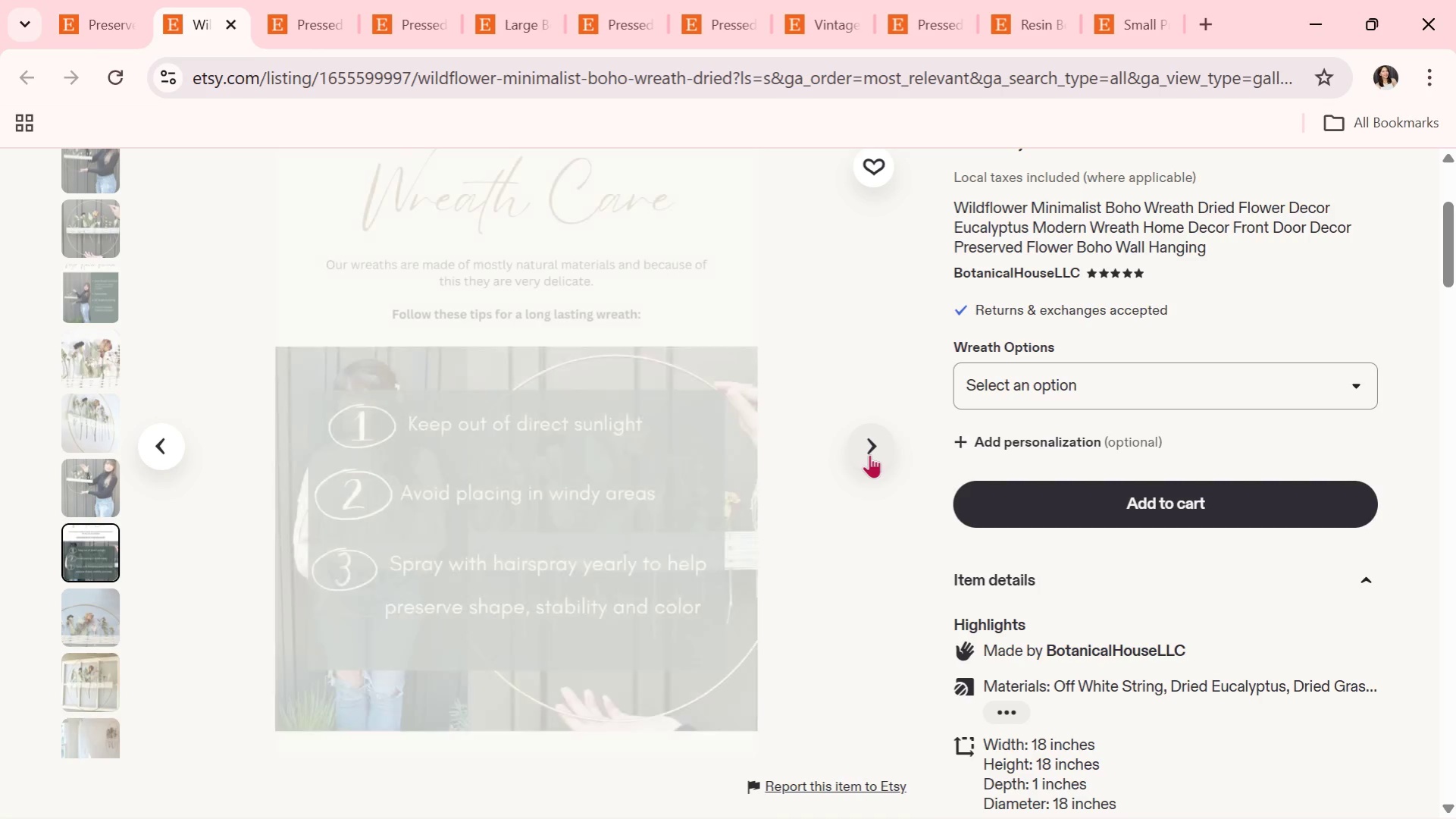 
left_click([869, 454])
 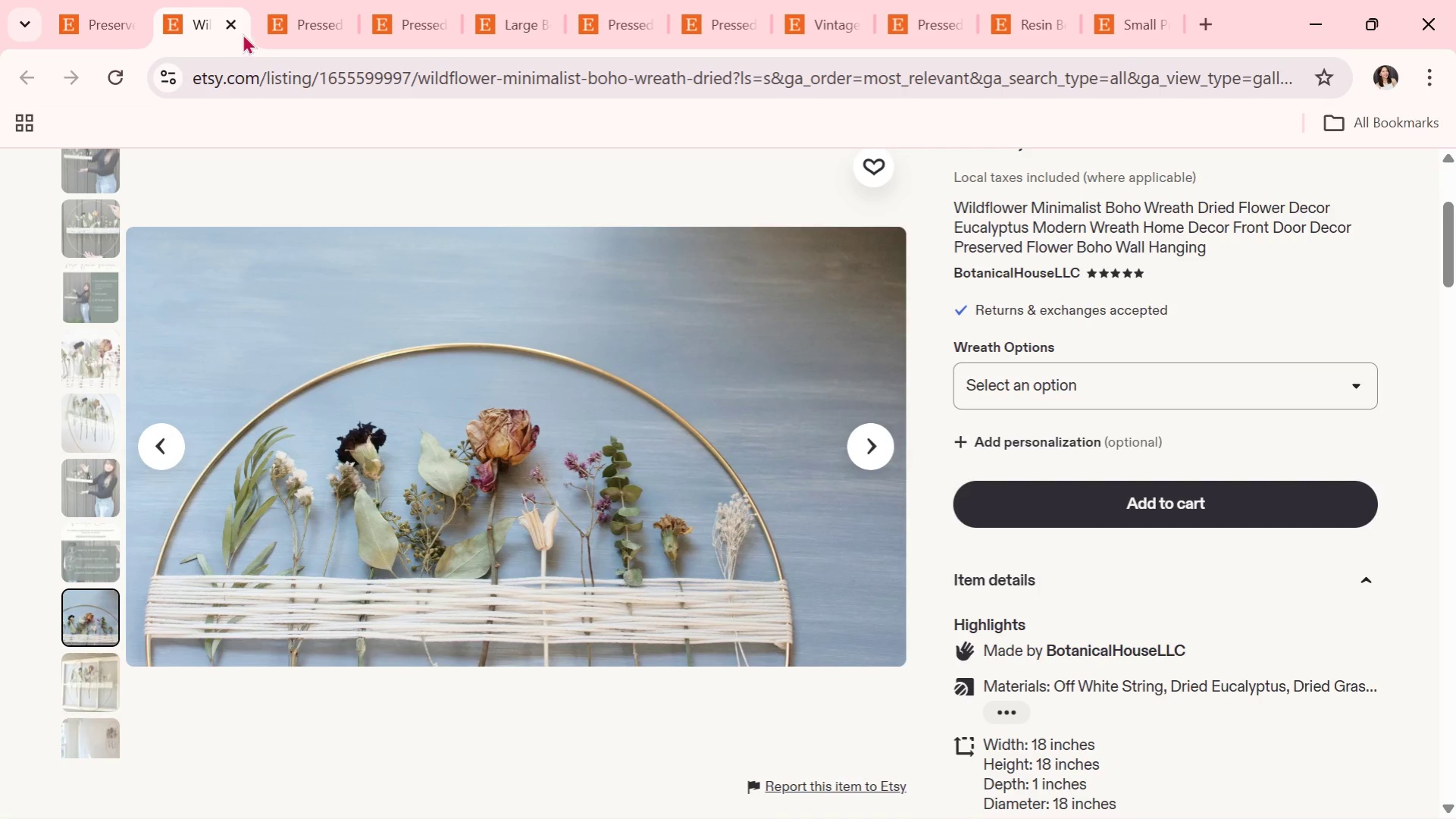 
left_click([235, 19])
 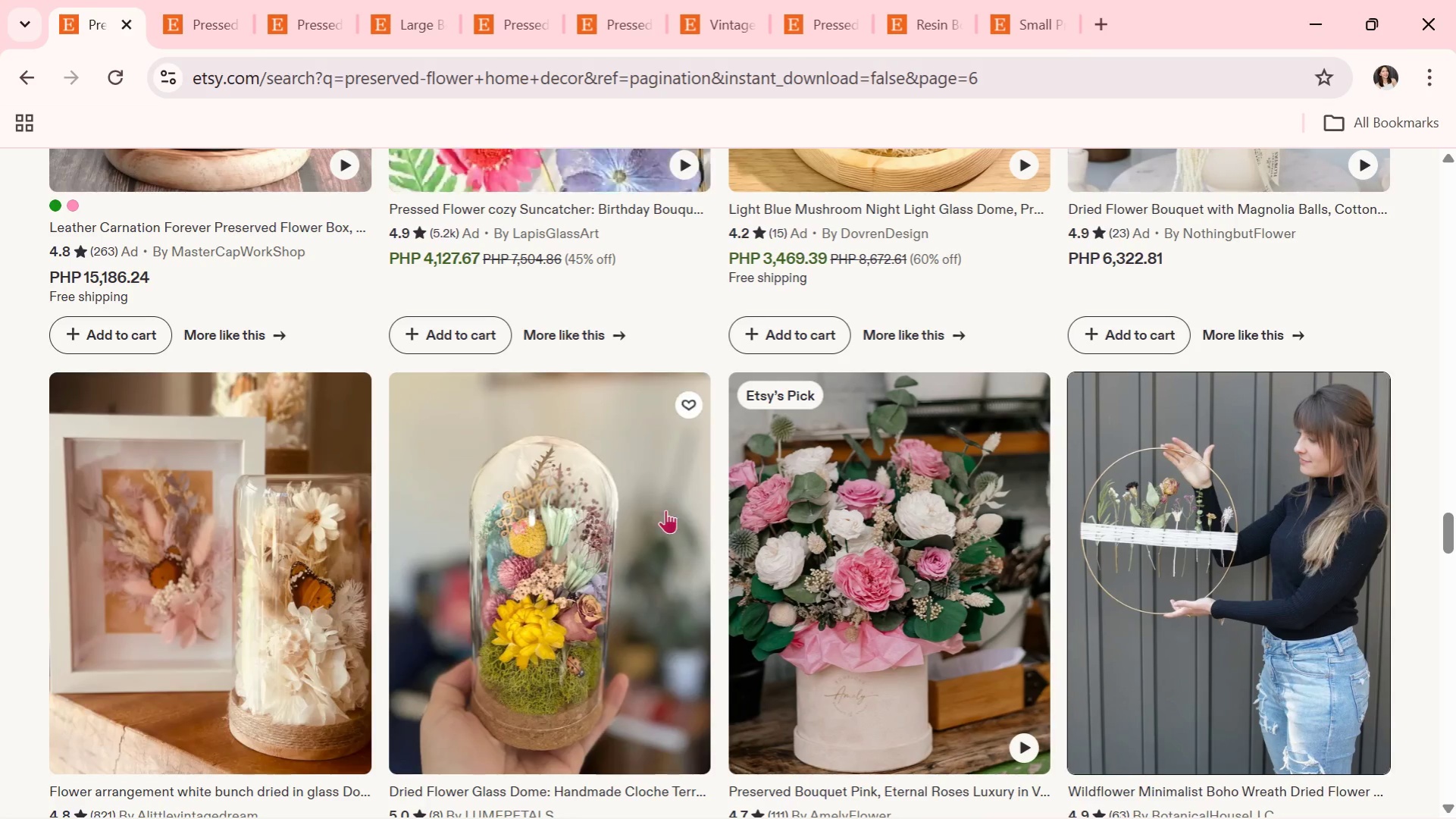 
scroll: coordinate [643, 752], scroll_direction: down, amount: 21.0
 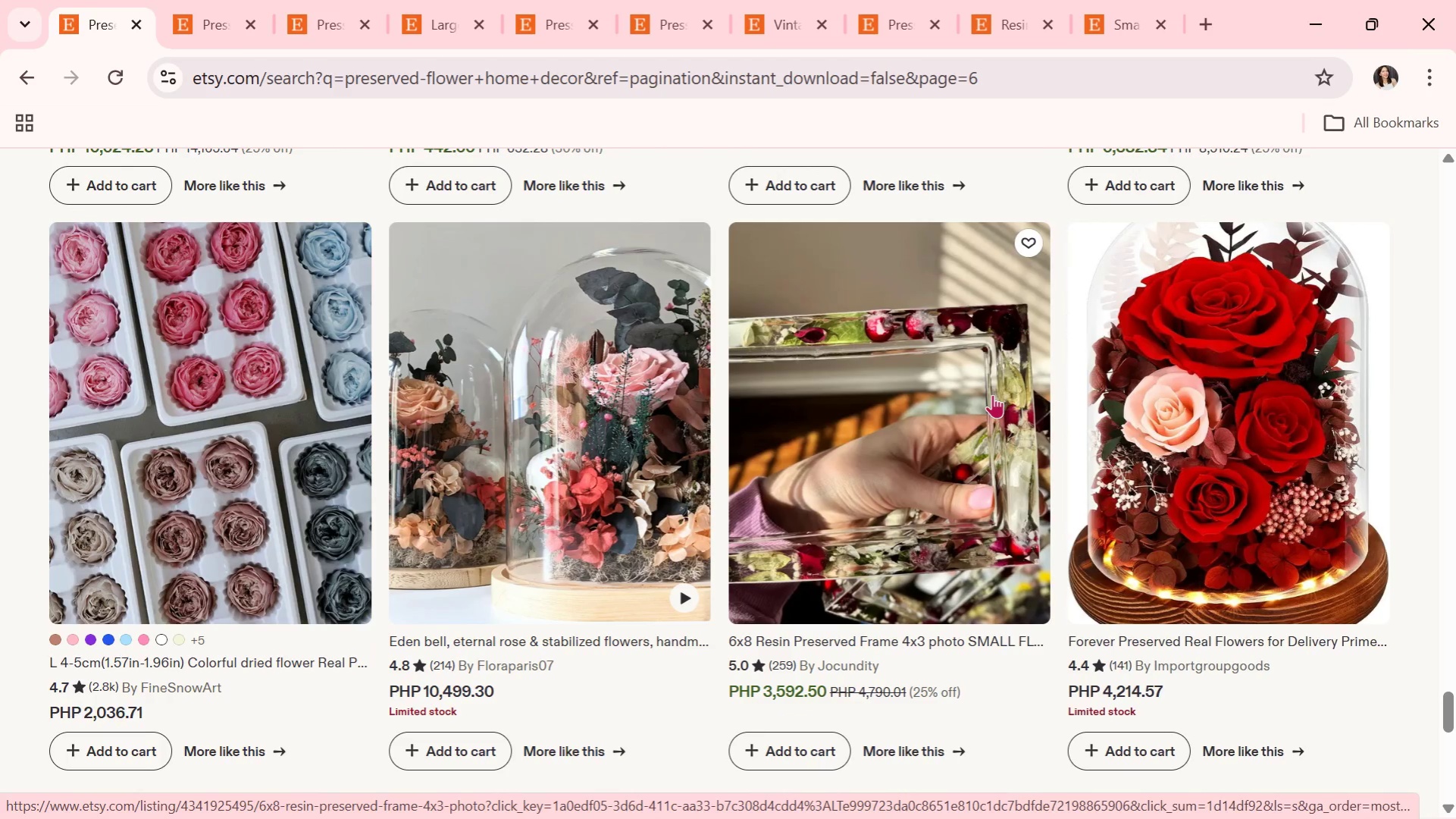 
left_click([992, 394])
 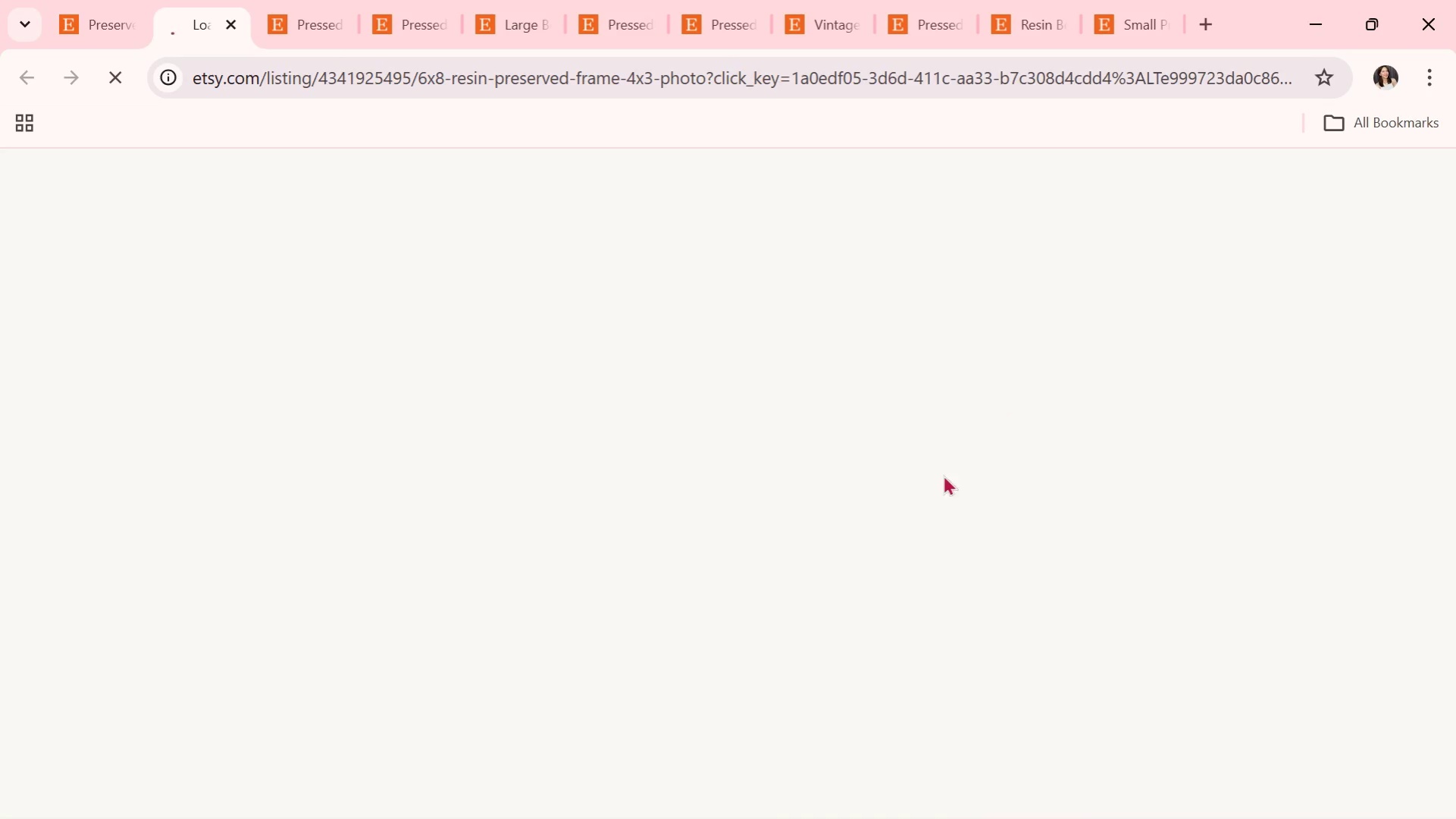 
scroll: coordinate [516, 812], scroll_direction: down, amount: 1.0
 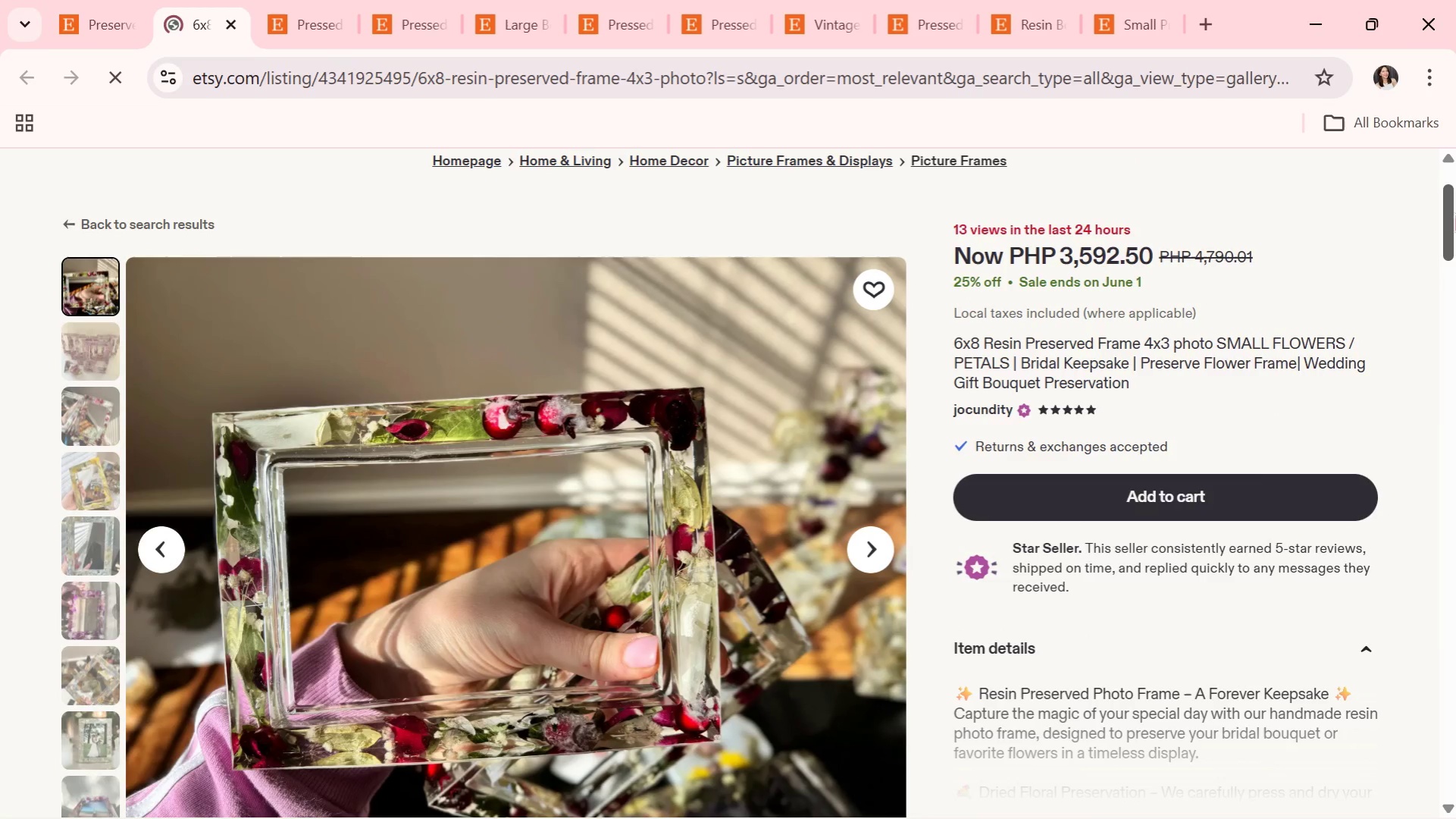 
left_click_drag(start_coordinate=[1454, 246], to_coordinate=[1454, 257])
 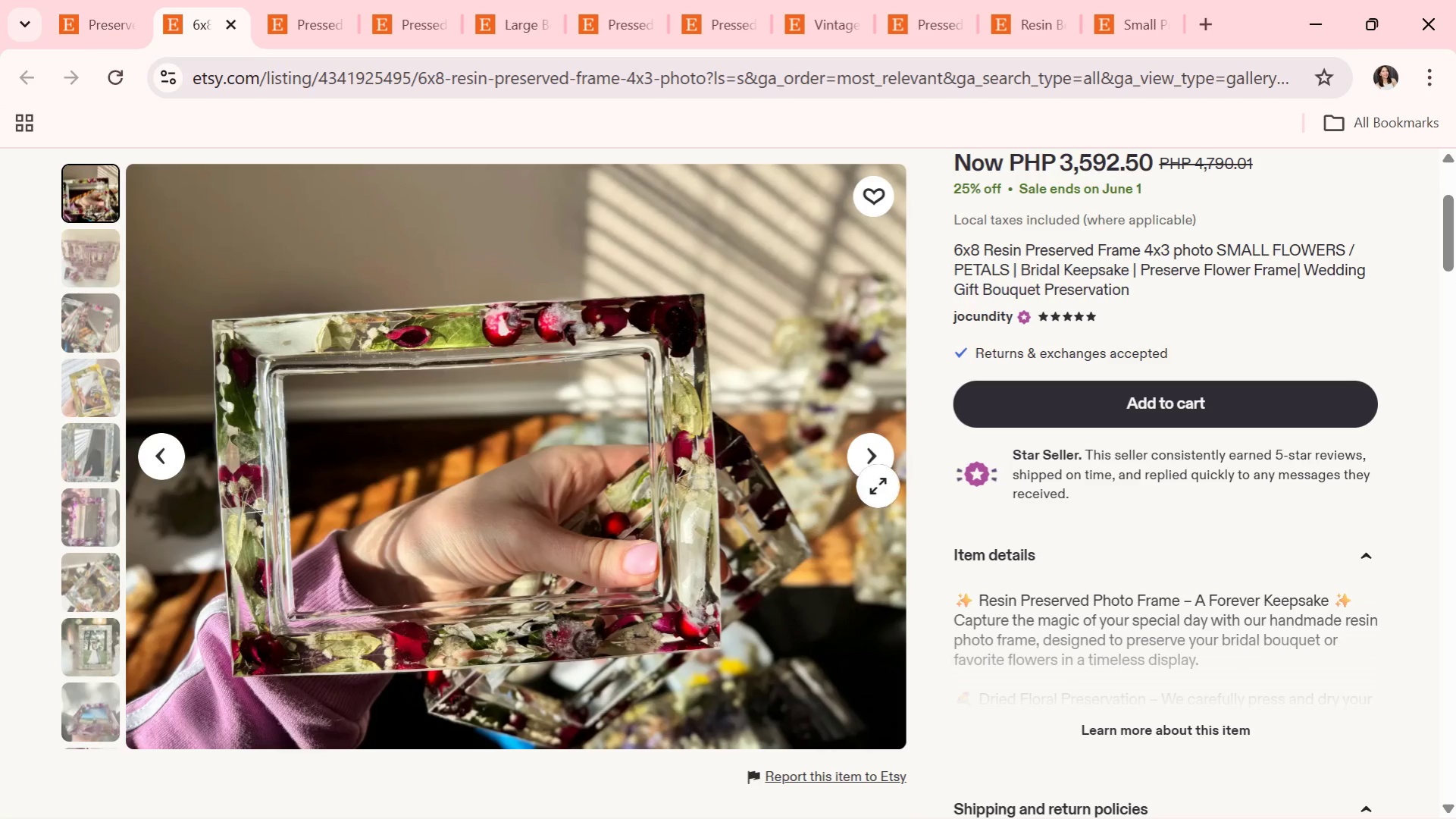 
left_click([873, 467])
 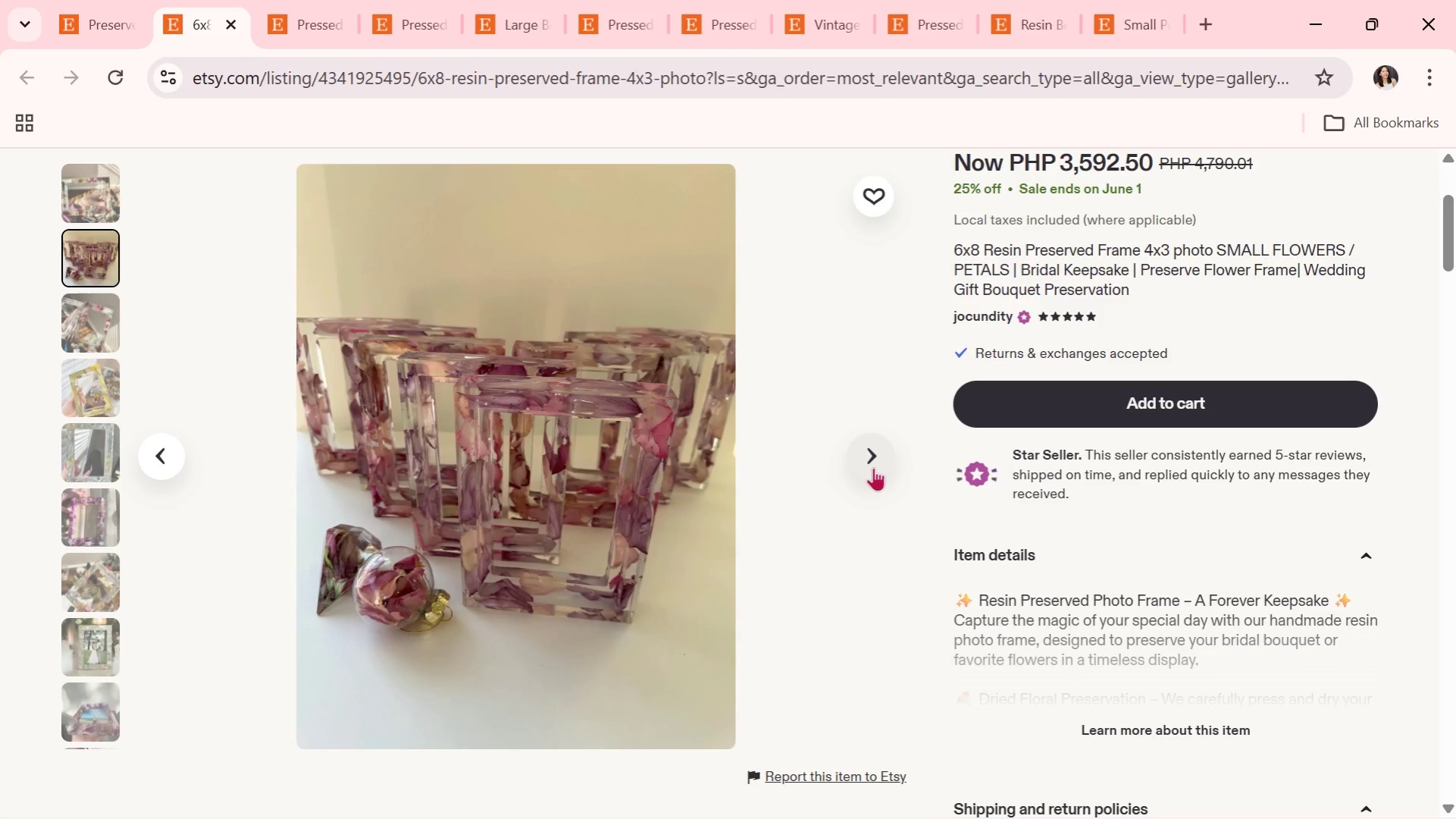 
left_click([873, 467])
 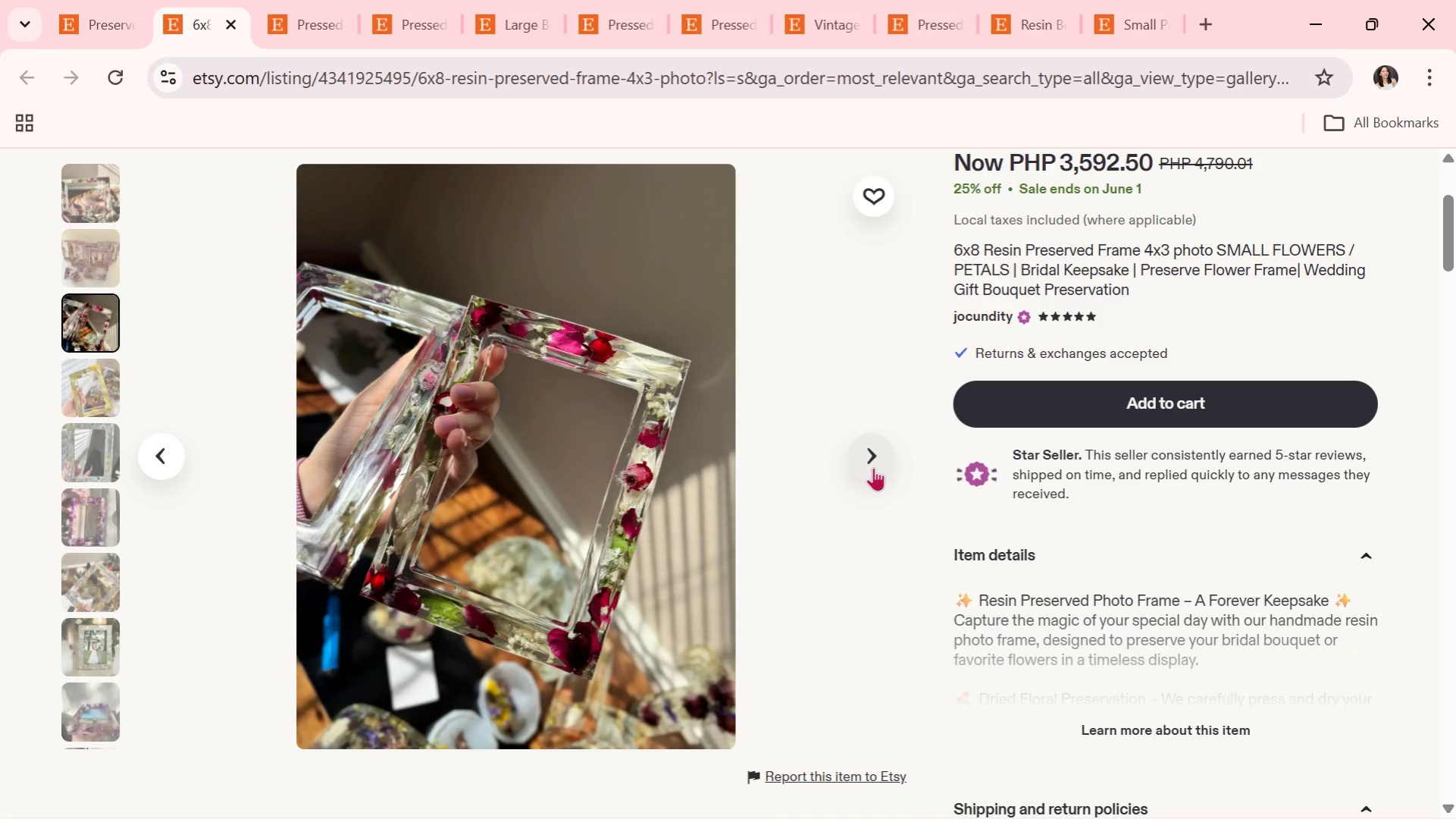 
left_click([873, 467])
 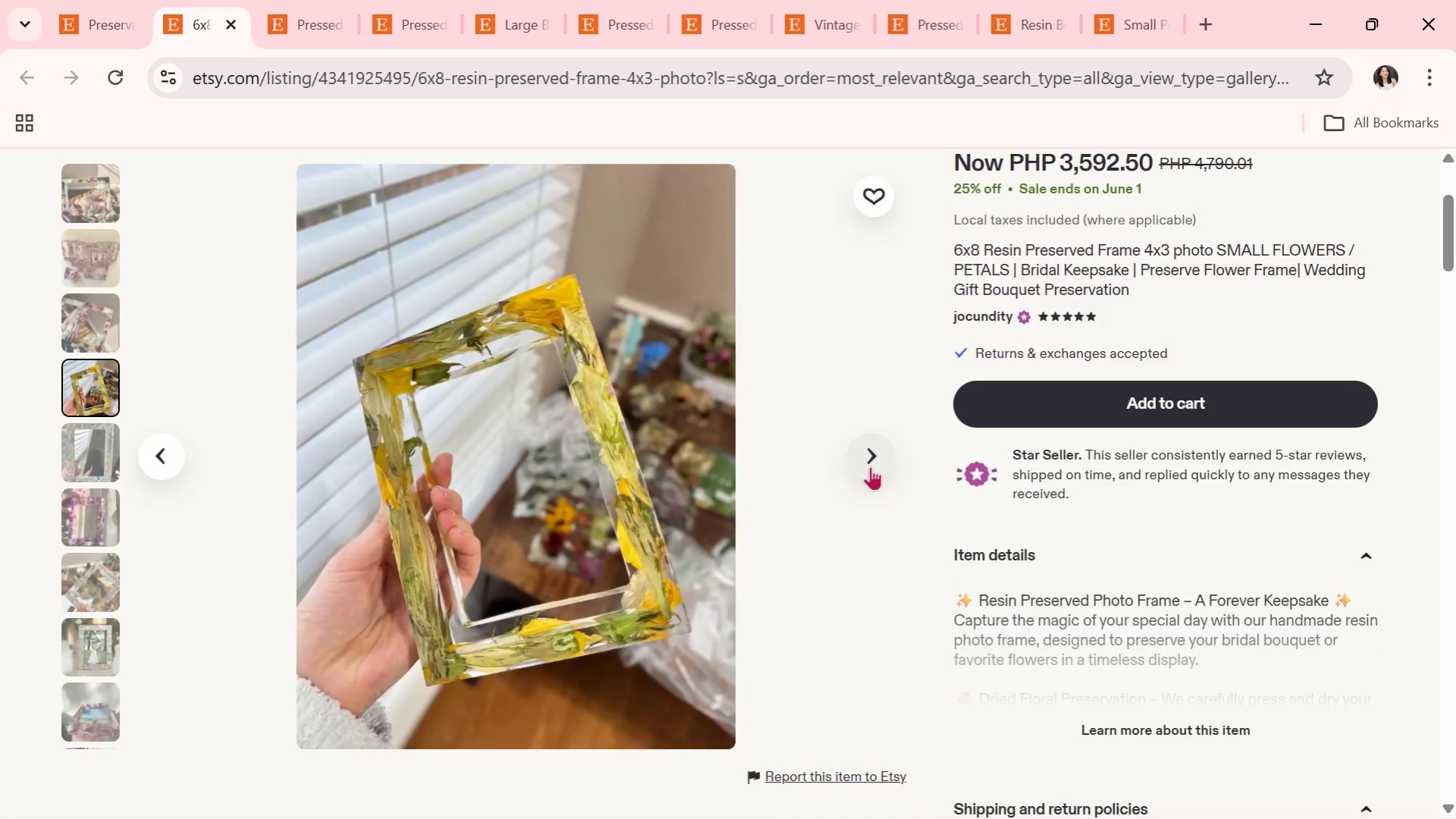 
left_click([870, 466])
 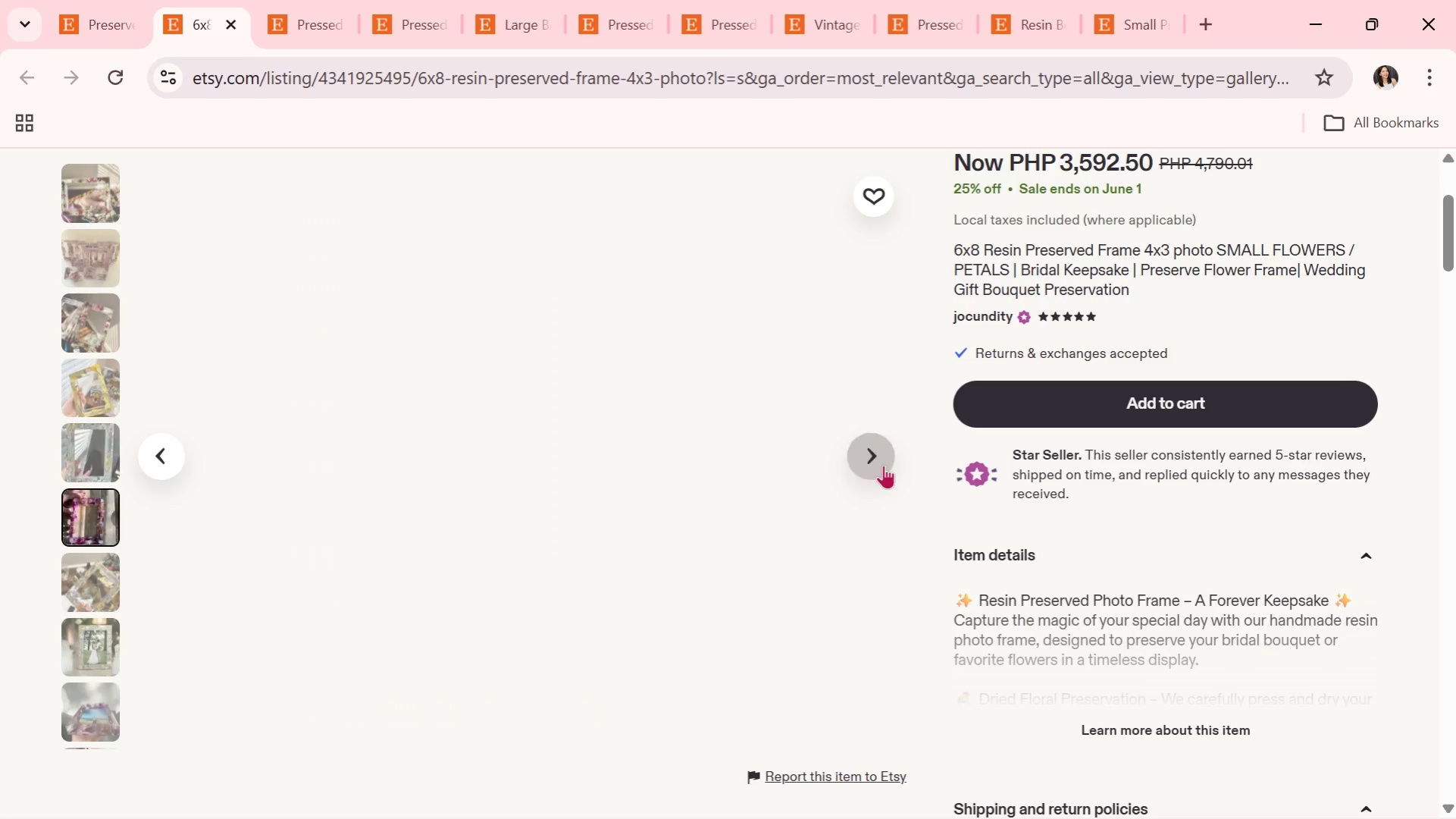 
left_click([870, 461])
 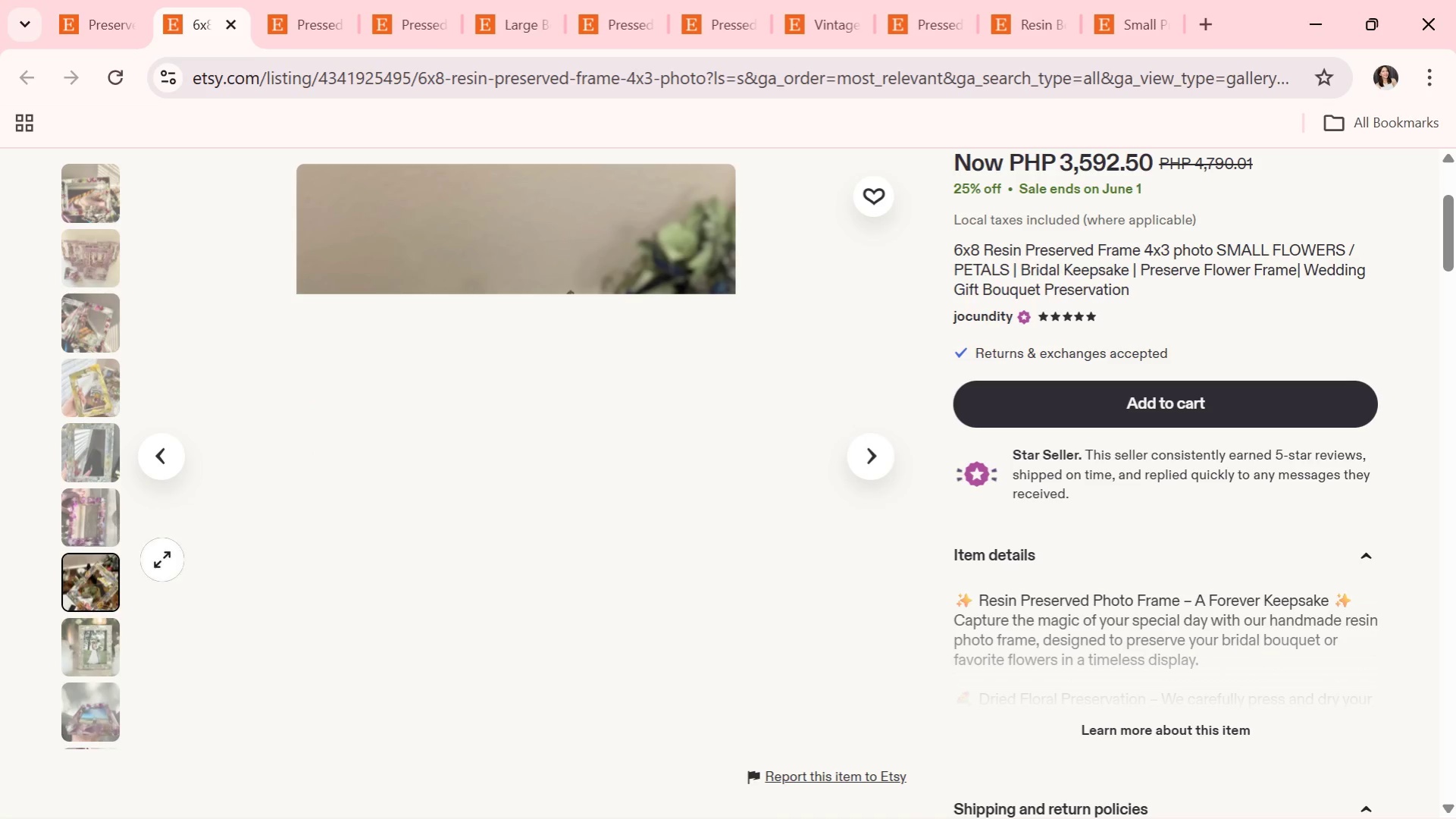 
scroll: coordinate [159, 577], scroll_direction: down, amount: 1.0
 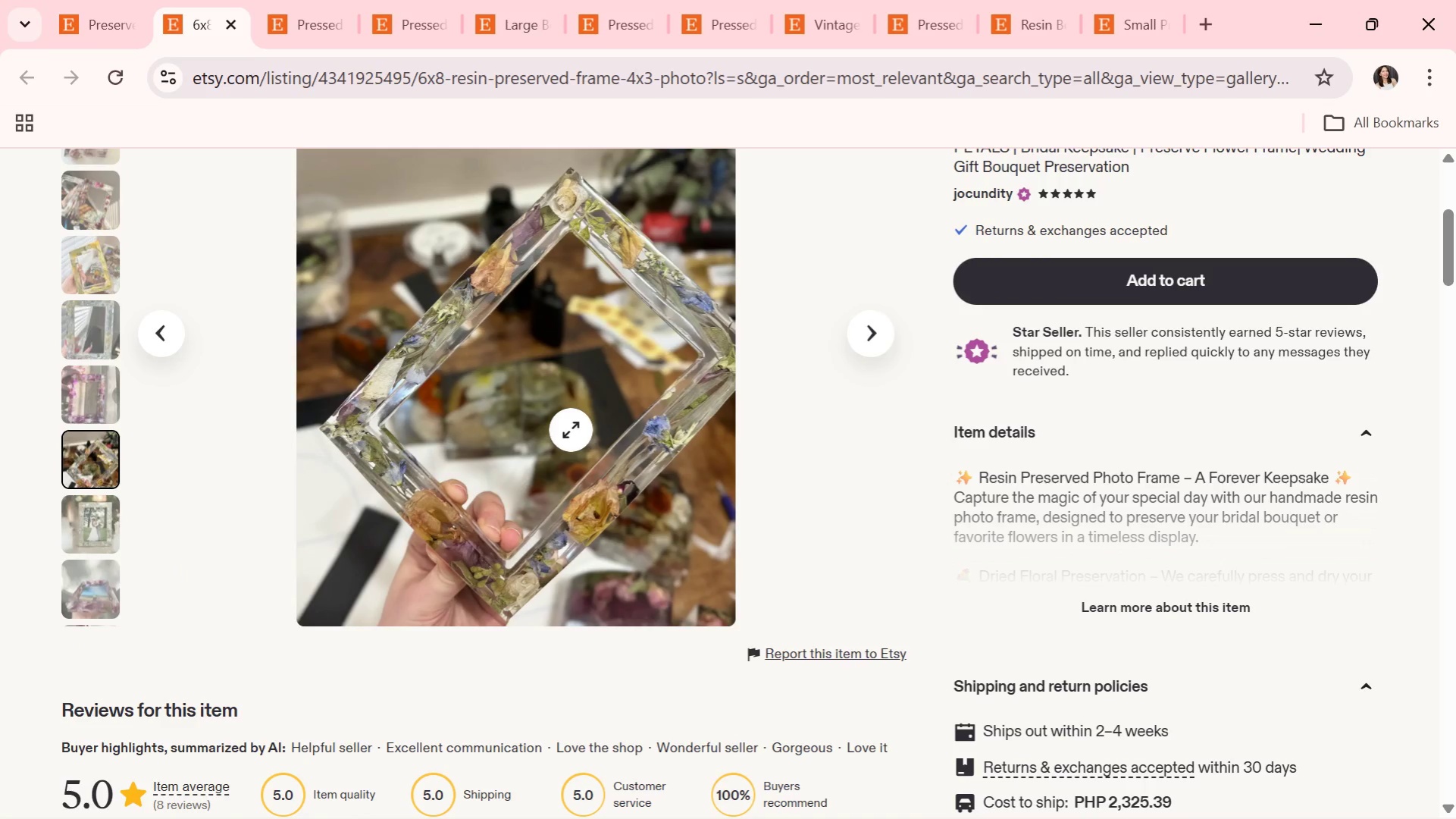 
scroll: coordinate [595, 535], scroll_direction: up, amount: 2.0
 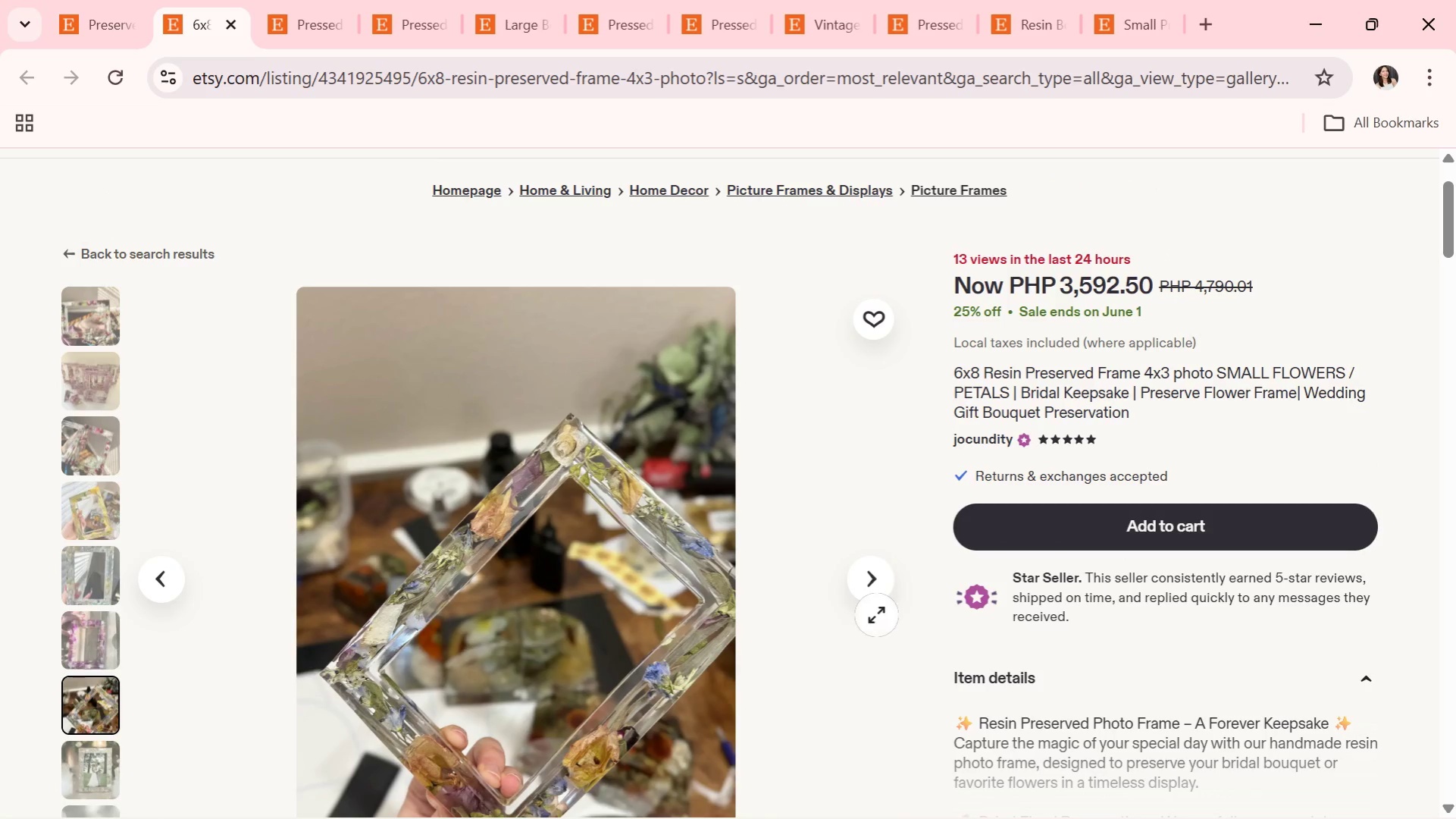 
left_click([871, 596])
 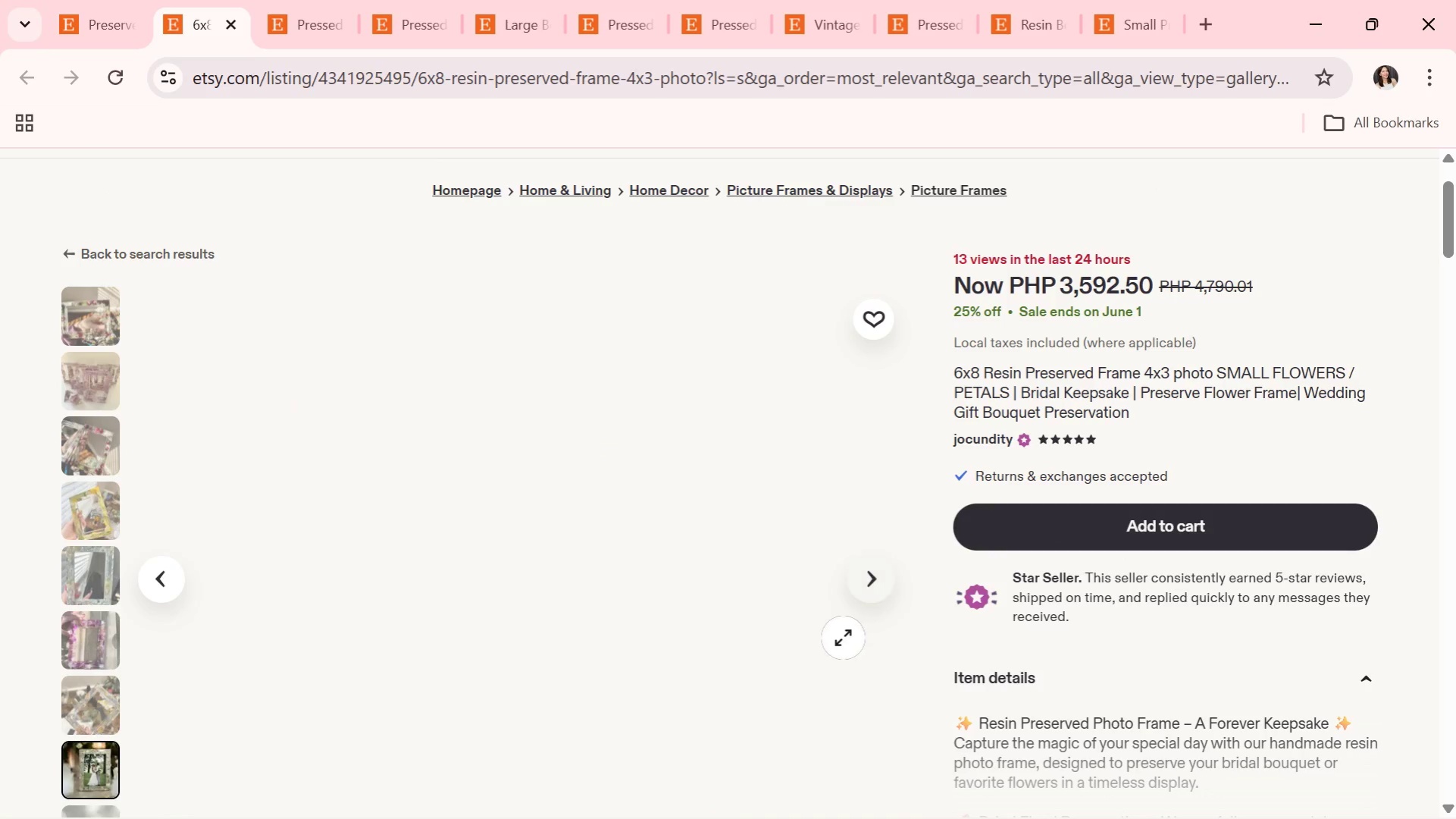 
scroll: coordinate [825, 652], scroll_direction: down, amount: 1.0
 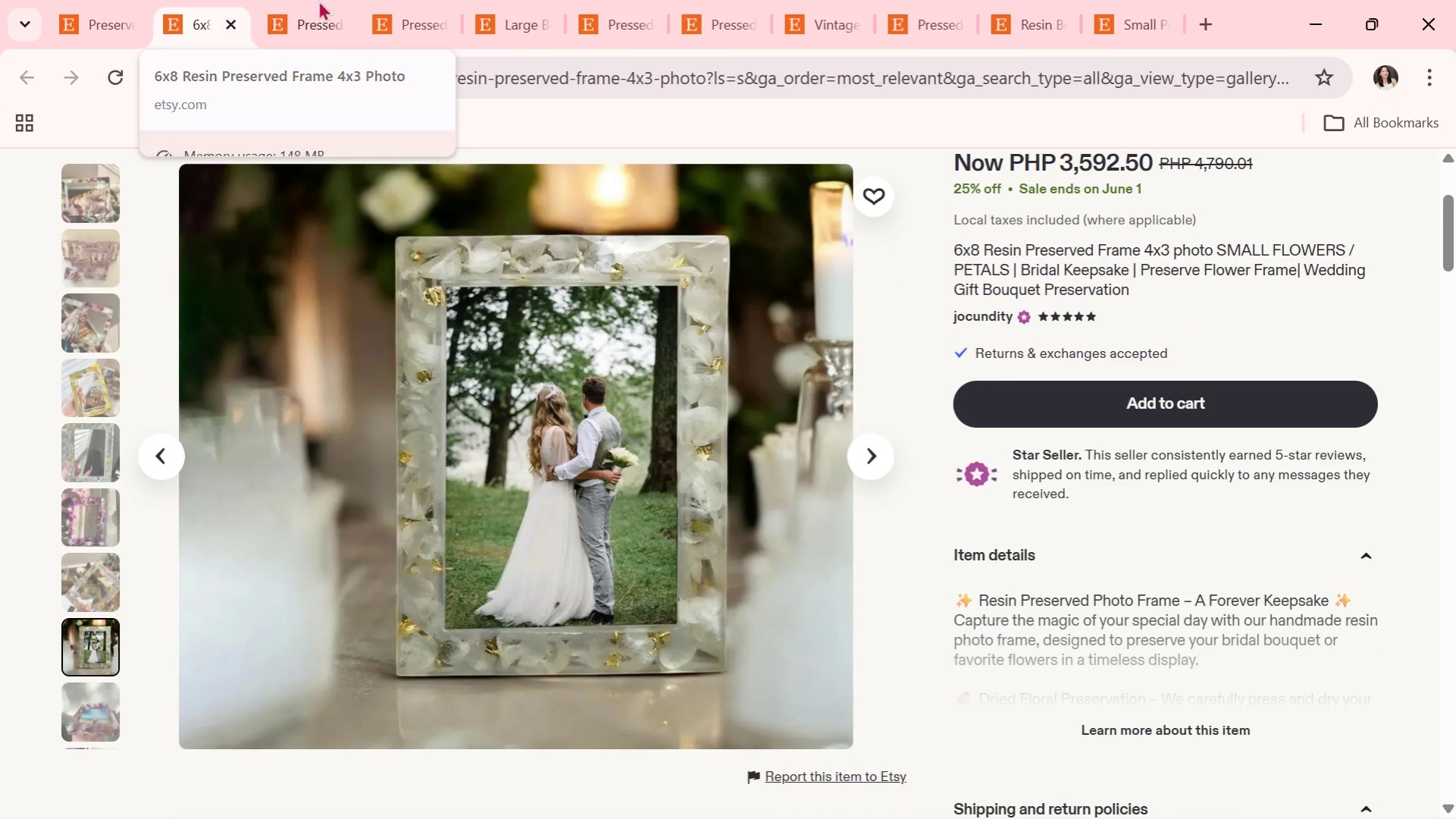 
left_click([228, 17])
 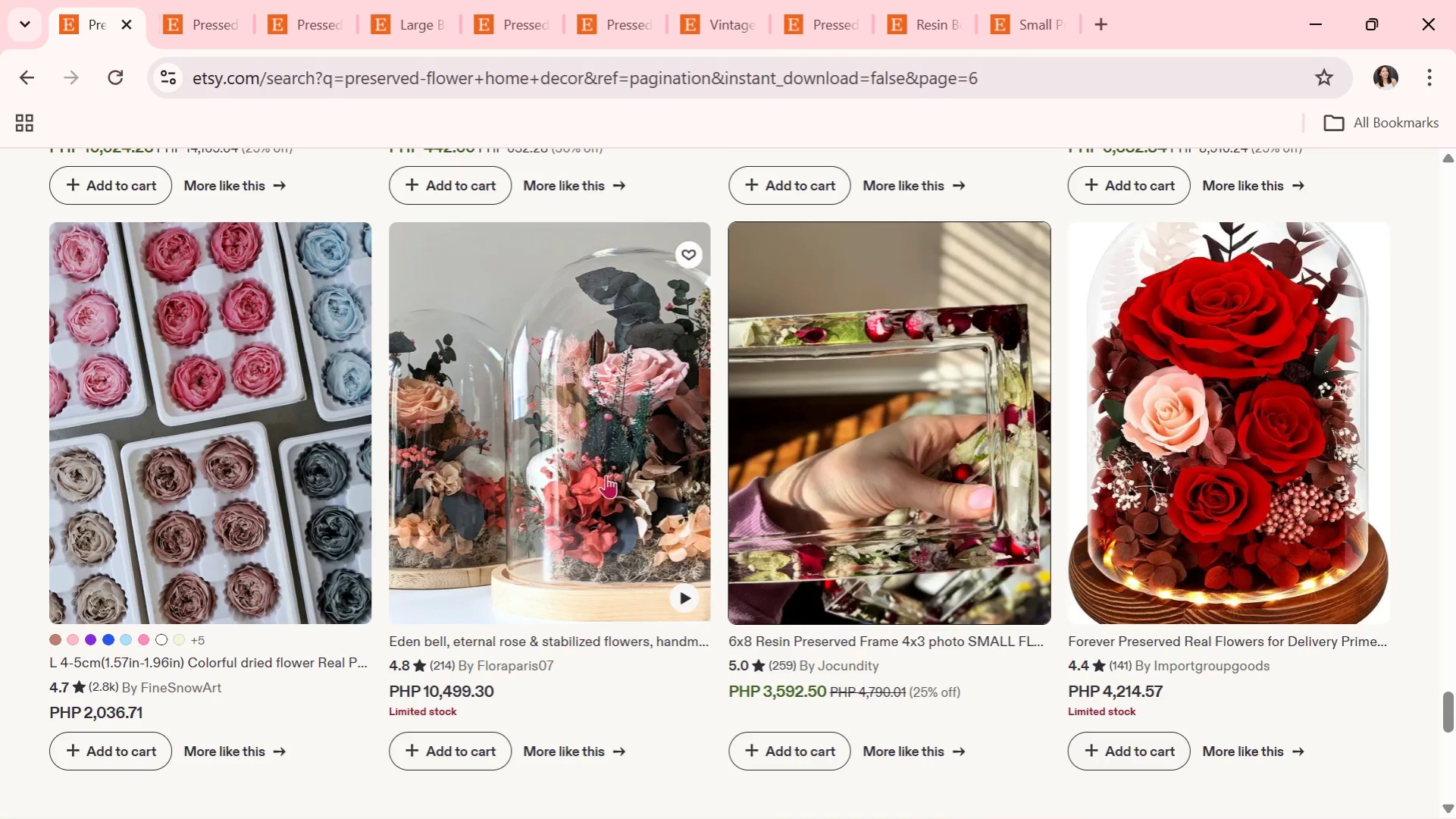 
scroll: coordinate [612, 506], scroll_direction: down, amount: 4.0
 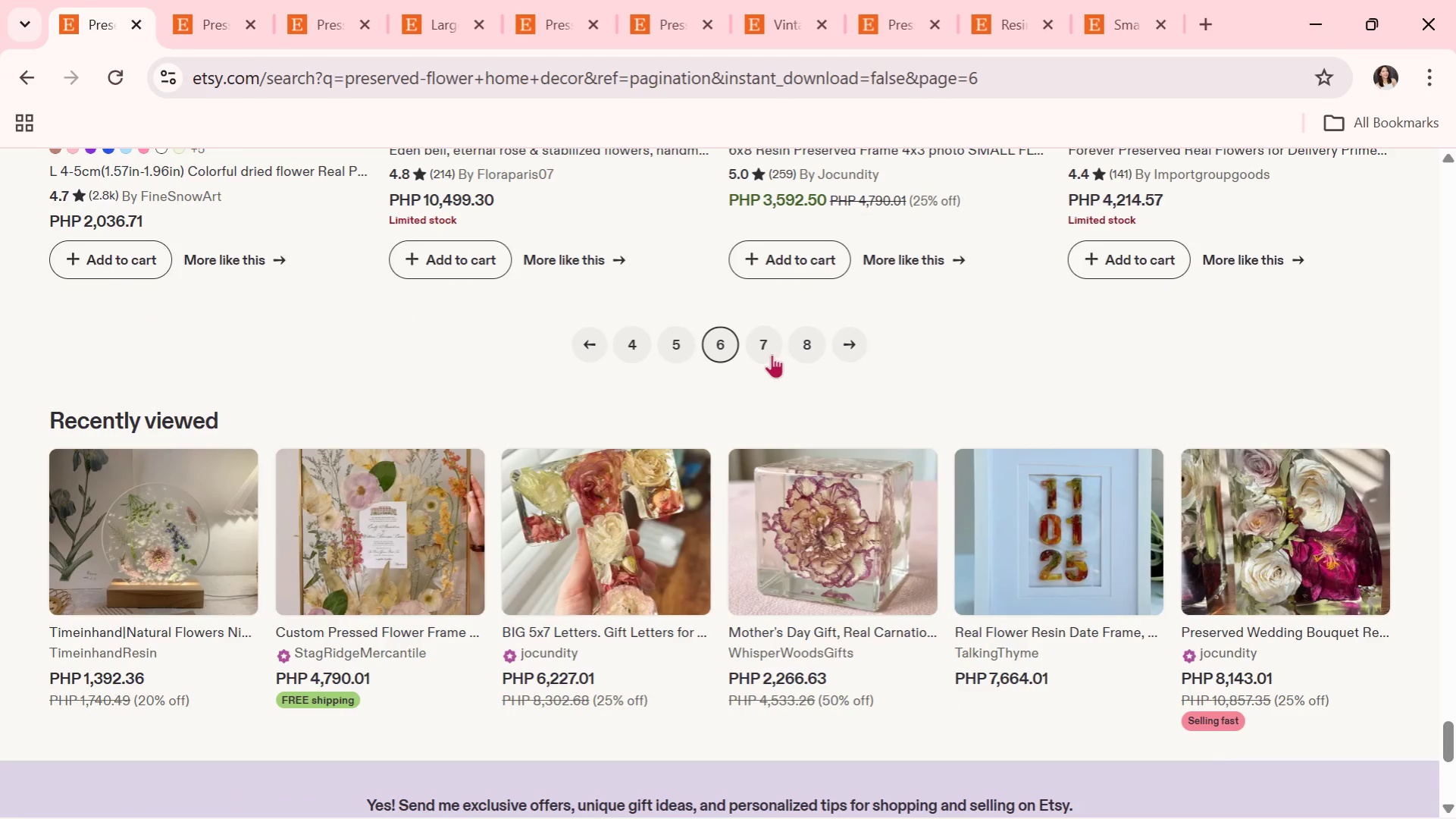 
left_click([770, 354])
 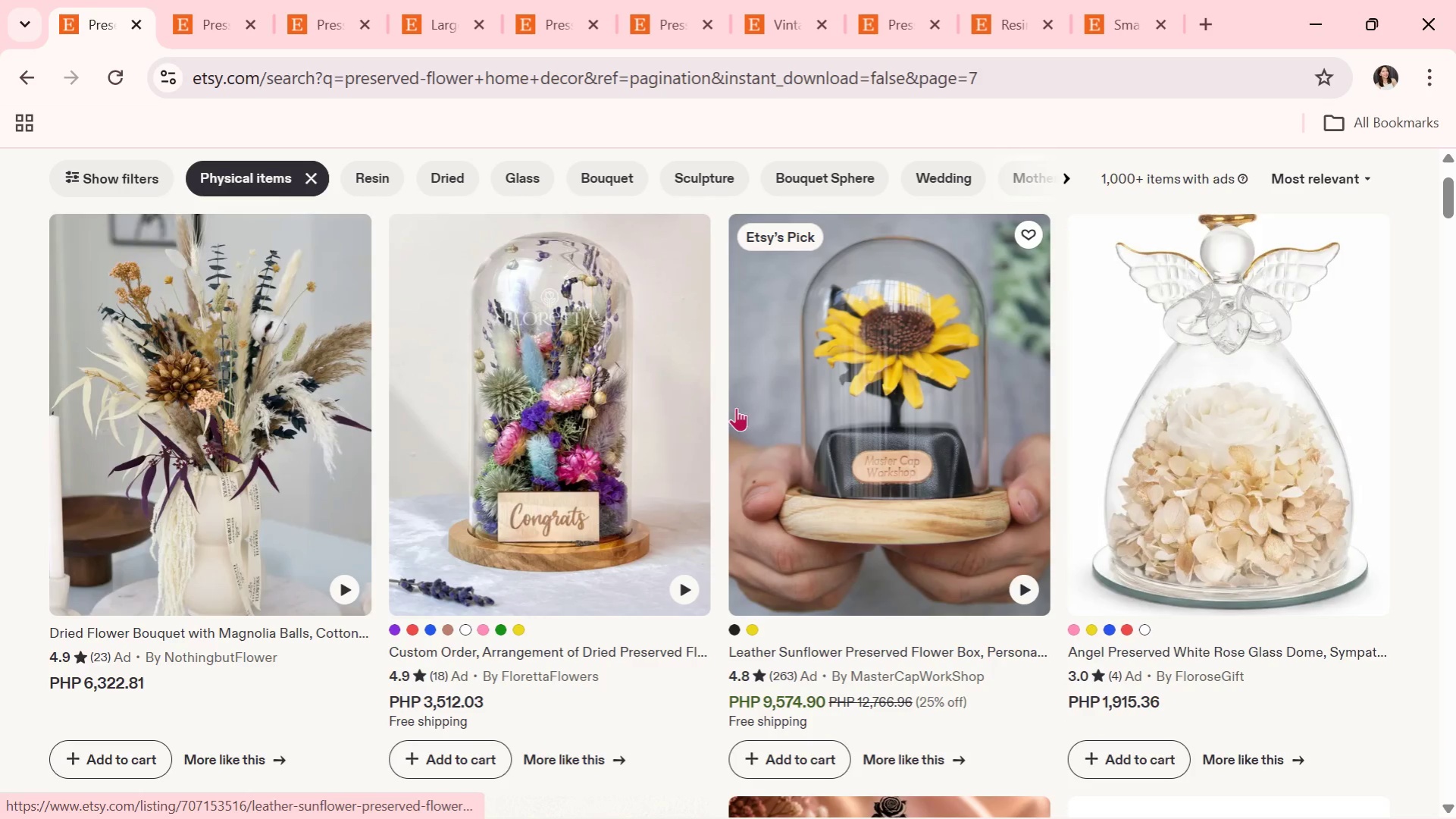 
scroll: coordinate [756, 544], scroll_direction: down, amount: 15.0
 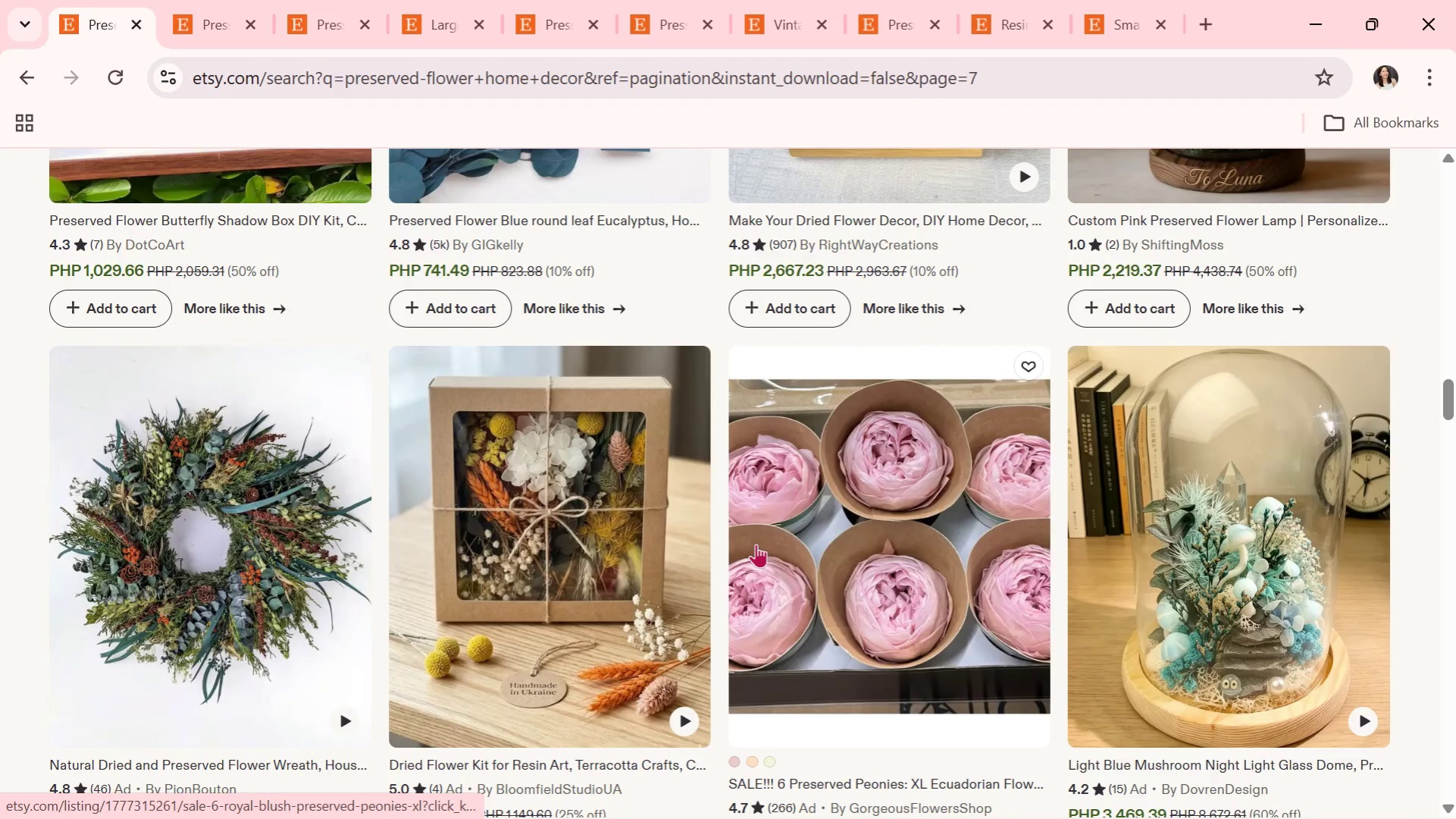 
scroll: coordinate [756, 544], scroll_direction: down, amount: 6.0
 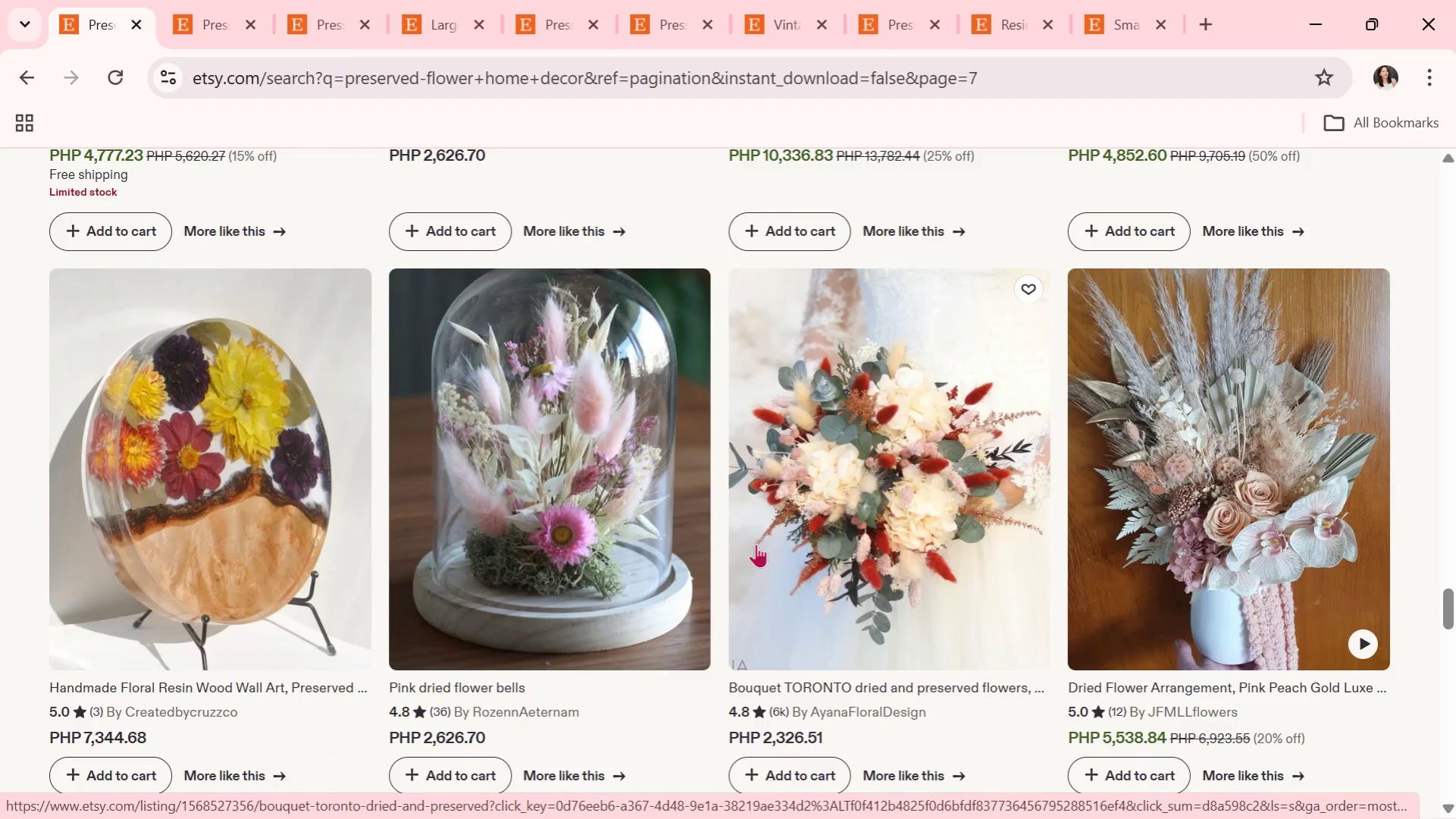 
left_click([293, 504])
 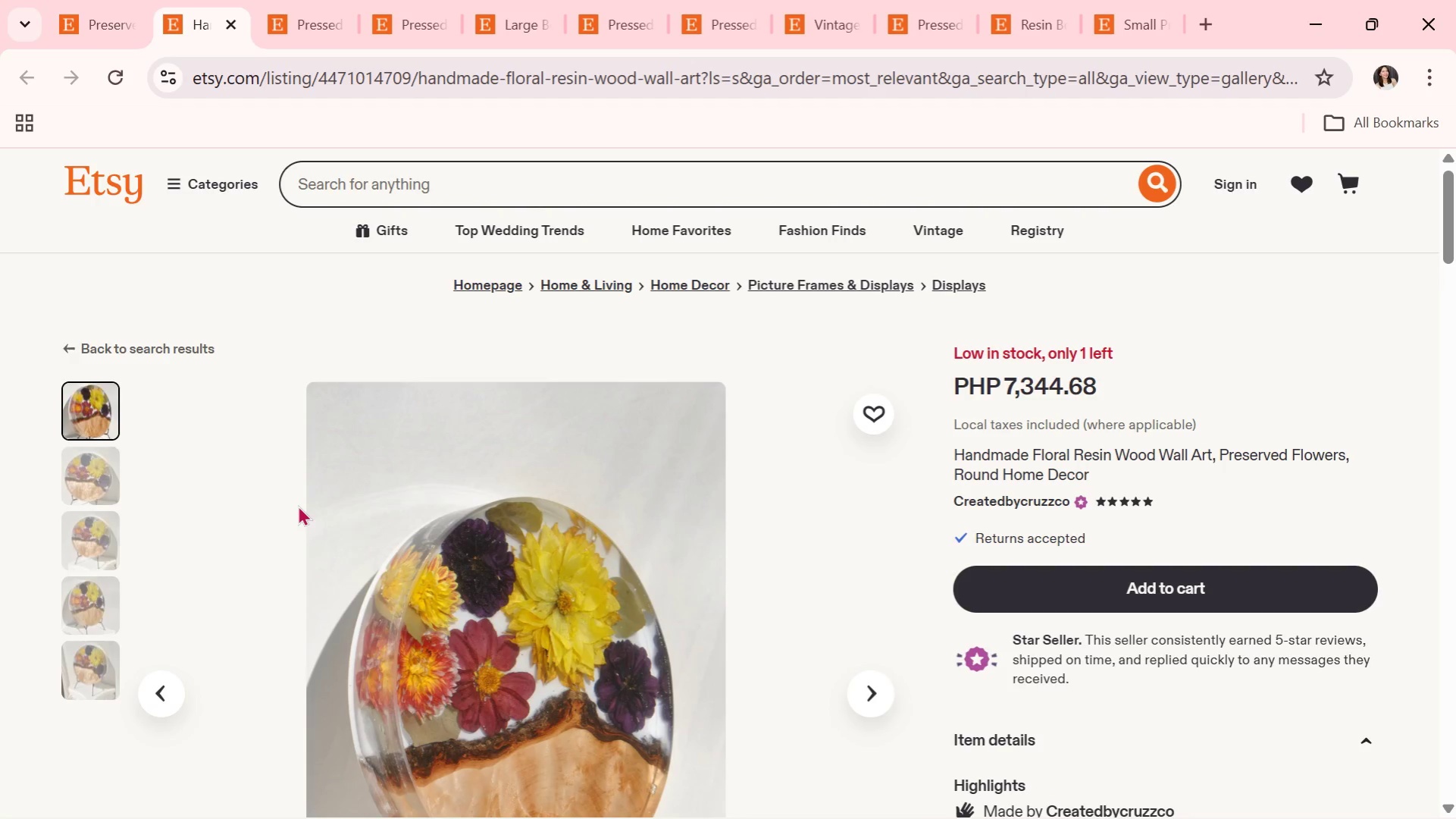 
wait(15.73)
 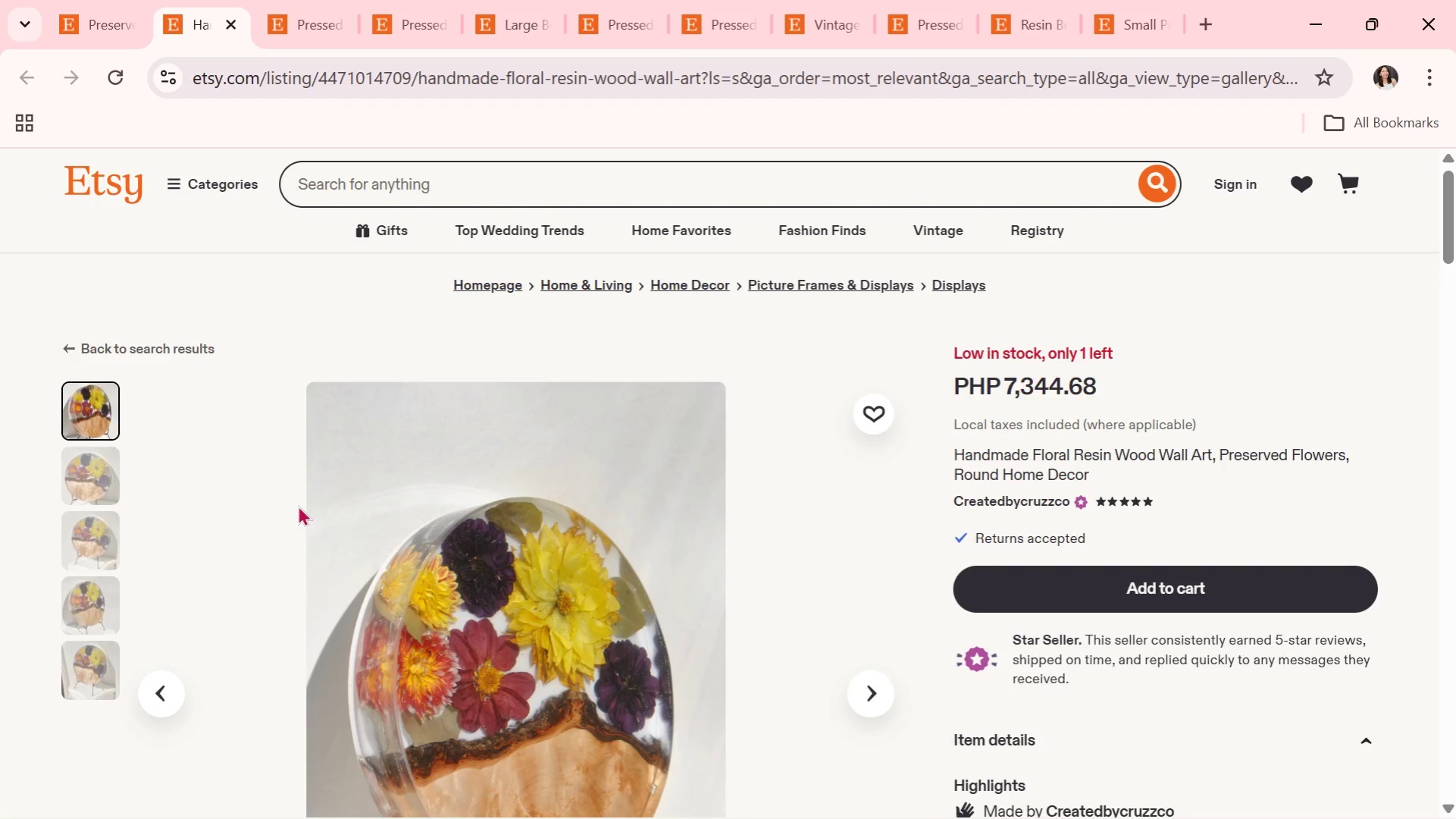 
scroll: coordinate [625, 466], scroll_direction: down, amount: 1.0
 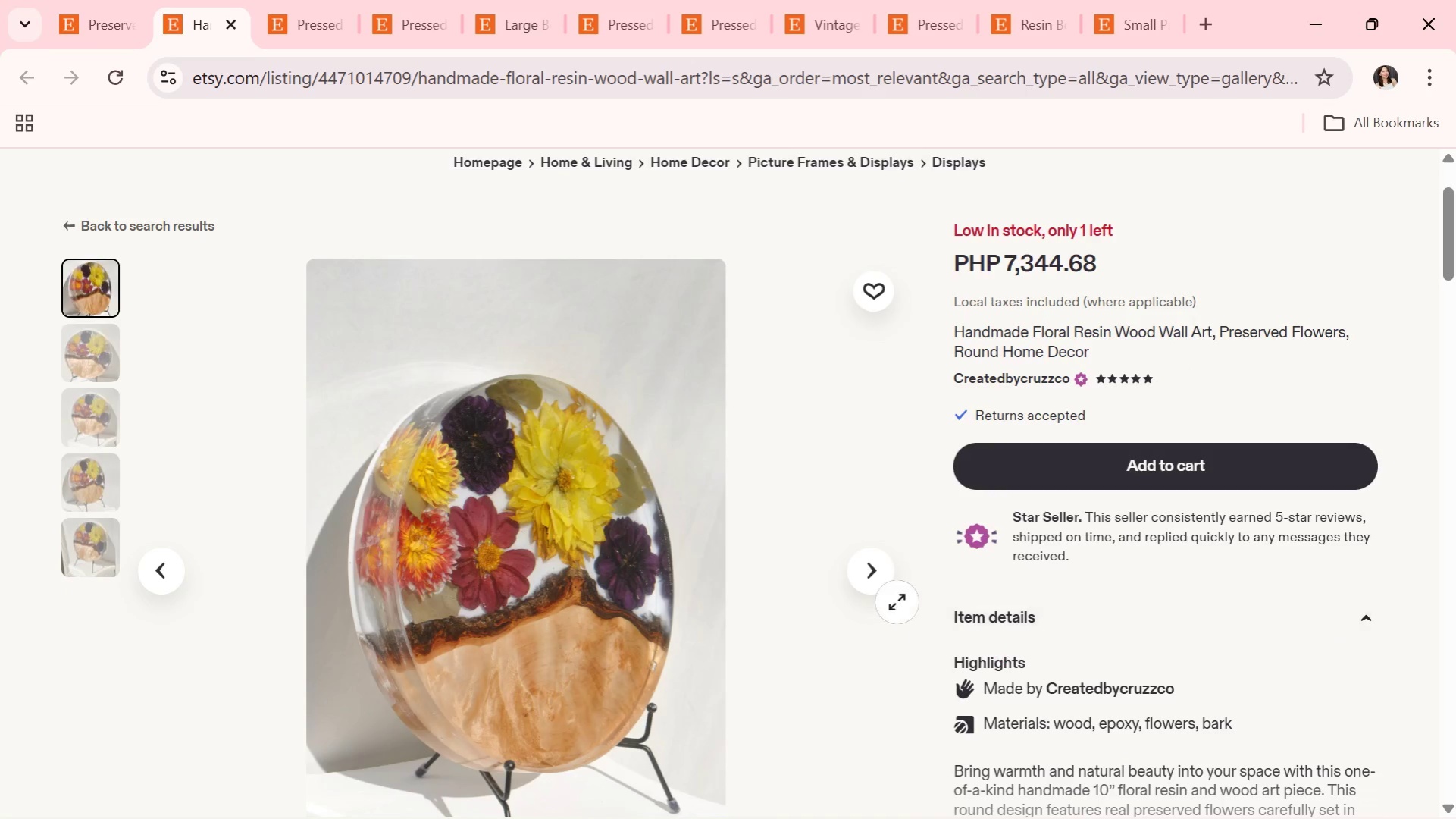 
left_click([887, 566])
 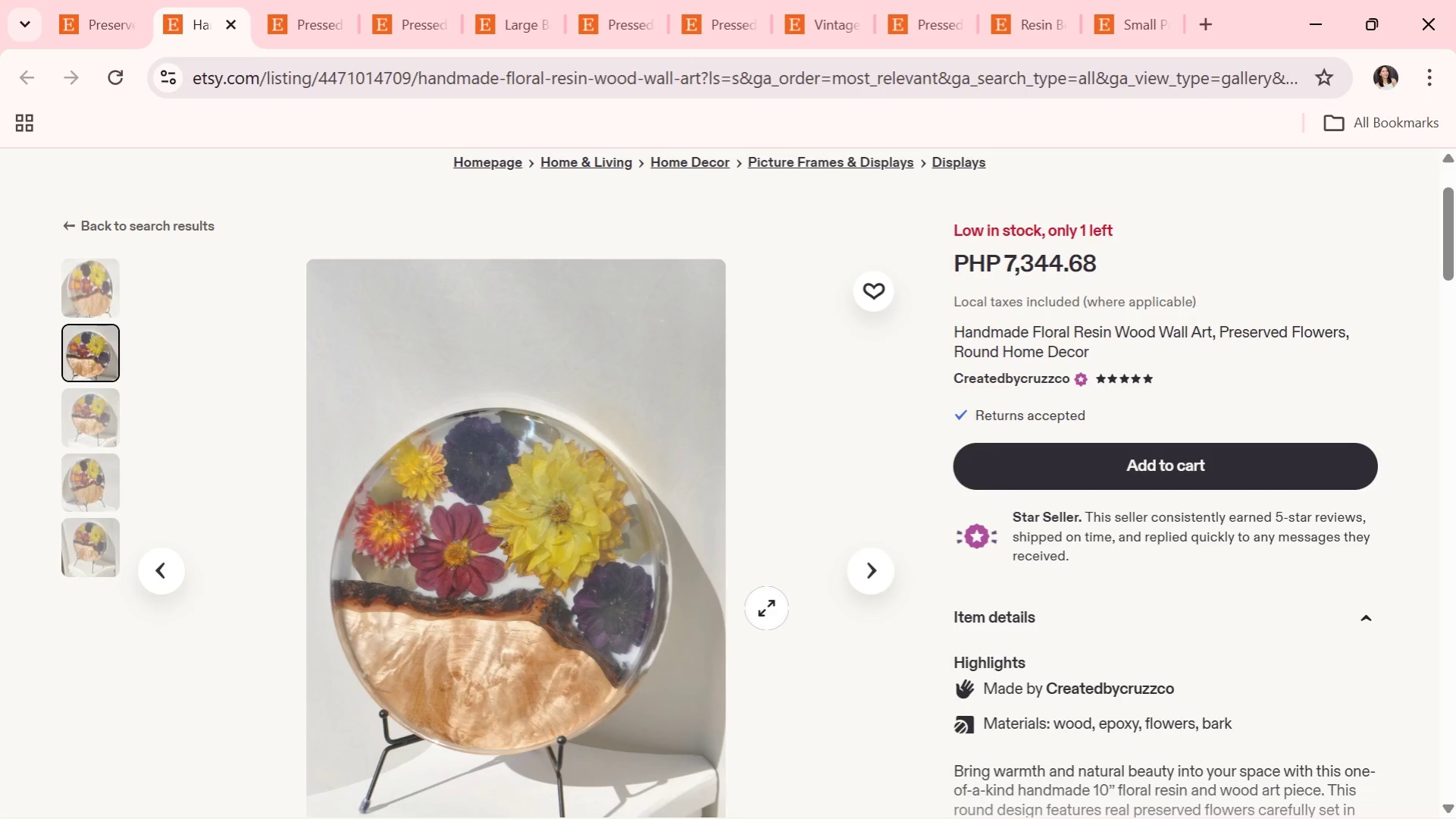 
wait(11.11)
 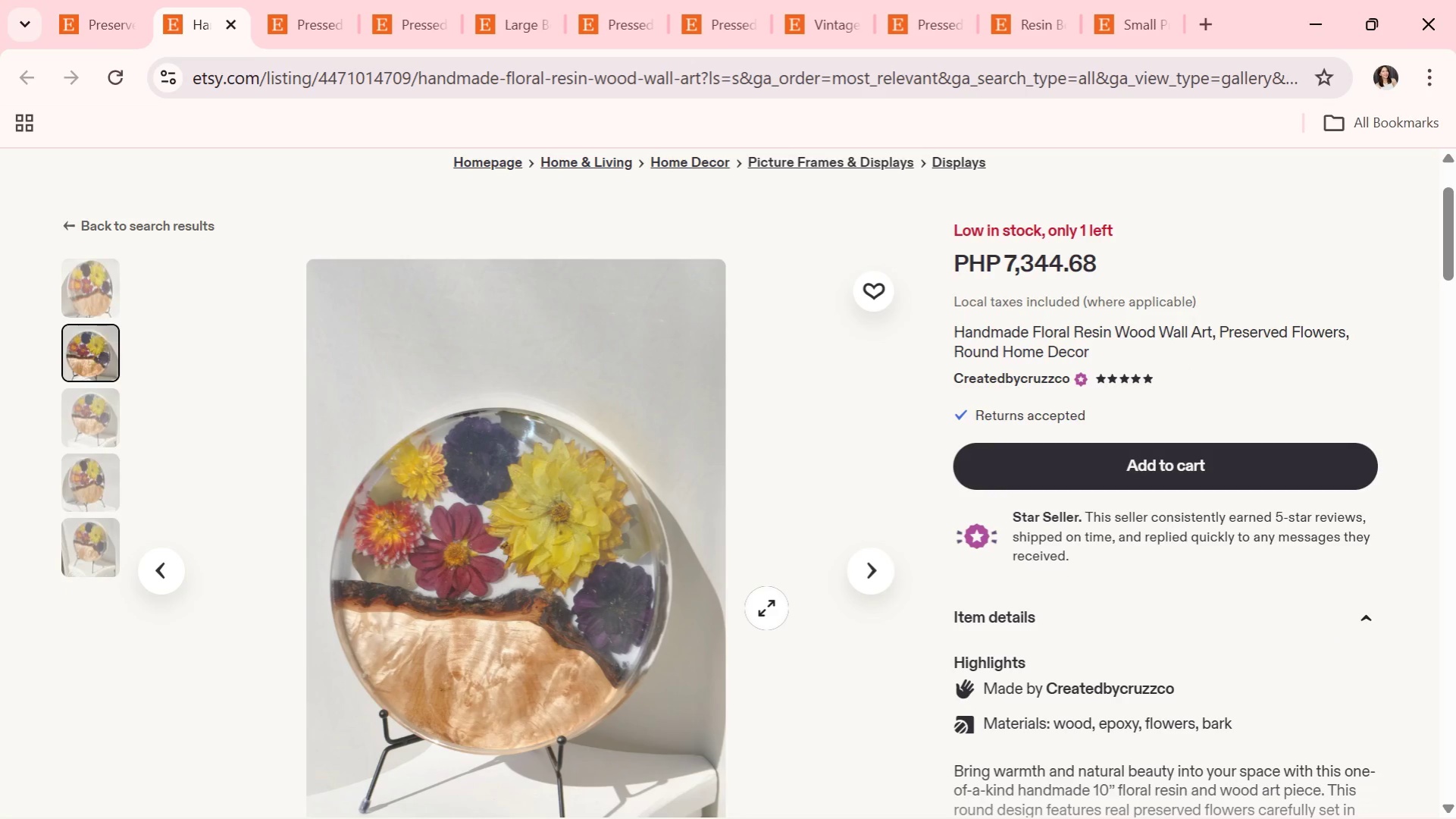 
left_click([886, 560])
 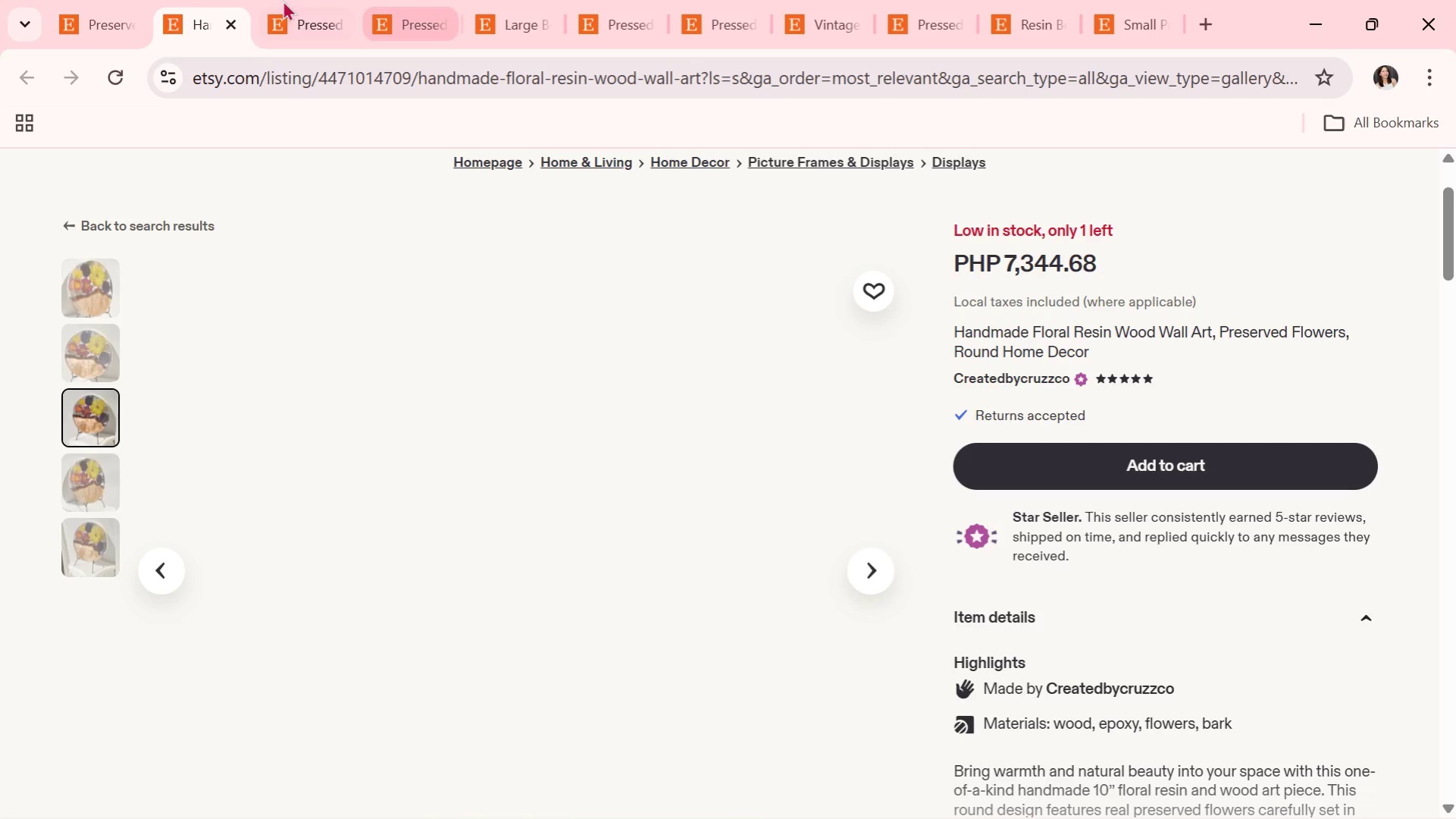 
left_click([77, 0])
 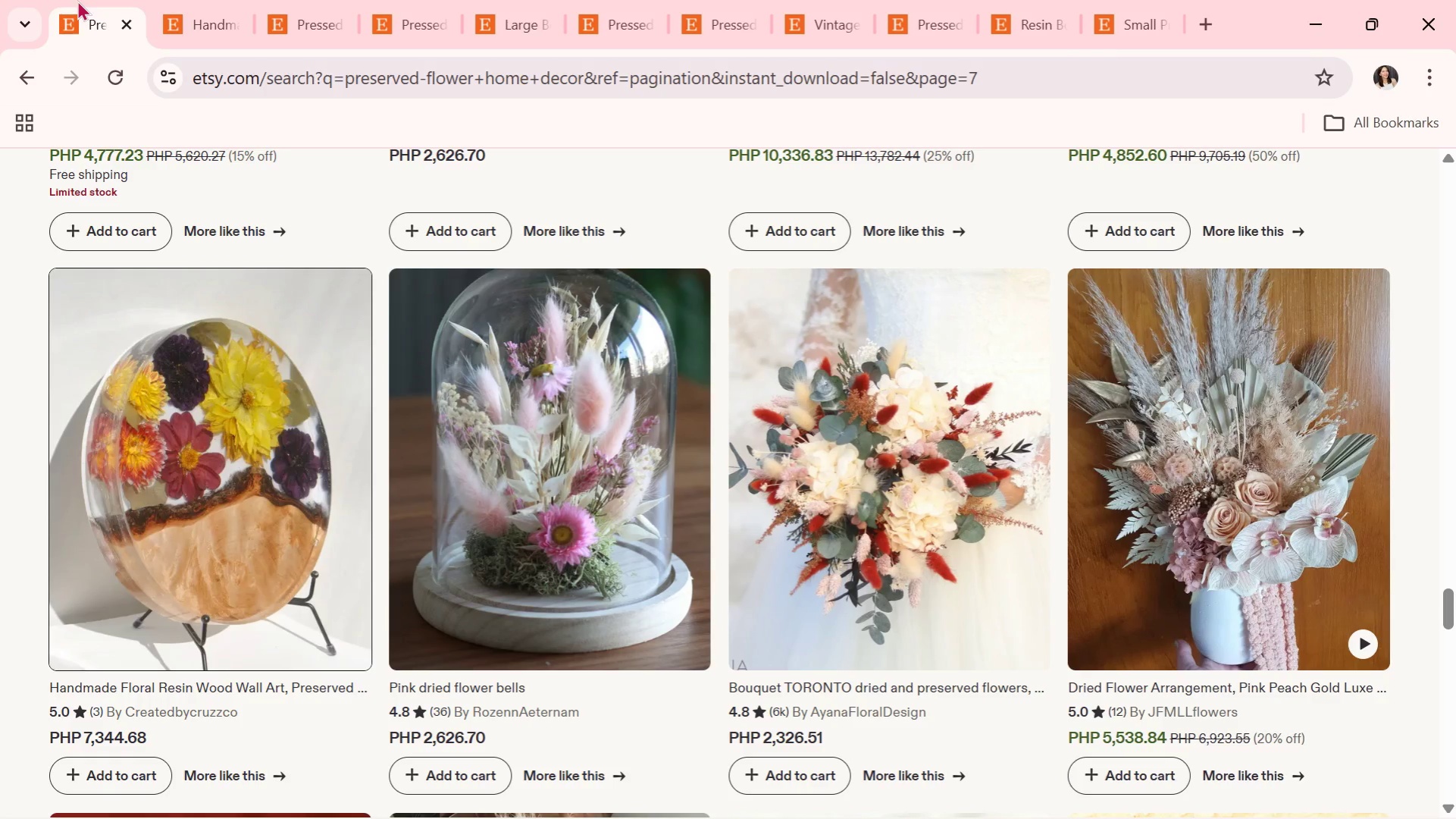 
wait(42.78)
 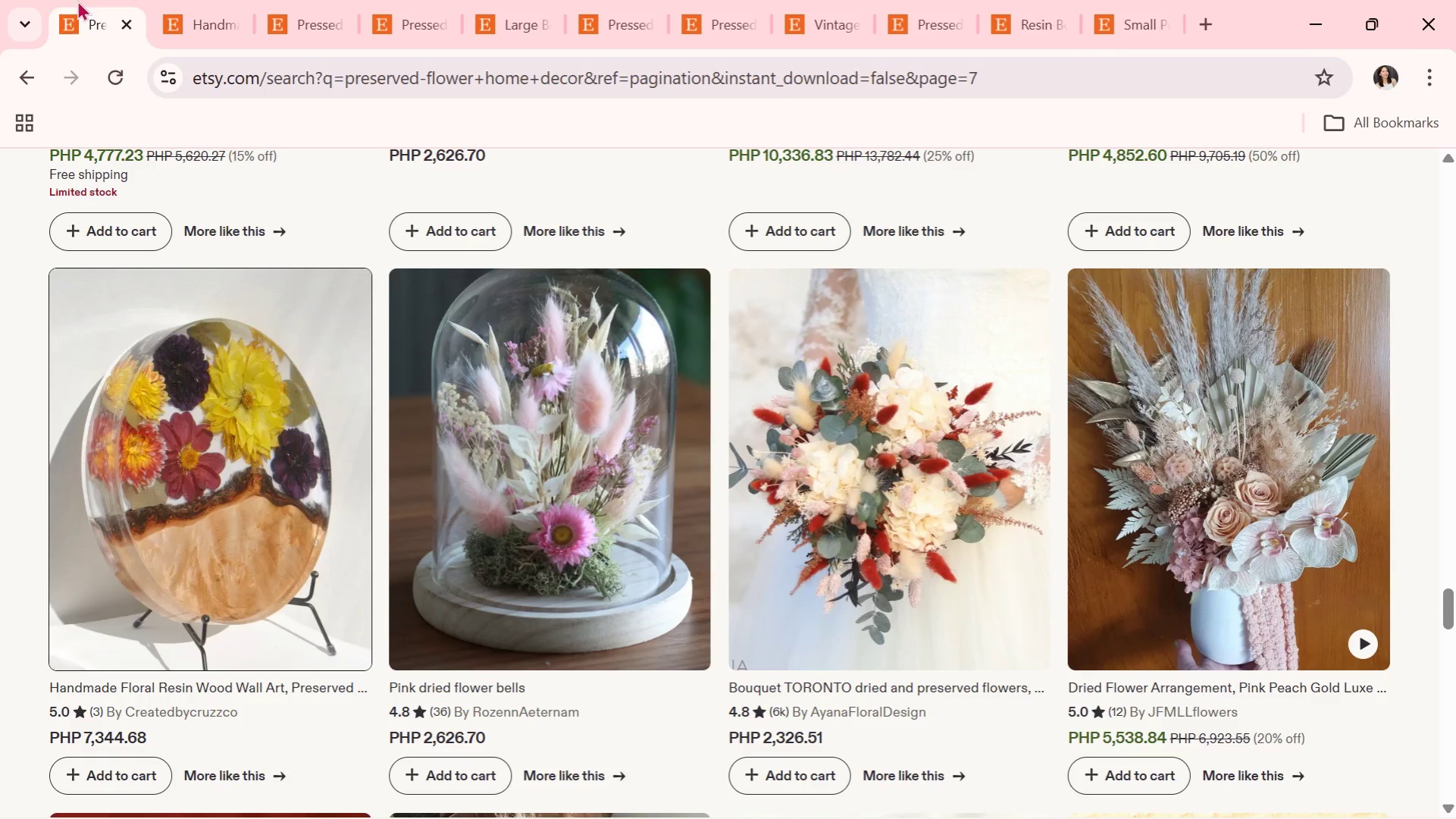 
scroll: coordinate [669, 356], scroll_direction: down, amount: 2.0
 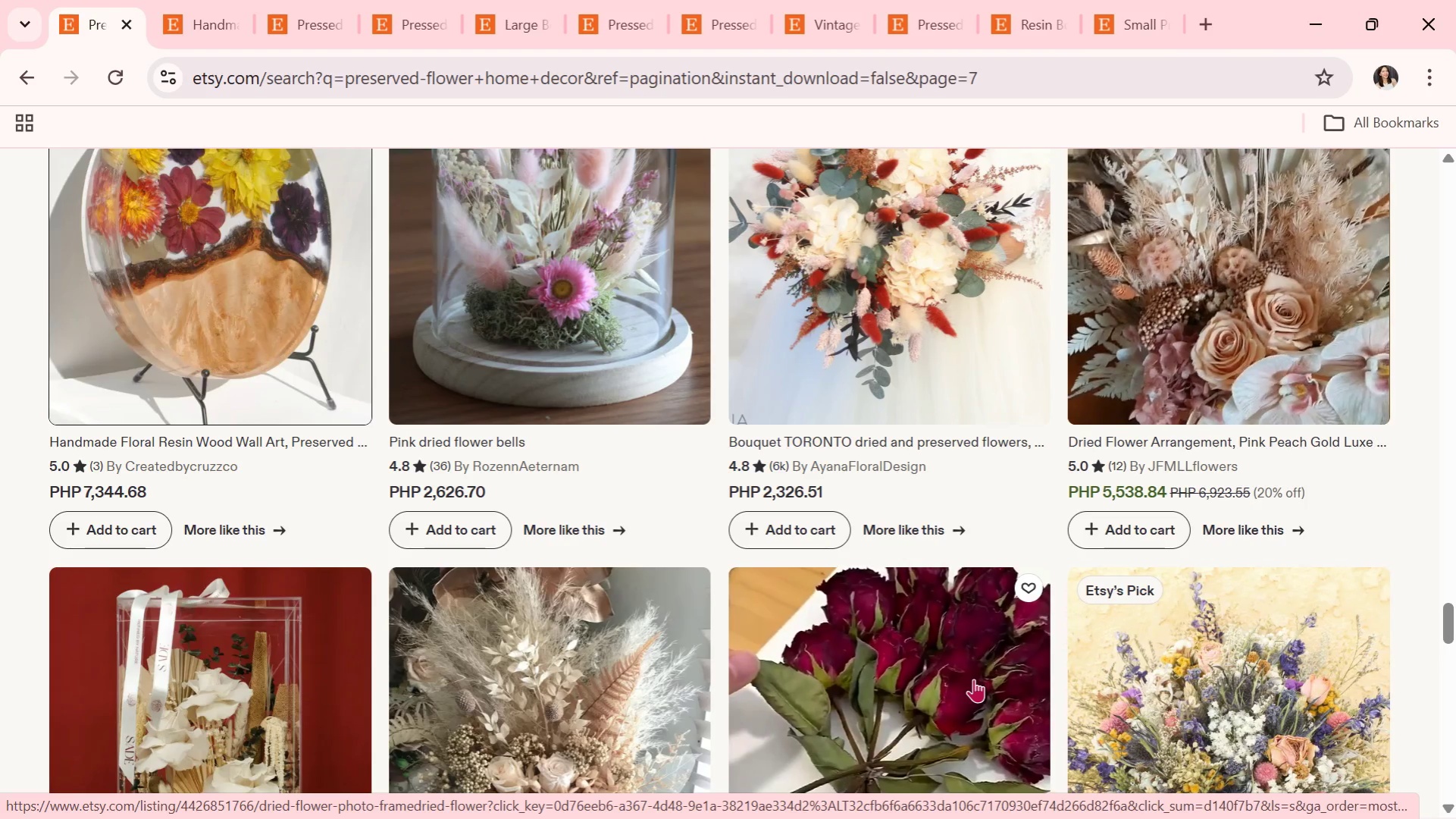 
wait(26.67)
 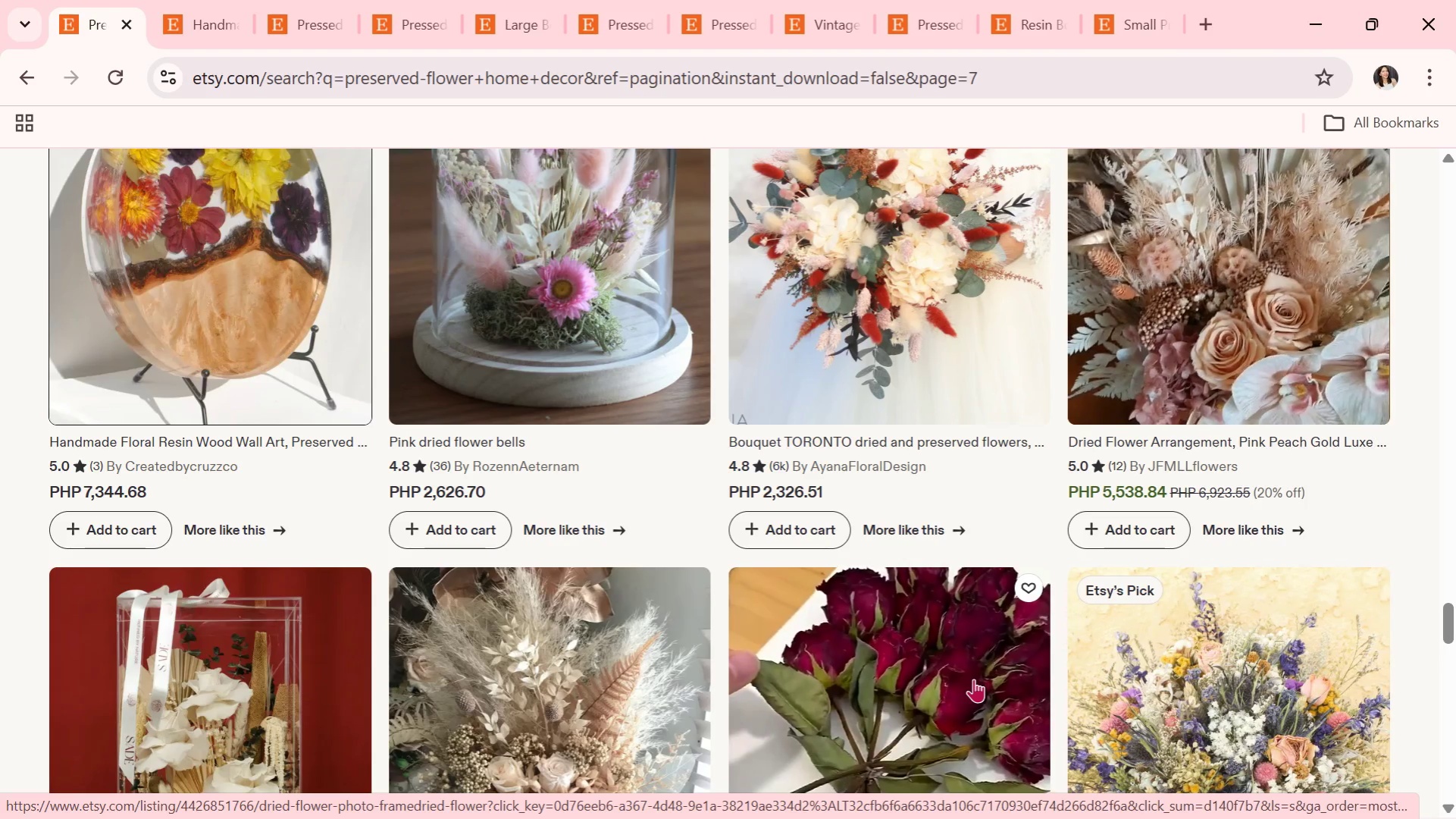 
scroll: coordinate [503, 628], scroll_direction: down, amount: 13.0
 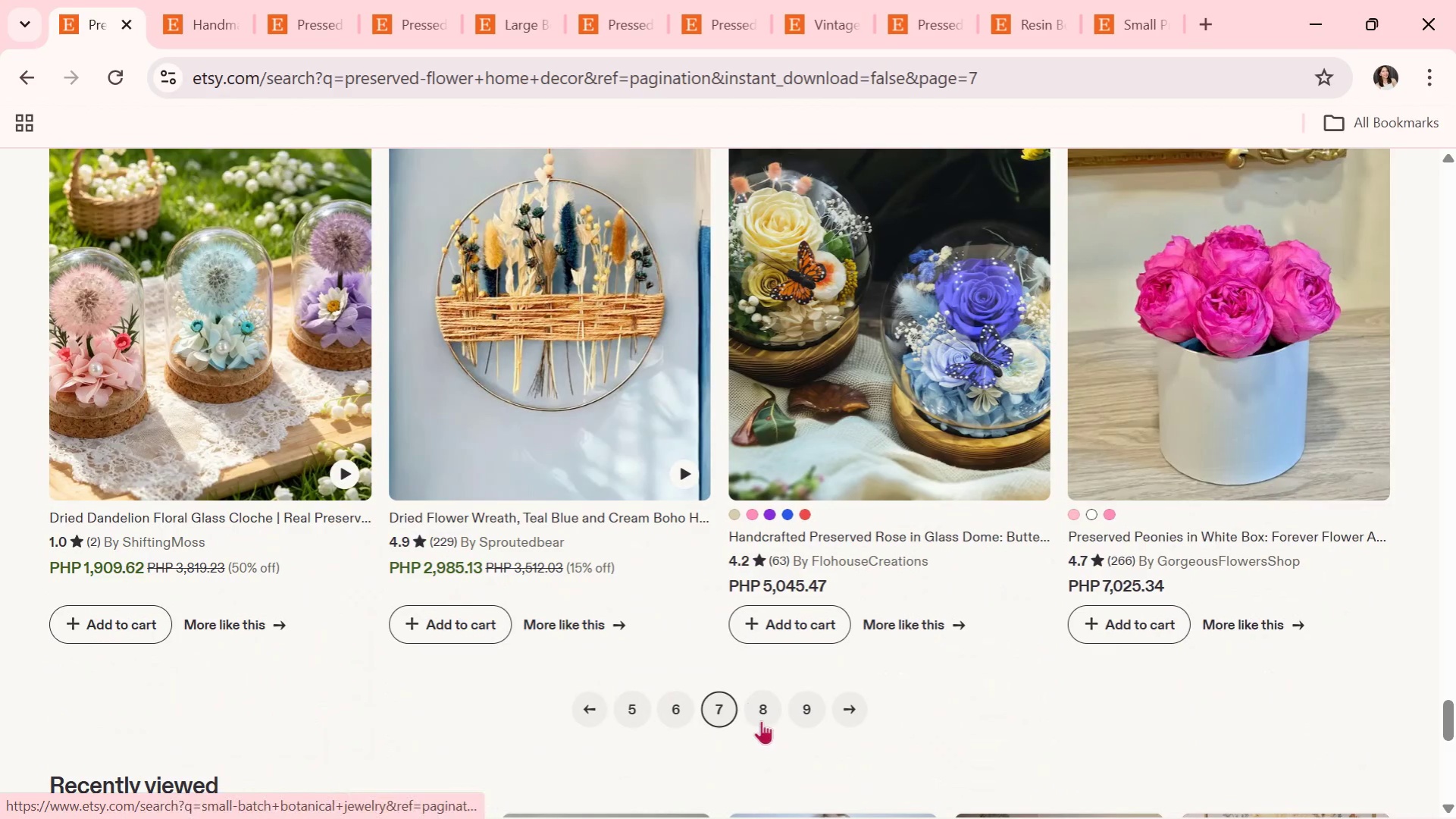 
left_click([761, 718])
 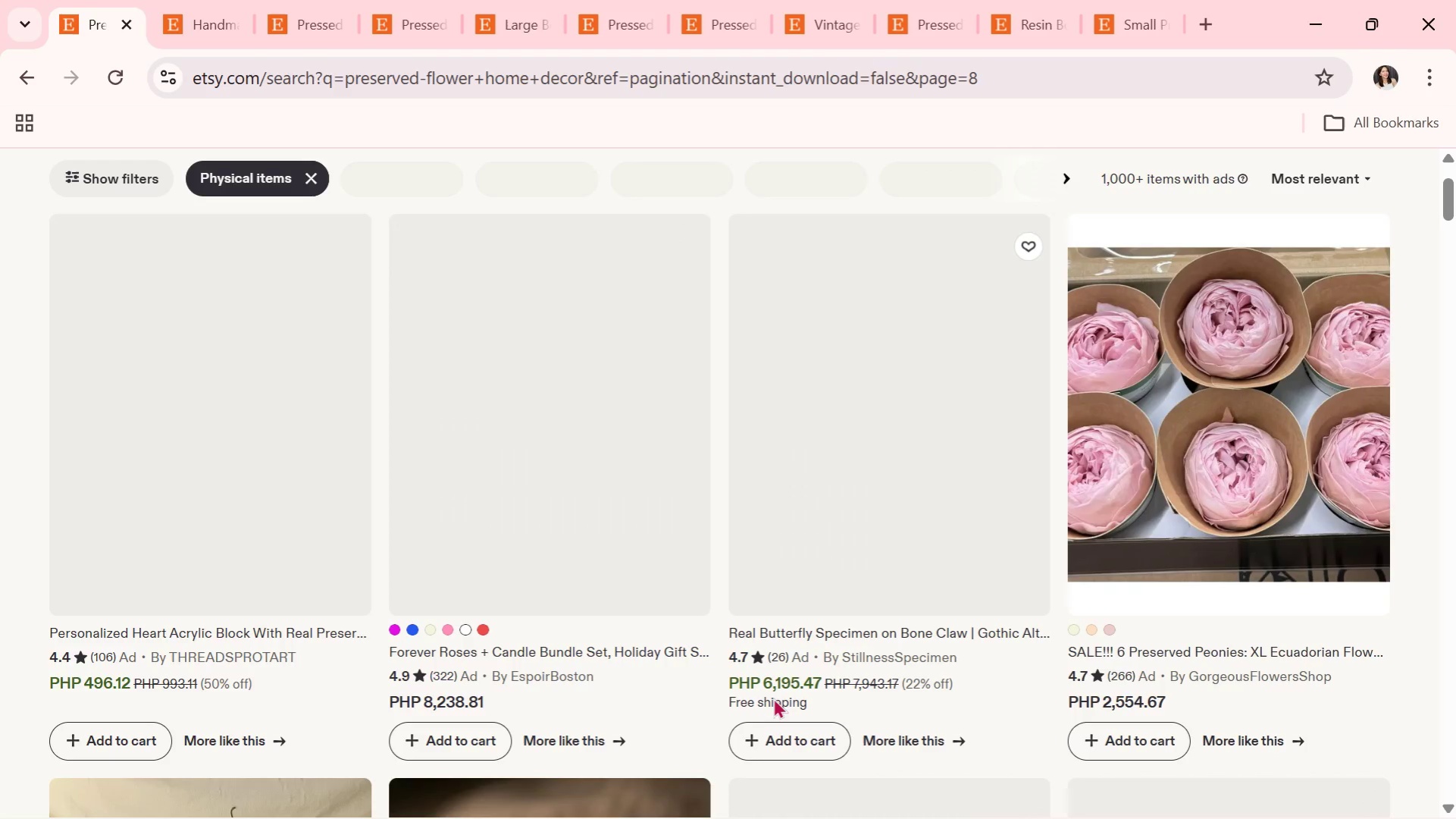 
scroll: coordinate [742, 741], scroll_direction: down, amount: 8.0
 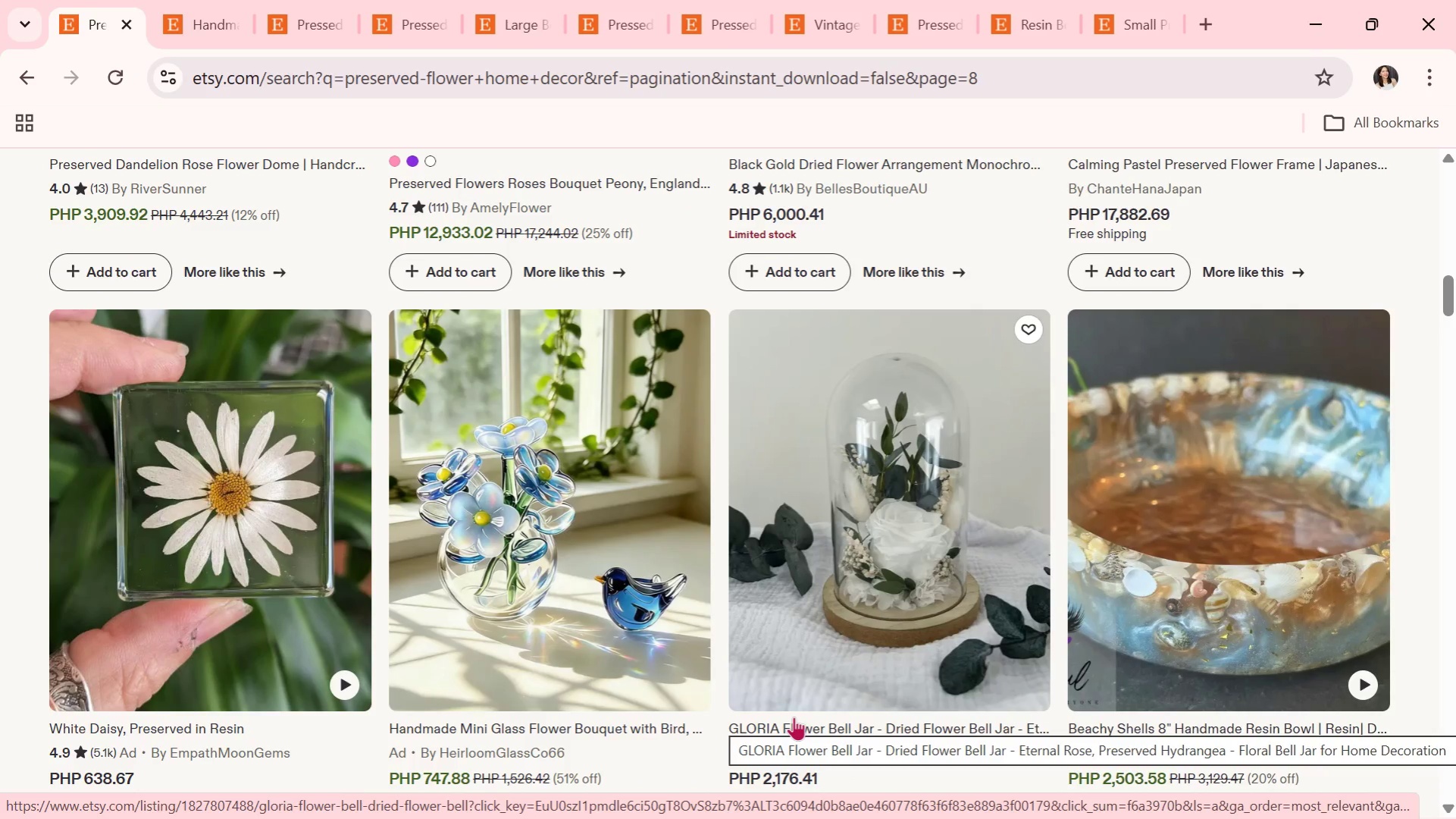 
wait(26.0)
 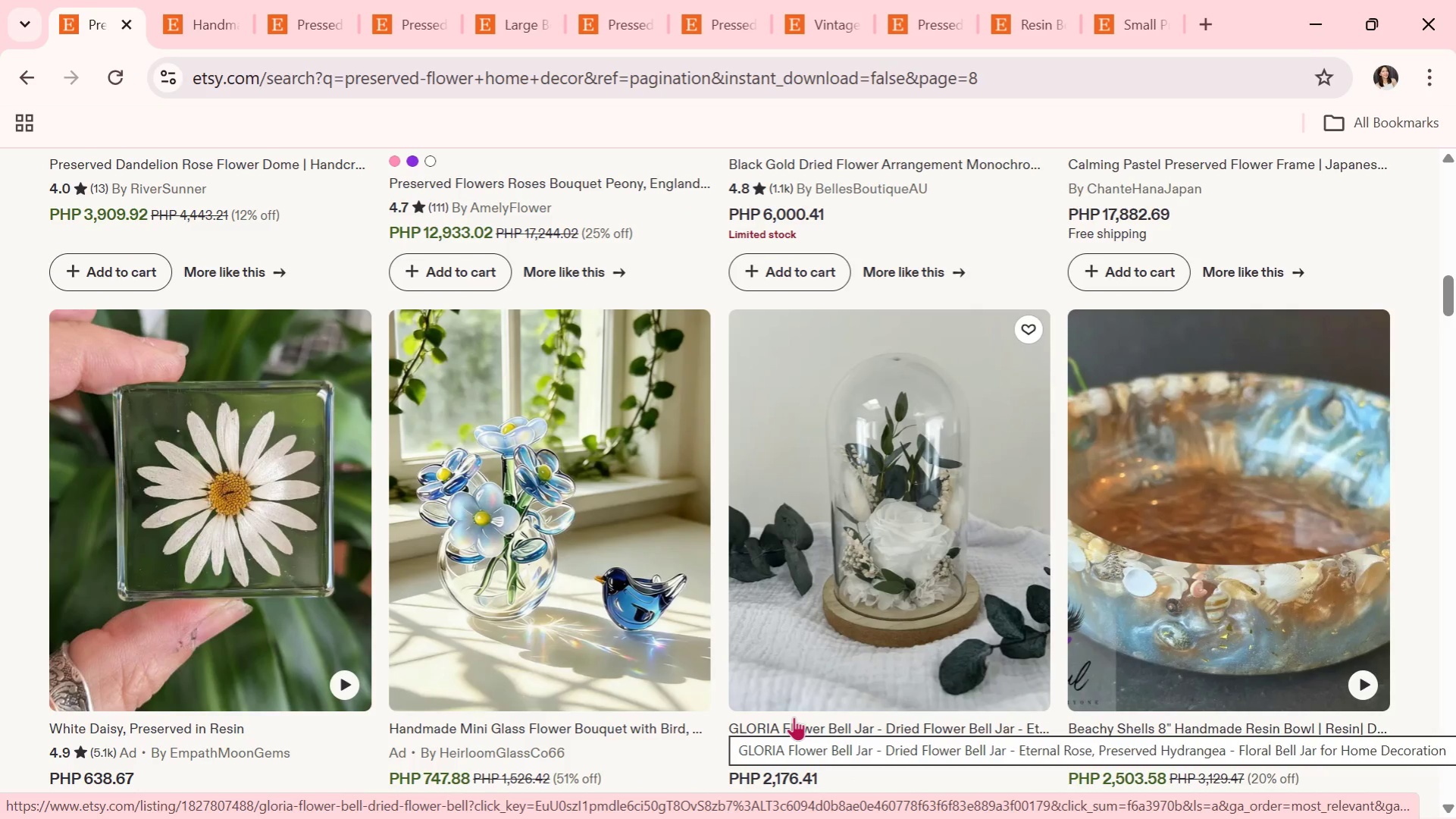 
scroll: coordinate [831, 610], scroll_direction: down, amount: 10.0
 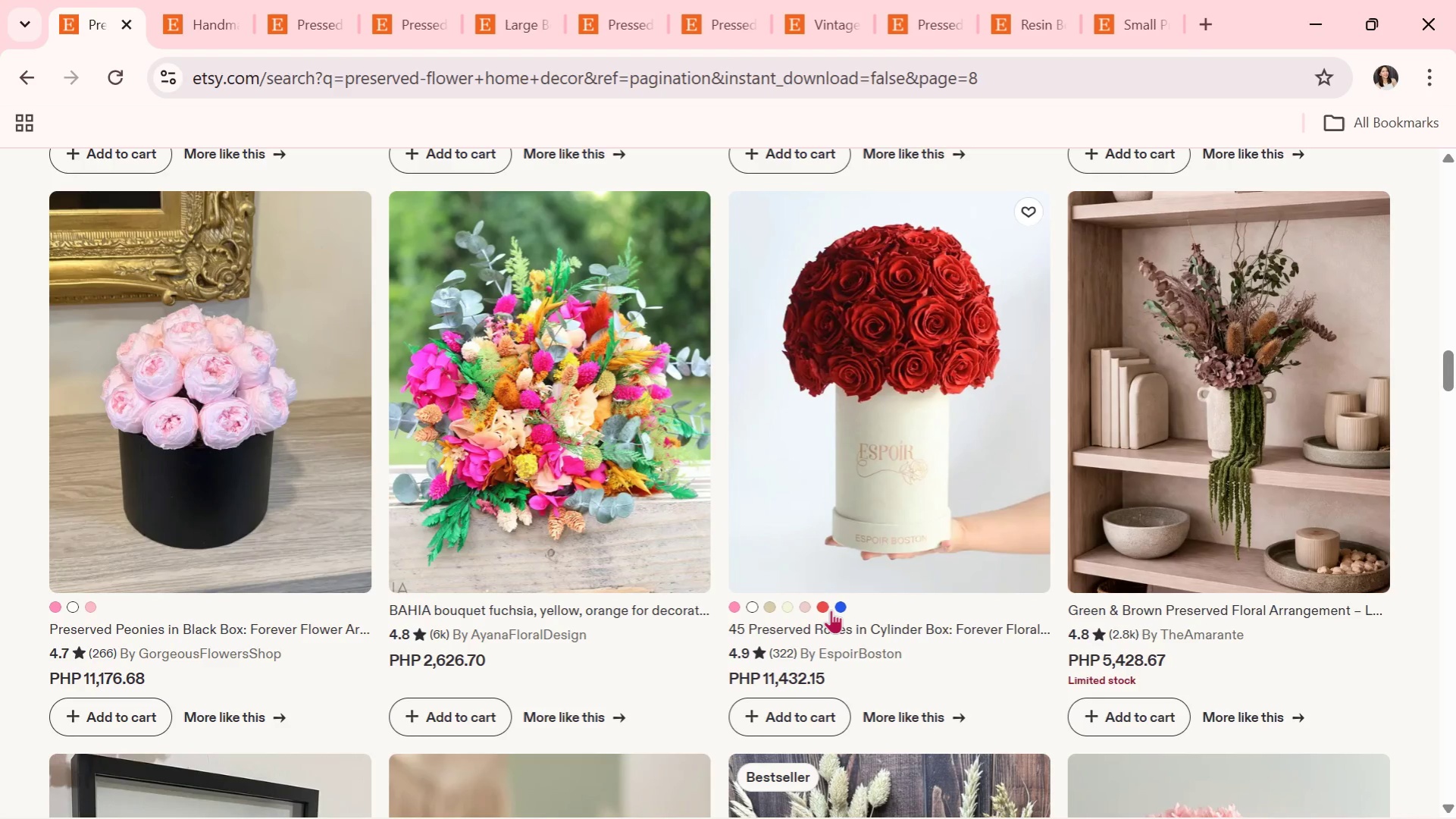 
wait(32.44)
 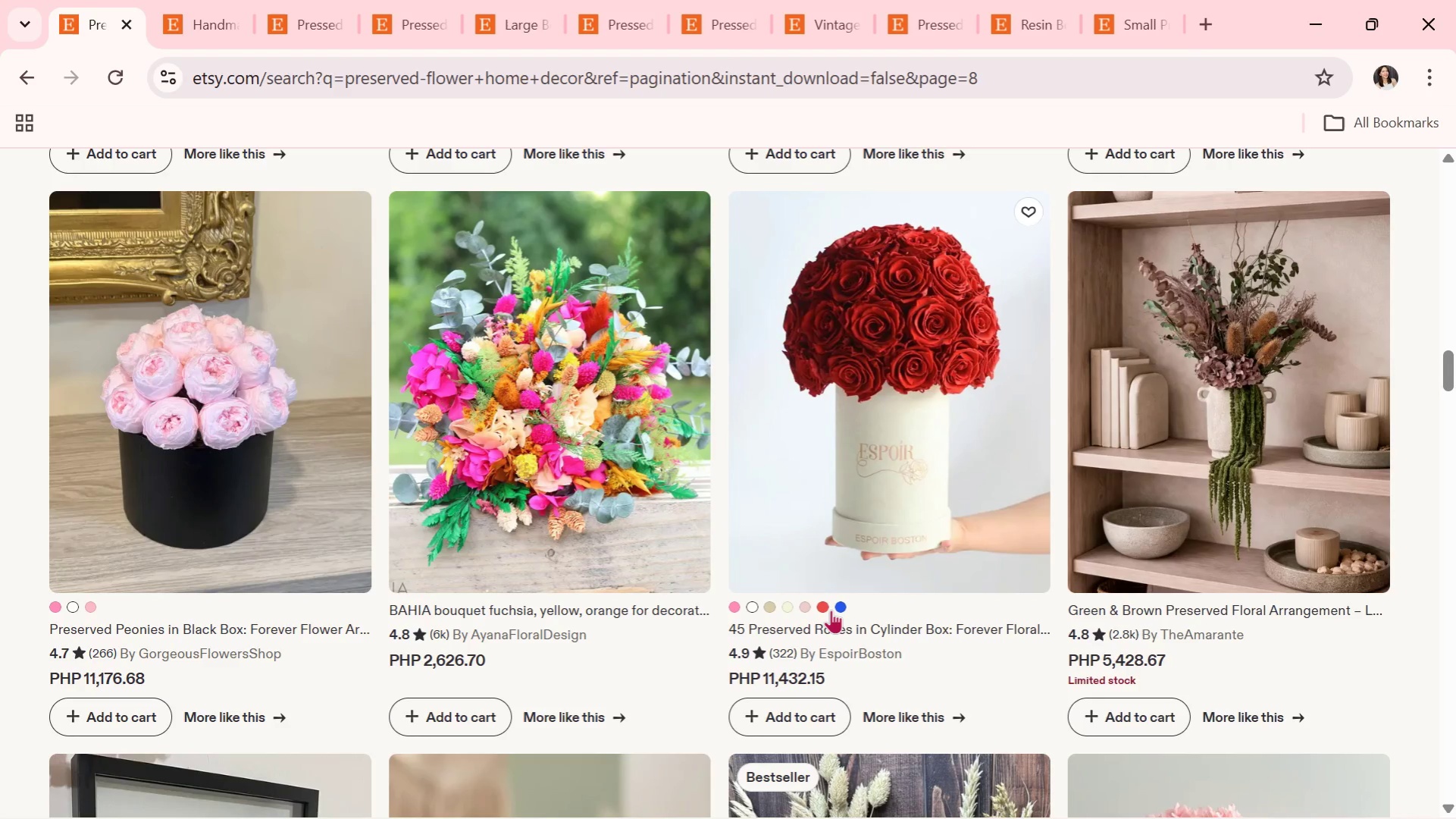 
scroll: coordinate [1045, 479], scroll_direction: down, amount: 18.0
 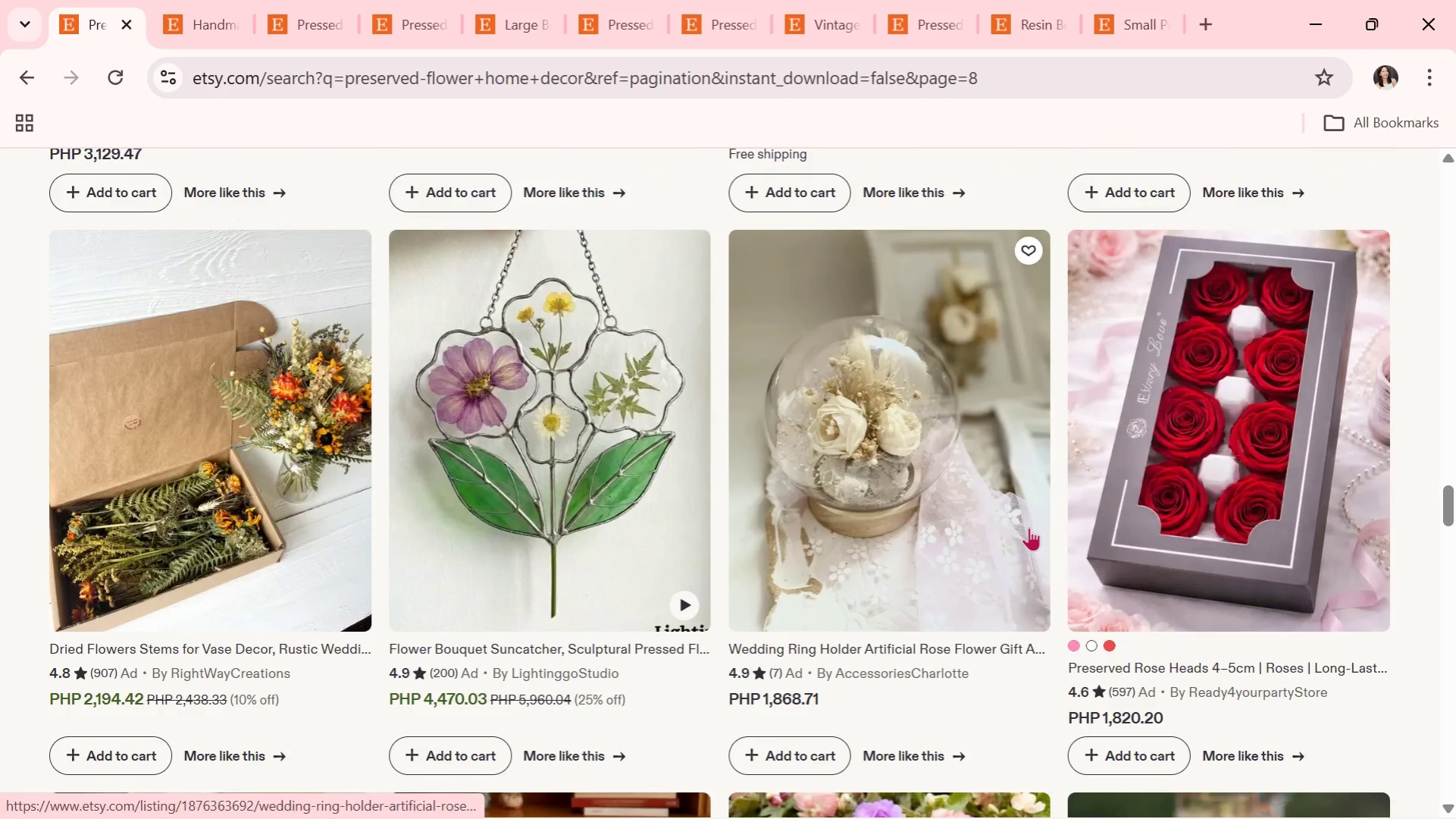 
scroll: coordinate [914, 645], scroll_direction: down, amount: 4.0
 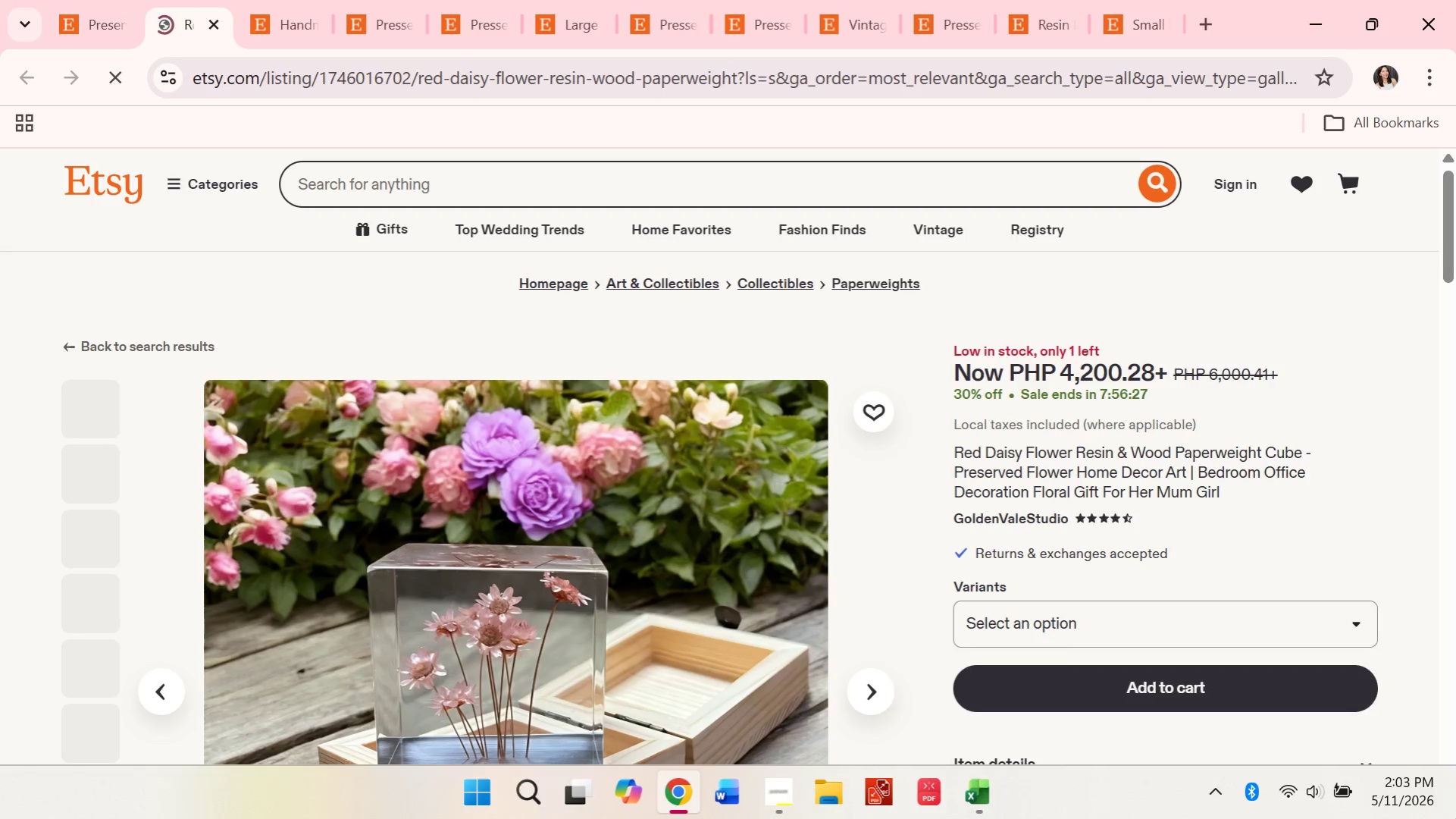 
wait(7.58)
 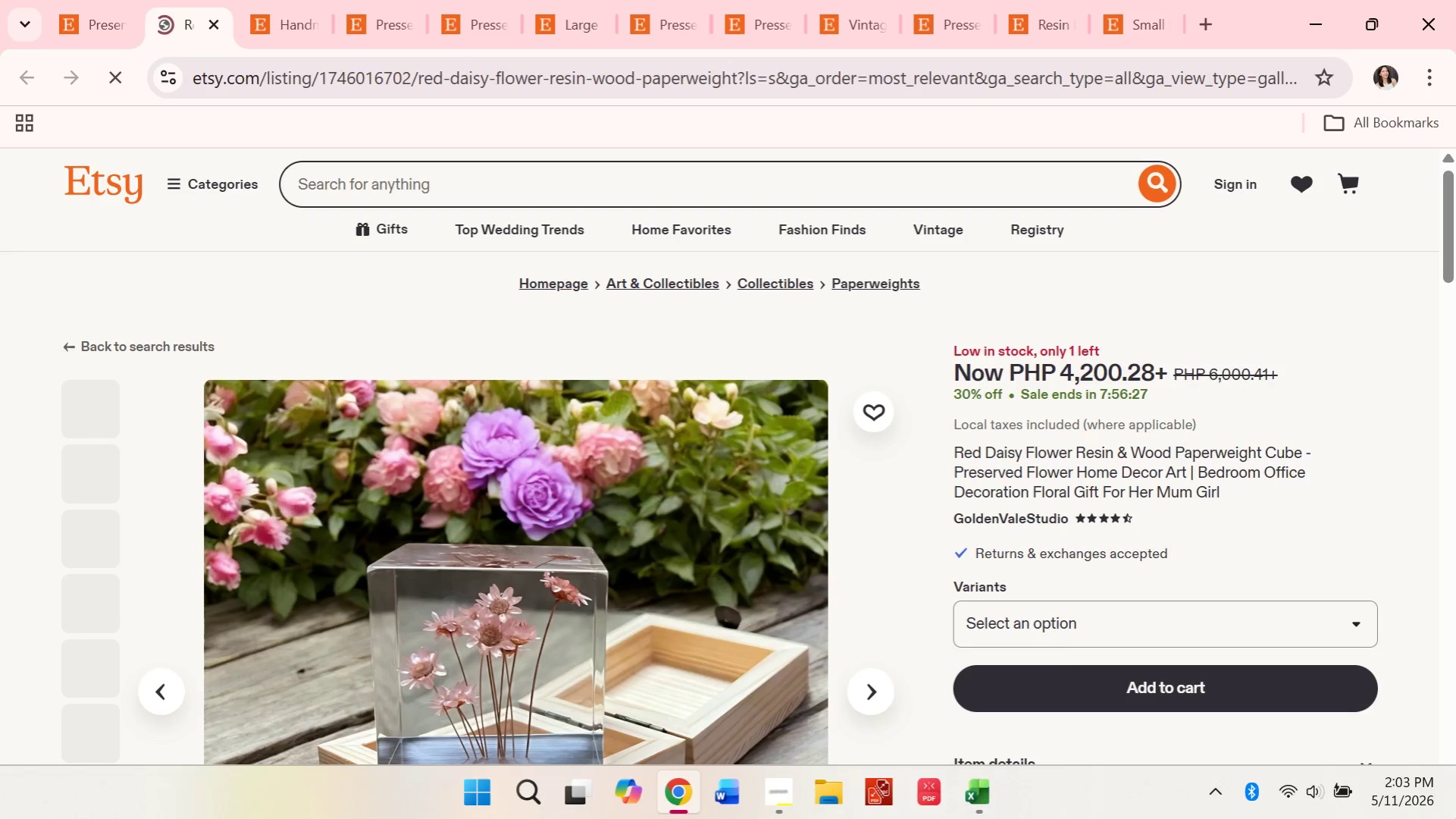 
left_click([878, 695])
 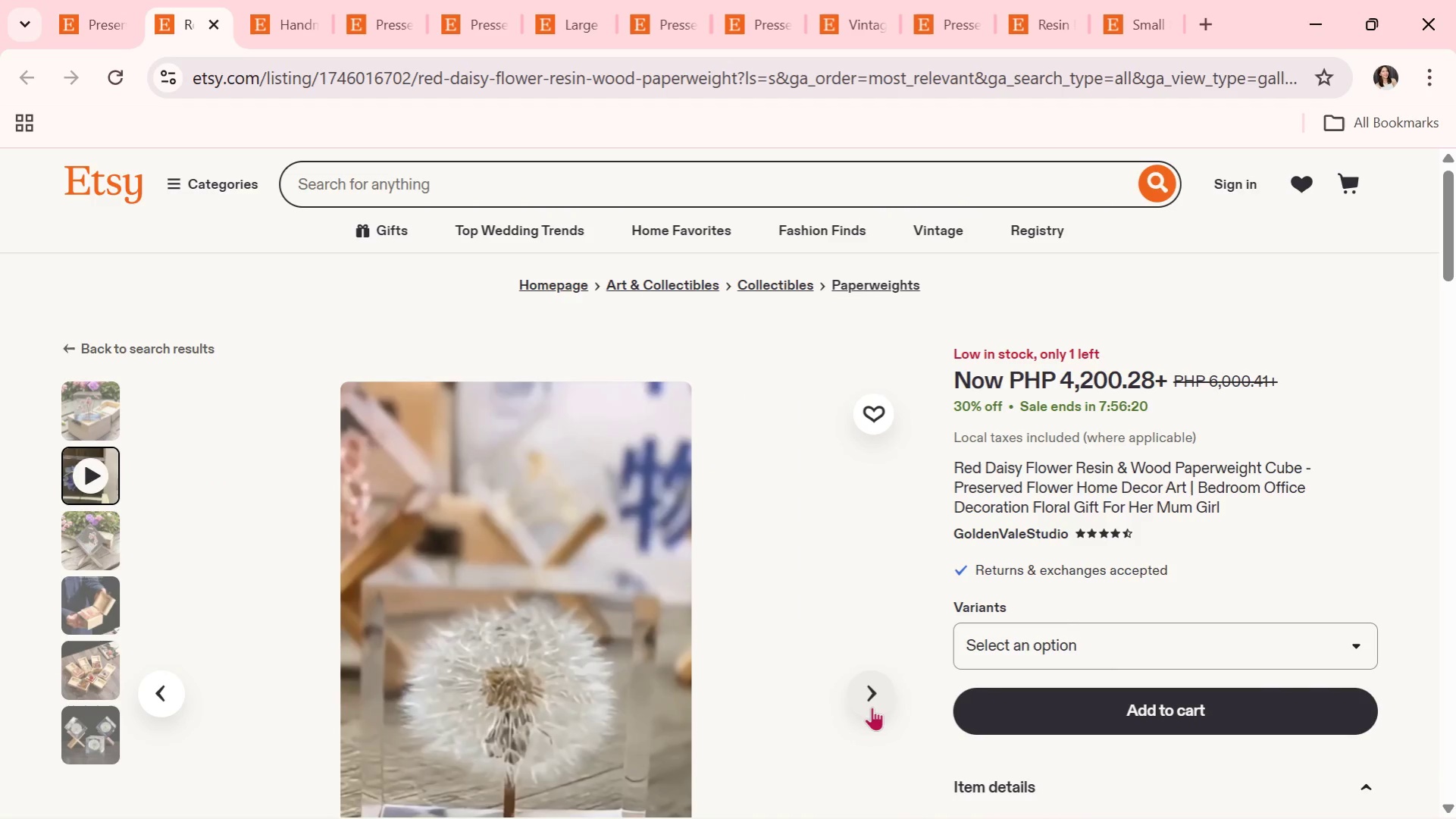 
left_click([870, 706])
 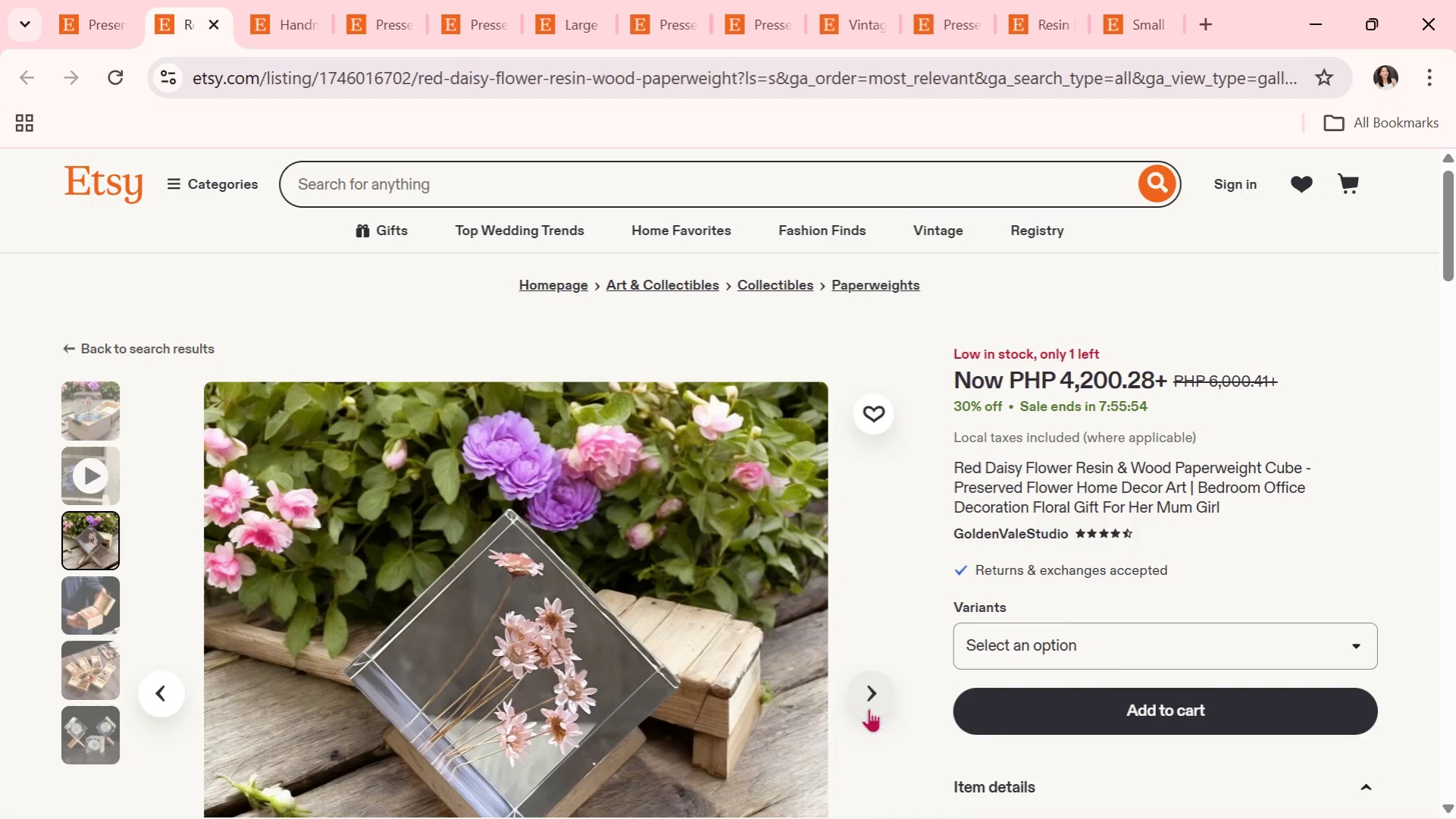 
wait(30.39)
 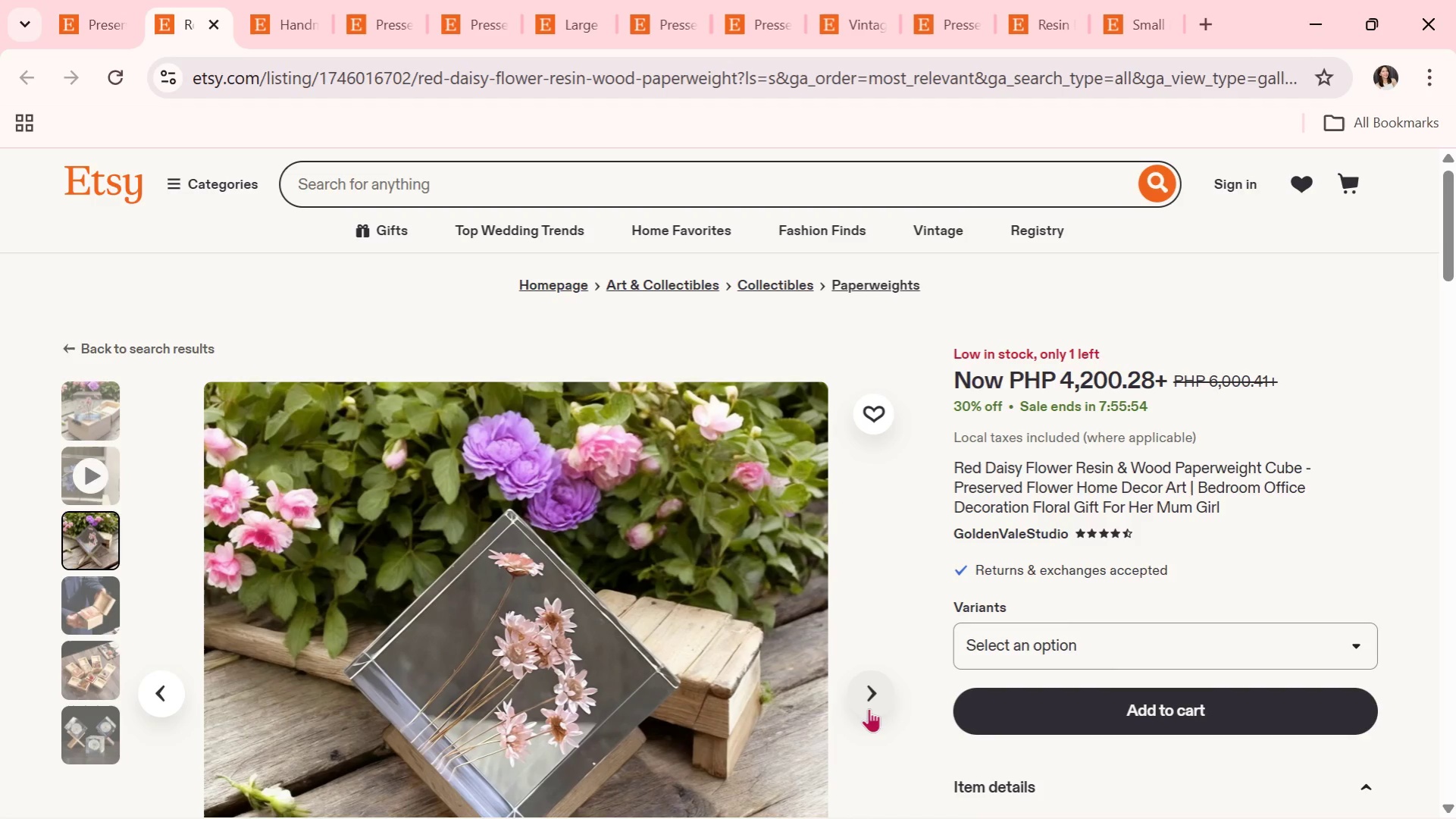 
left_click([861, 696])
 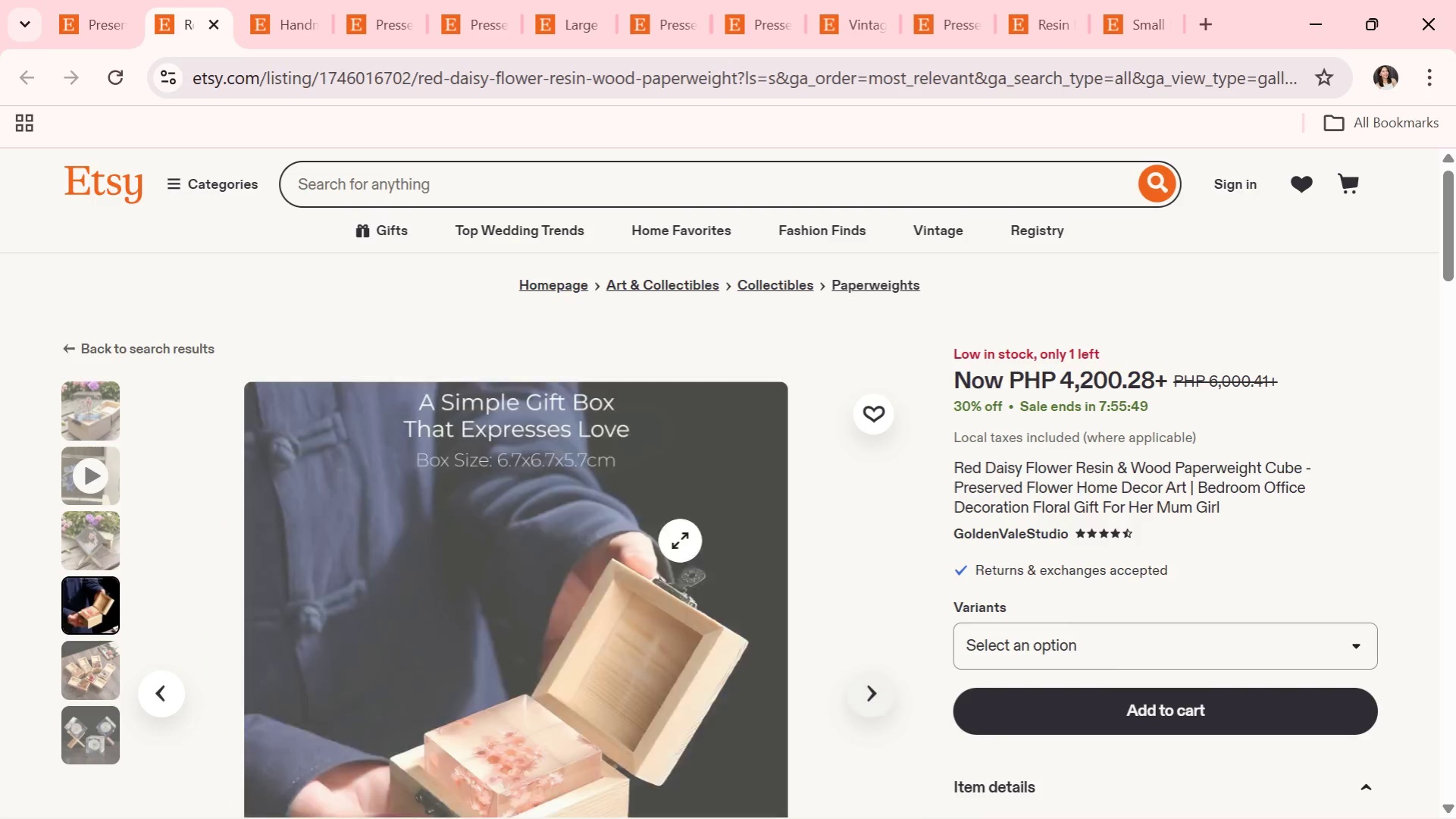 
scroll: coordinate [629, 621], scroll_direction: down, amount: 1.0
 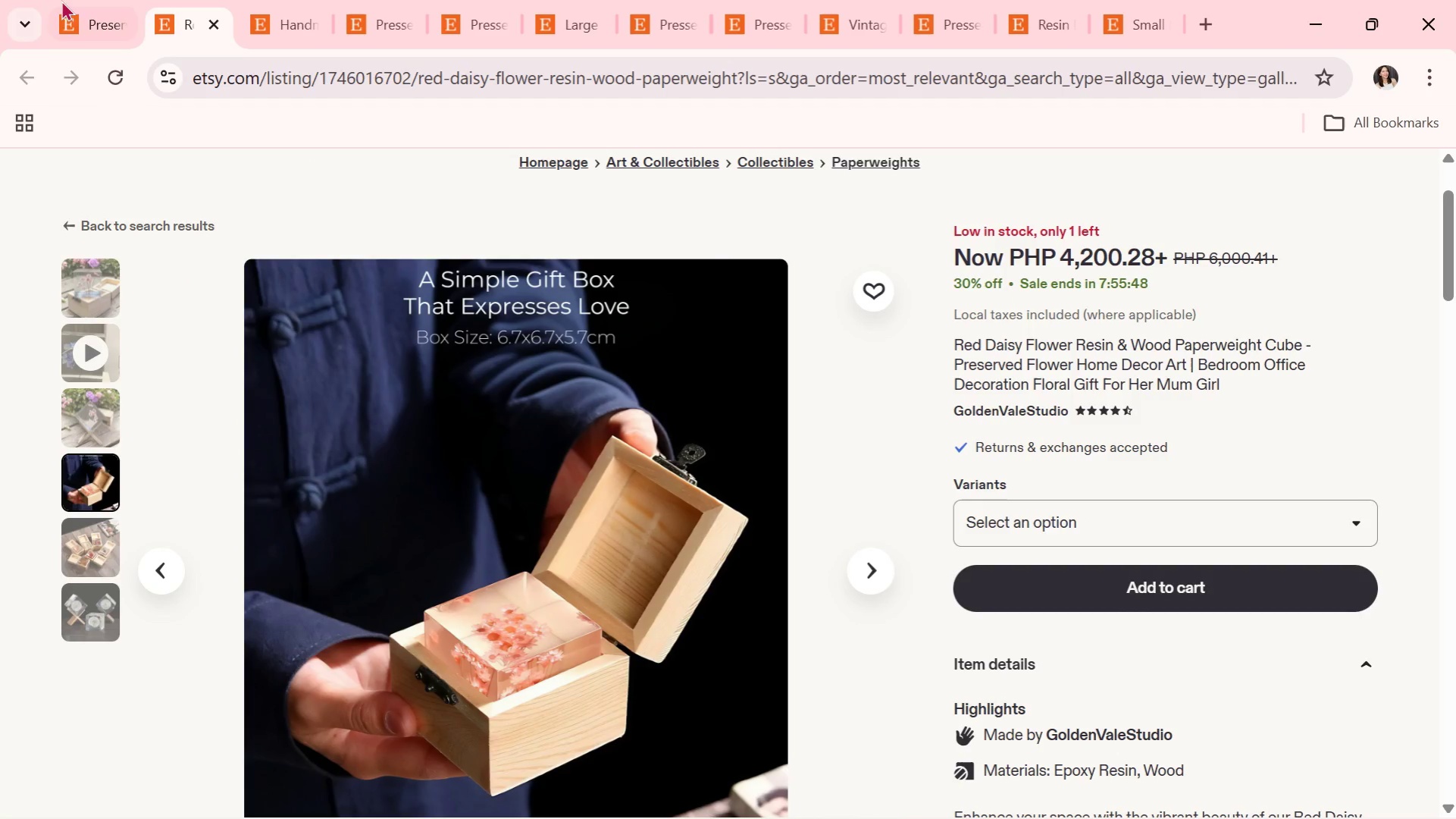 
left_click([75, 0])
 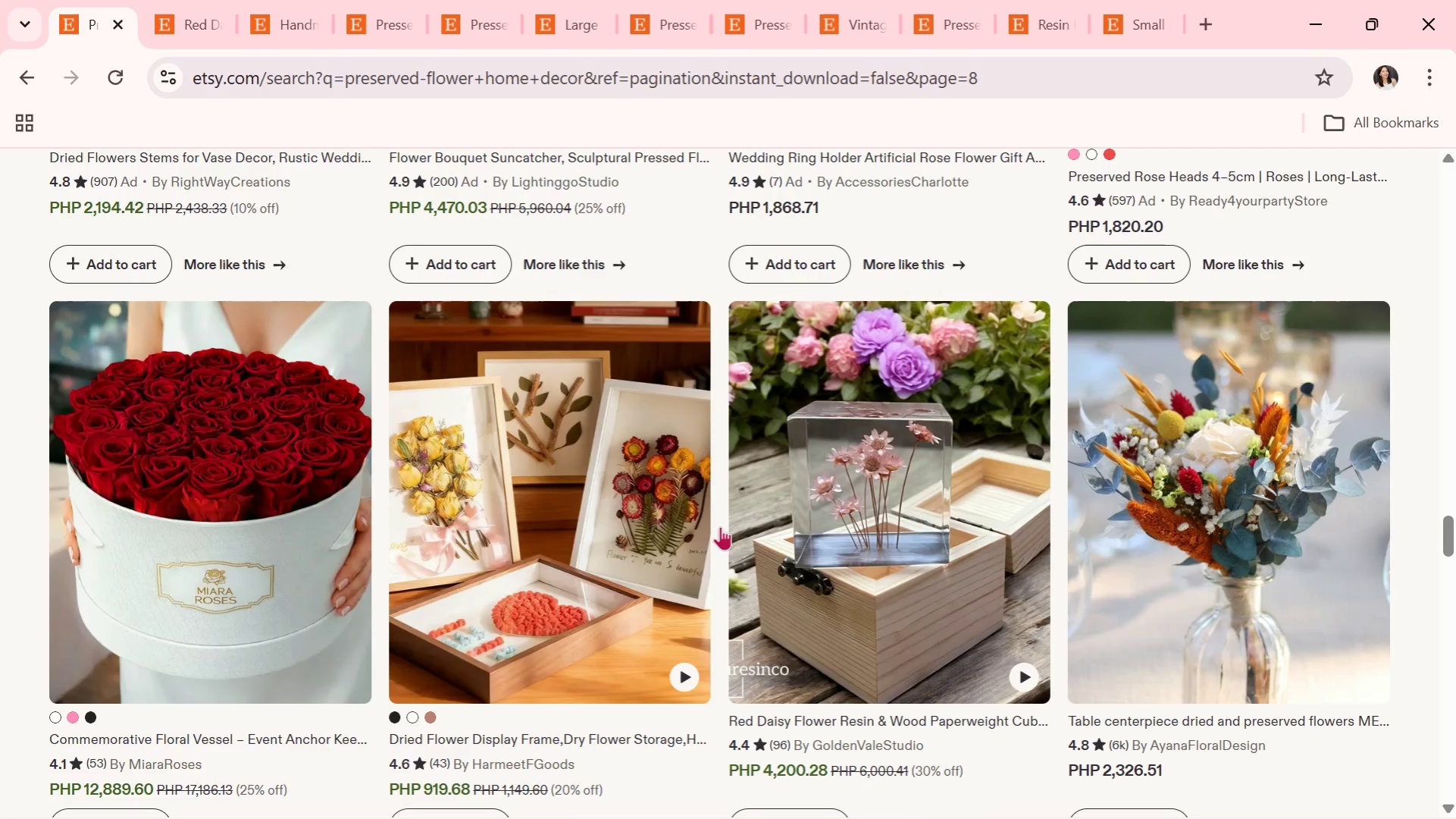 
scroll: coordinate [785, 601], scroll_direction: down, amount: 23.0
 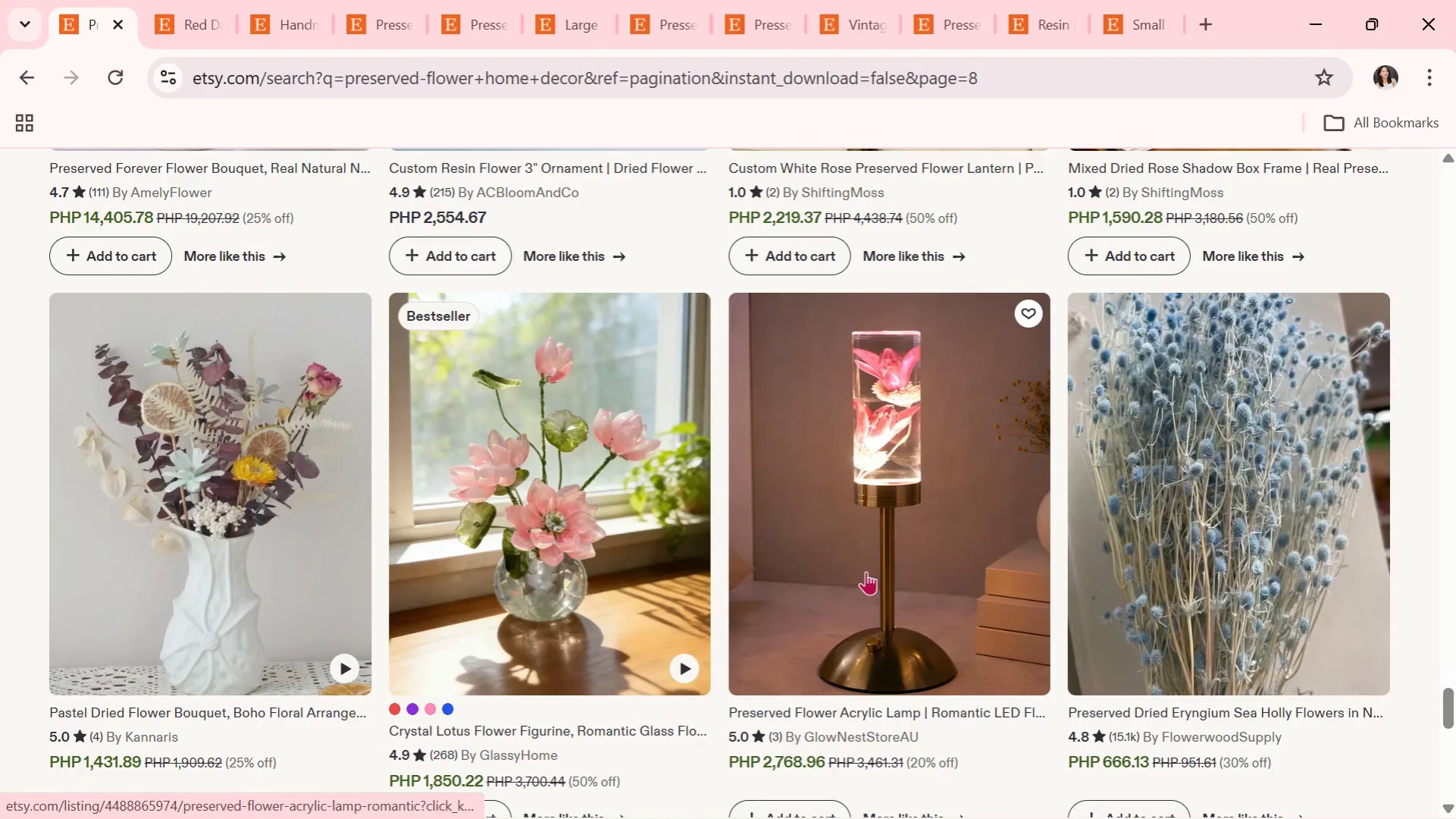 
left_click([866, 571])
 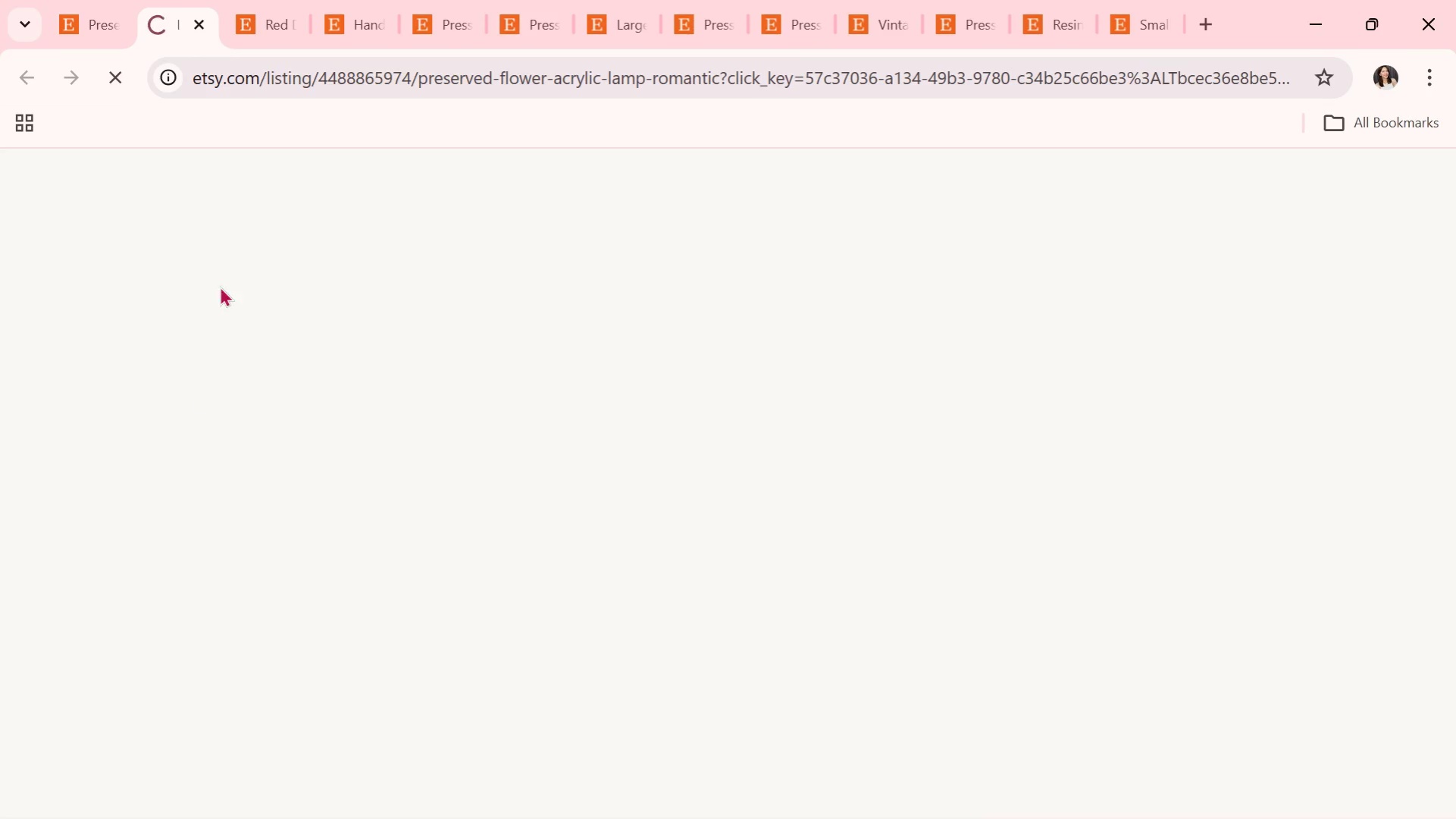 
scroll: coordinate [774, 438], scroll_direction: down, amount: 3.0
 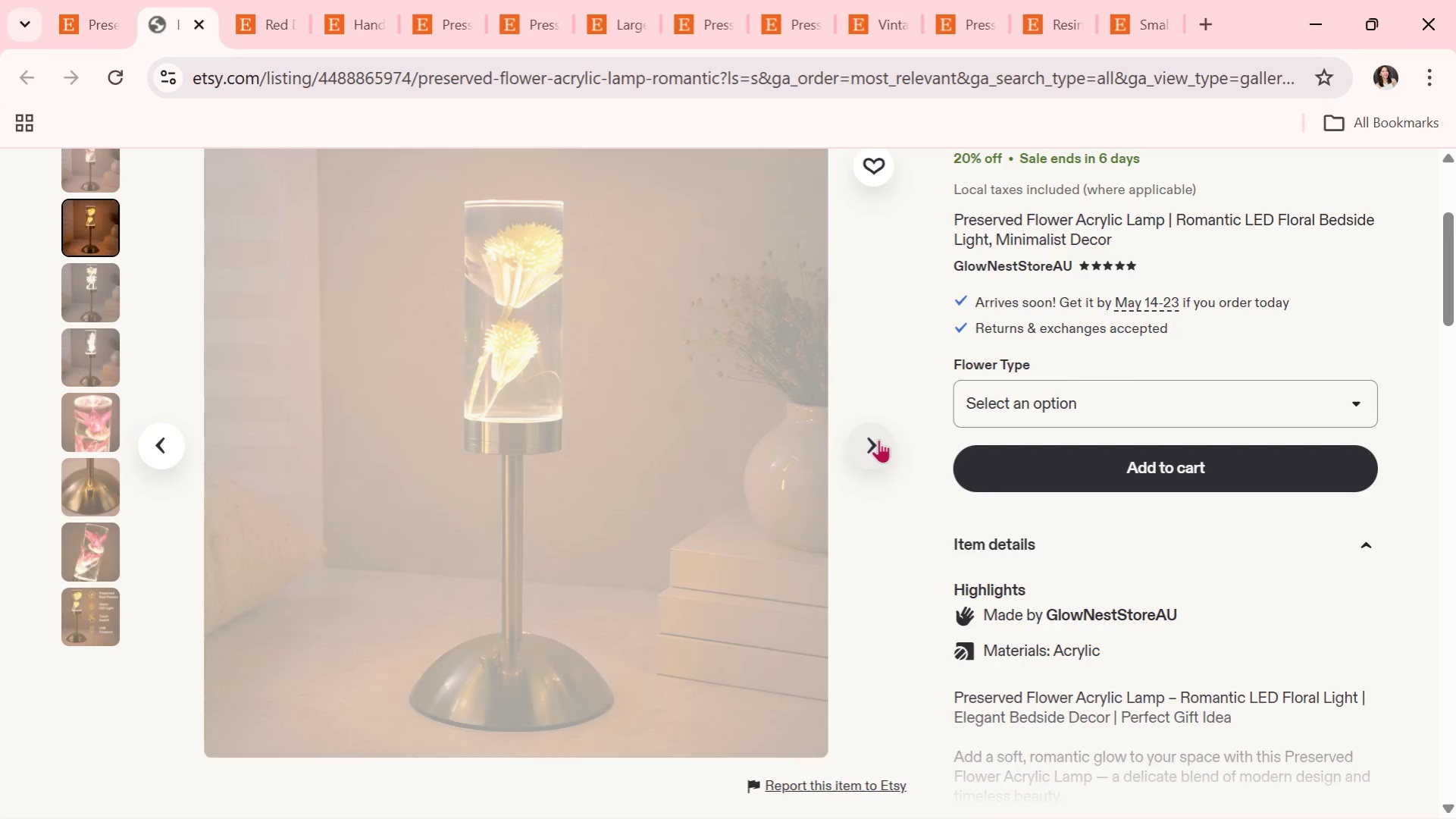 
left_click([878, 439])
 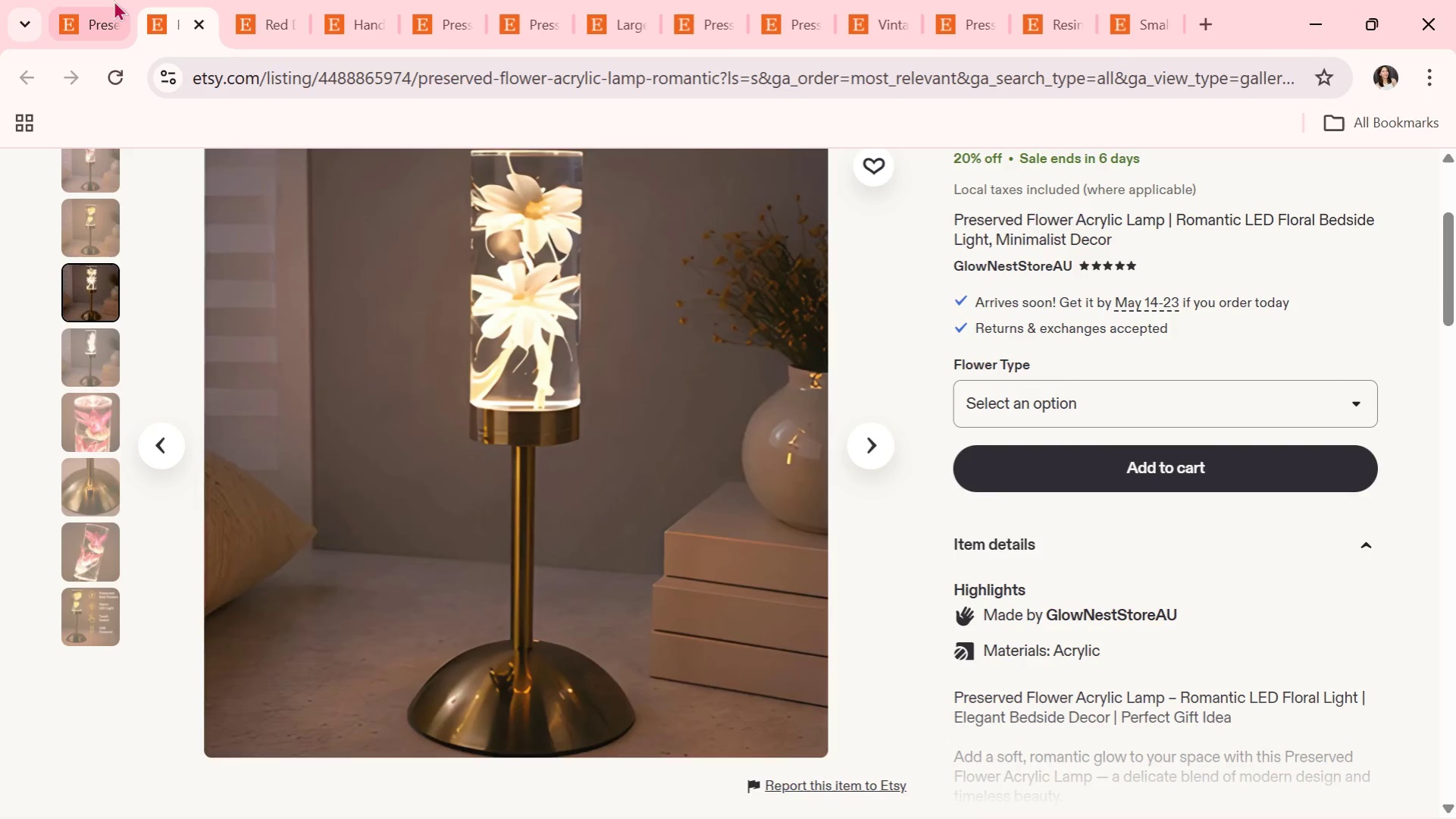 
left_click([106, 0])
 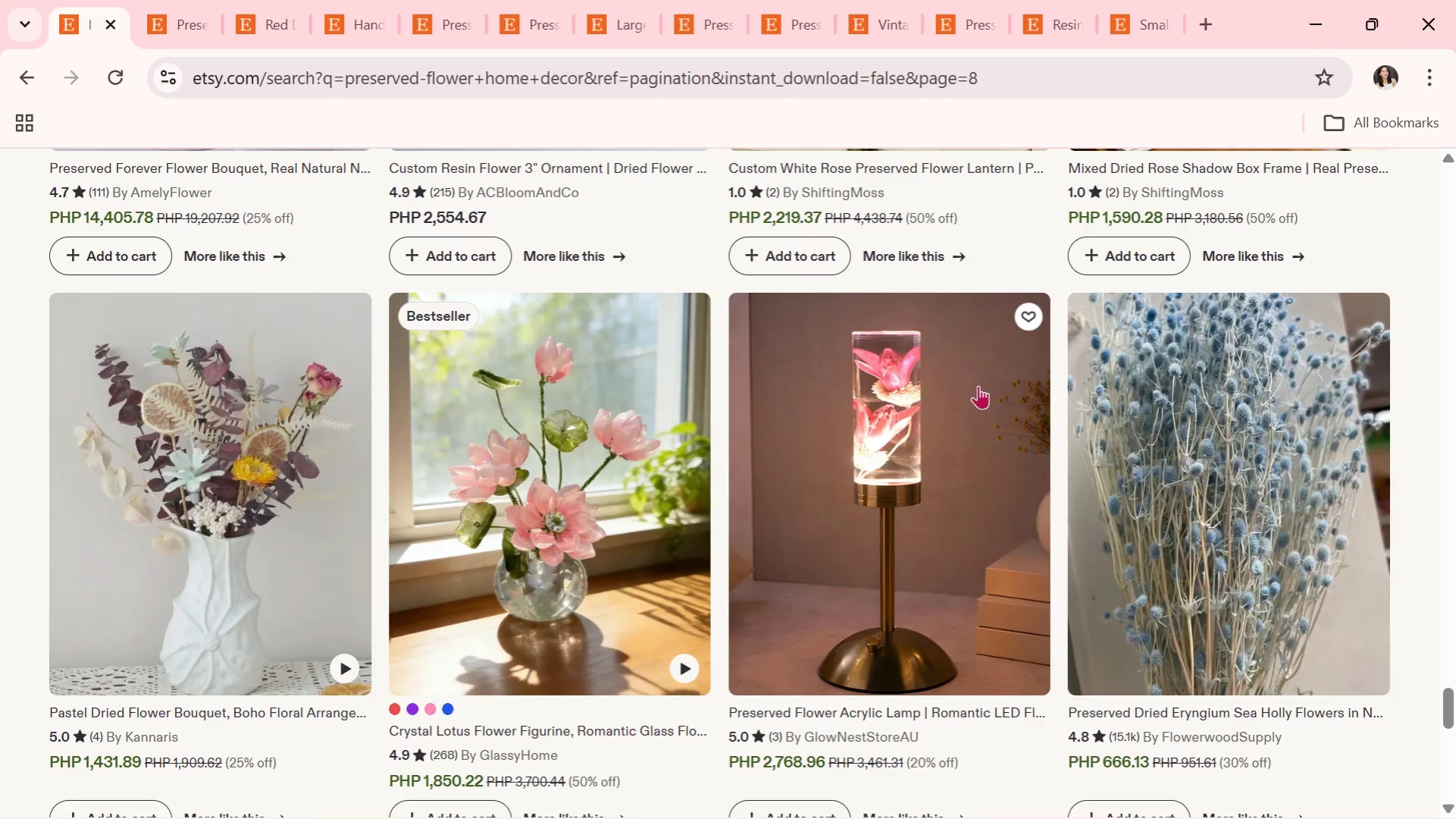 
scroll: coordinate [1082, 548], scroll_direction: down, amount: 2.0
 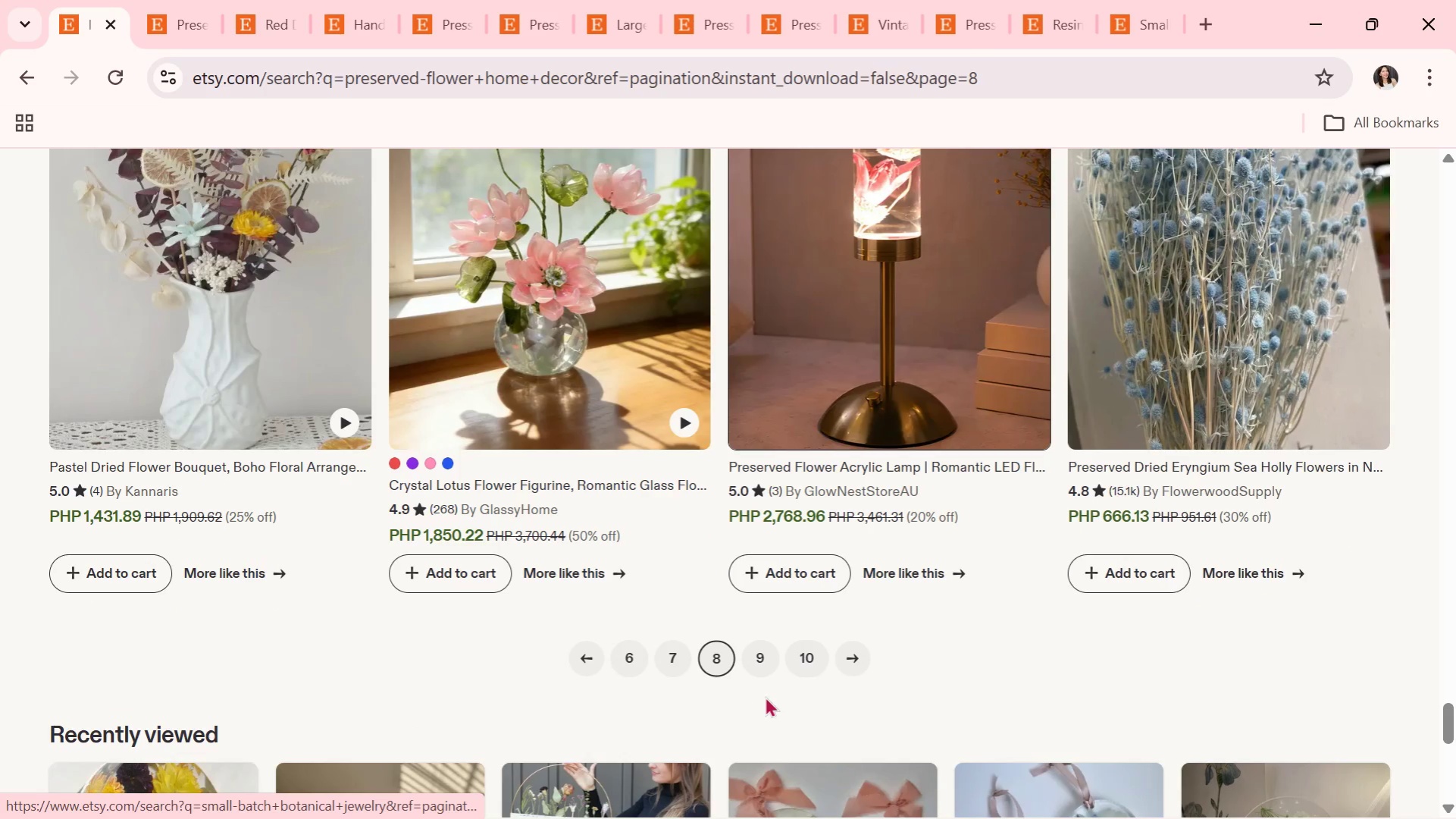 
left_click([756, 653])
 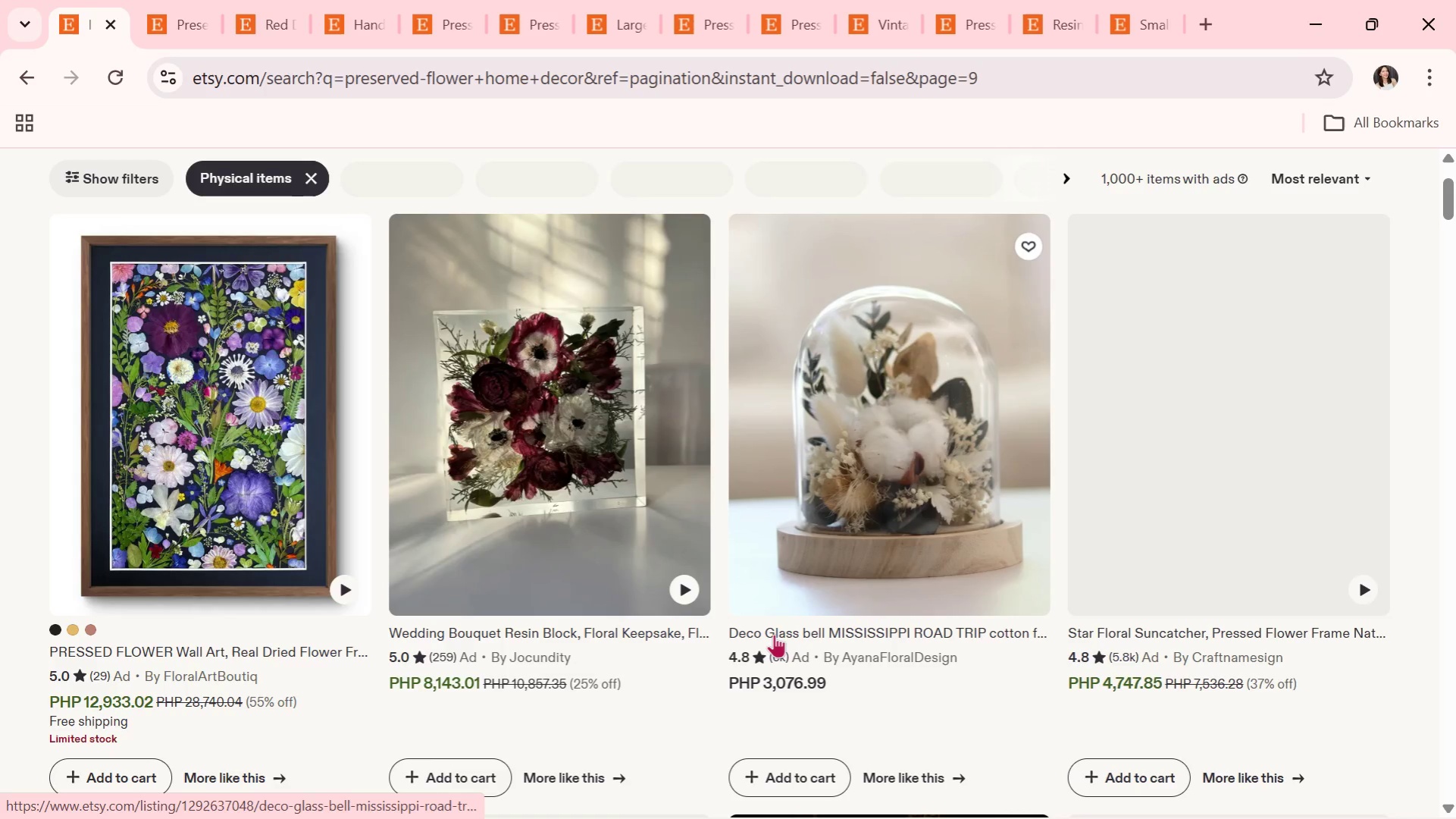 
scroll: coordinate [662, 541], scroll_direction: down, amount: 14.0
 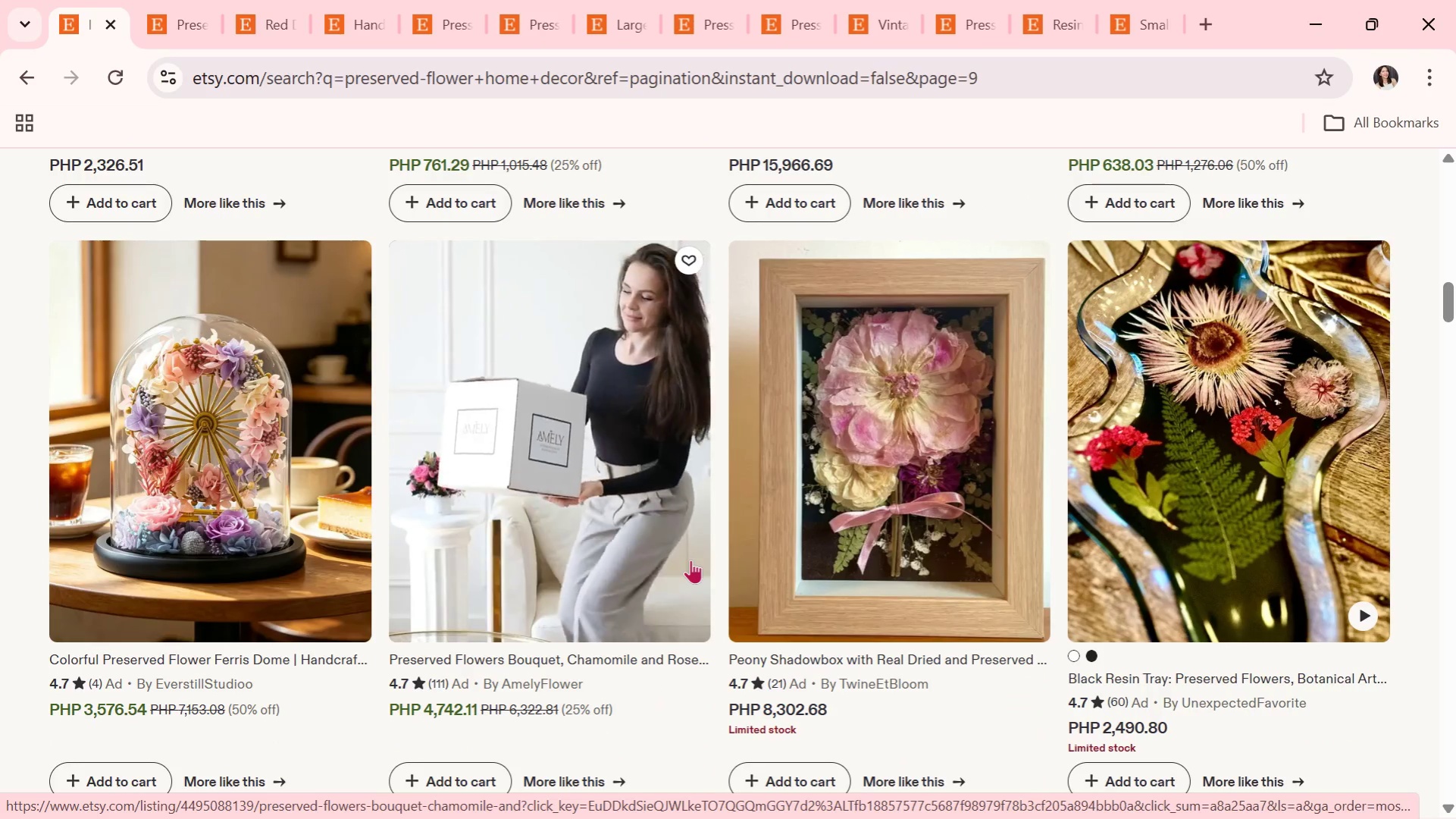 
scroll: coordinate [761, 554], scroll_direction: down, amount: 29.0
 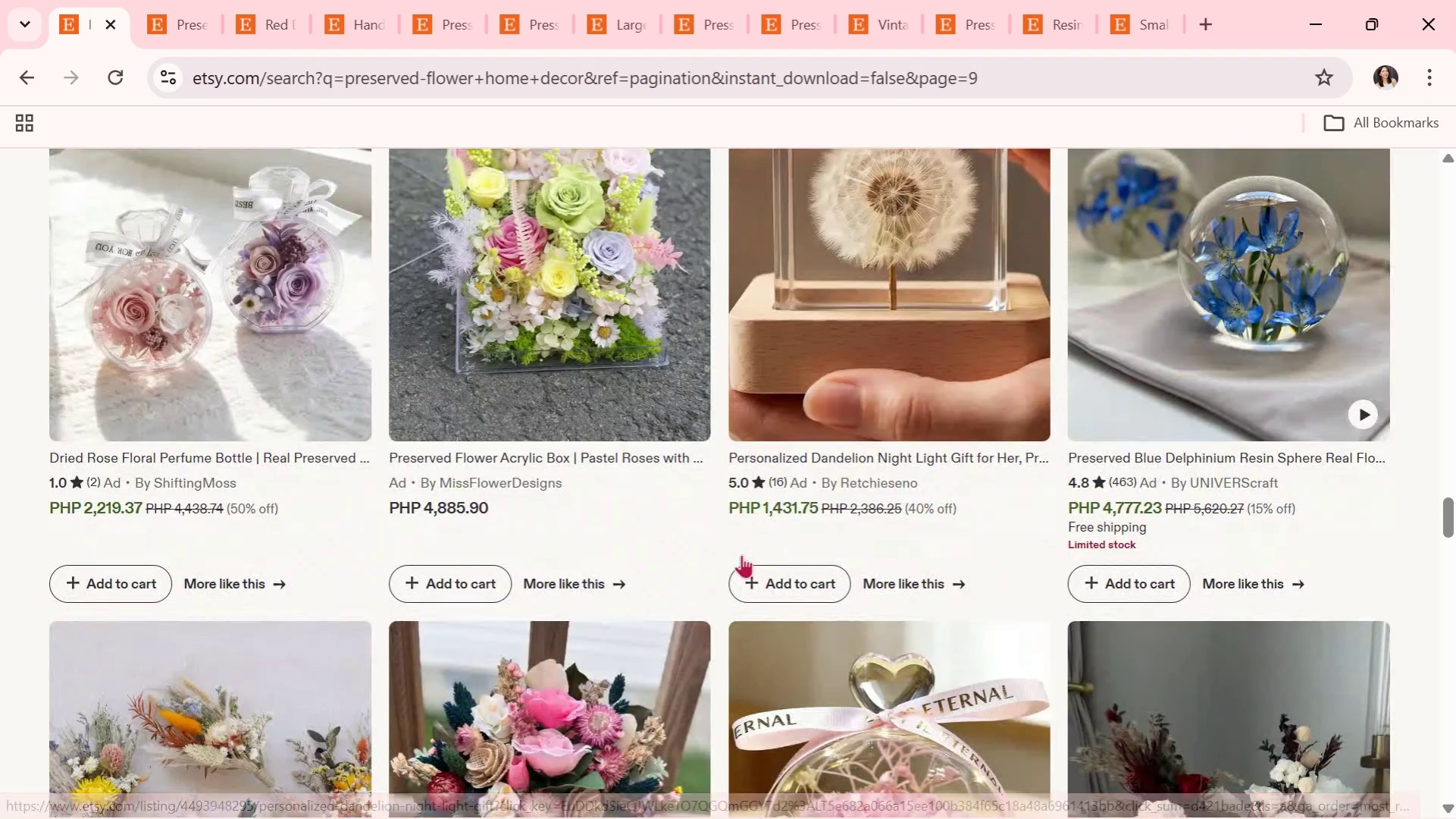 
scroll: coordinate [740, 552], scroll_direction: up, amount: 1.0
 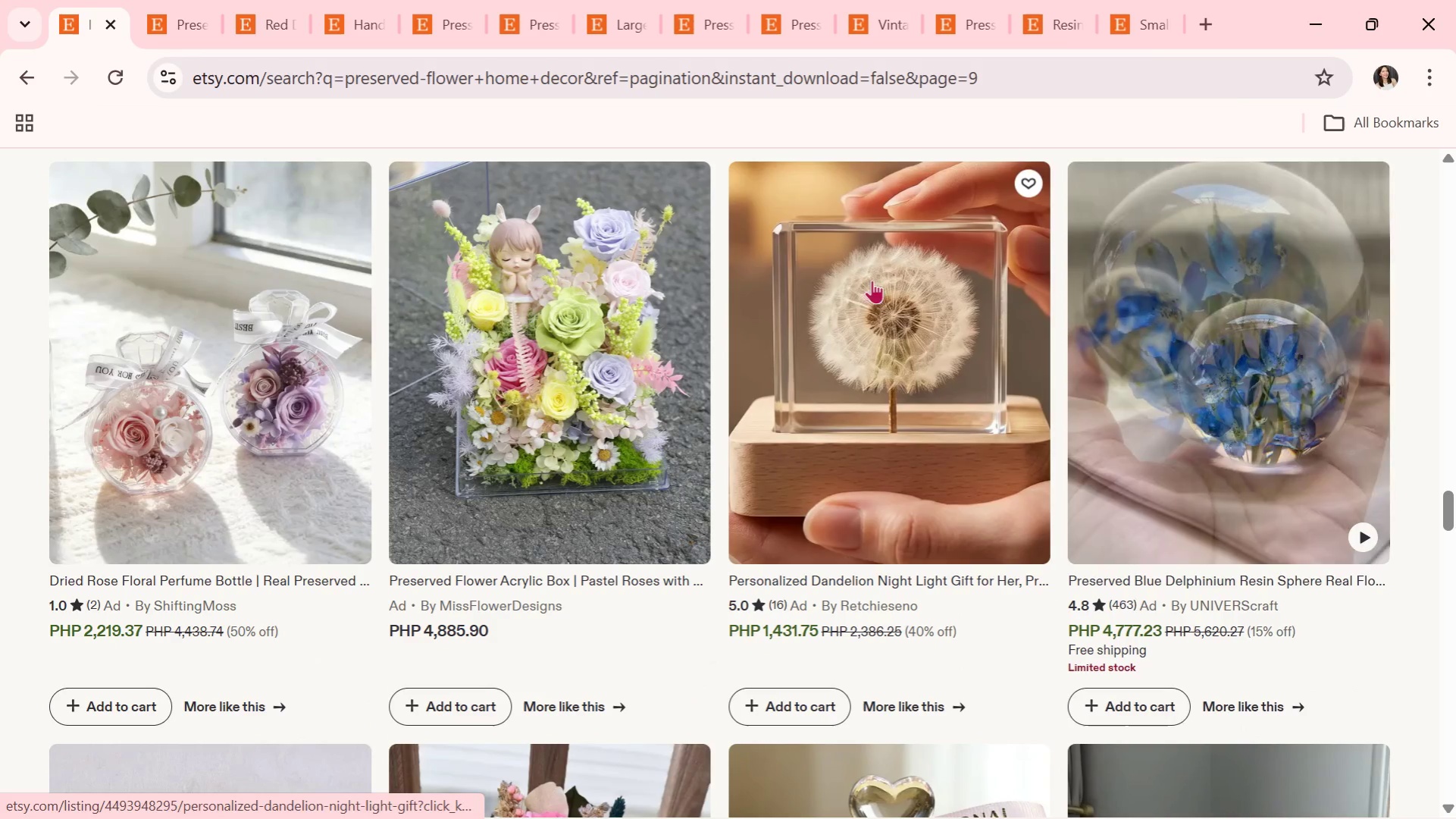 
left_click([1301, 422])
 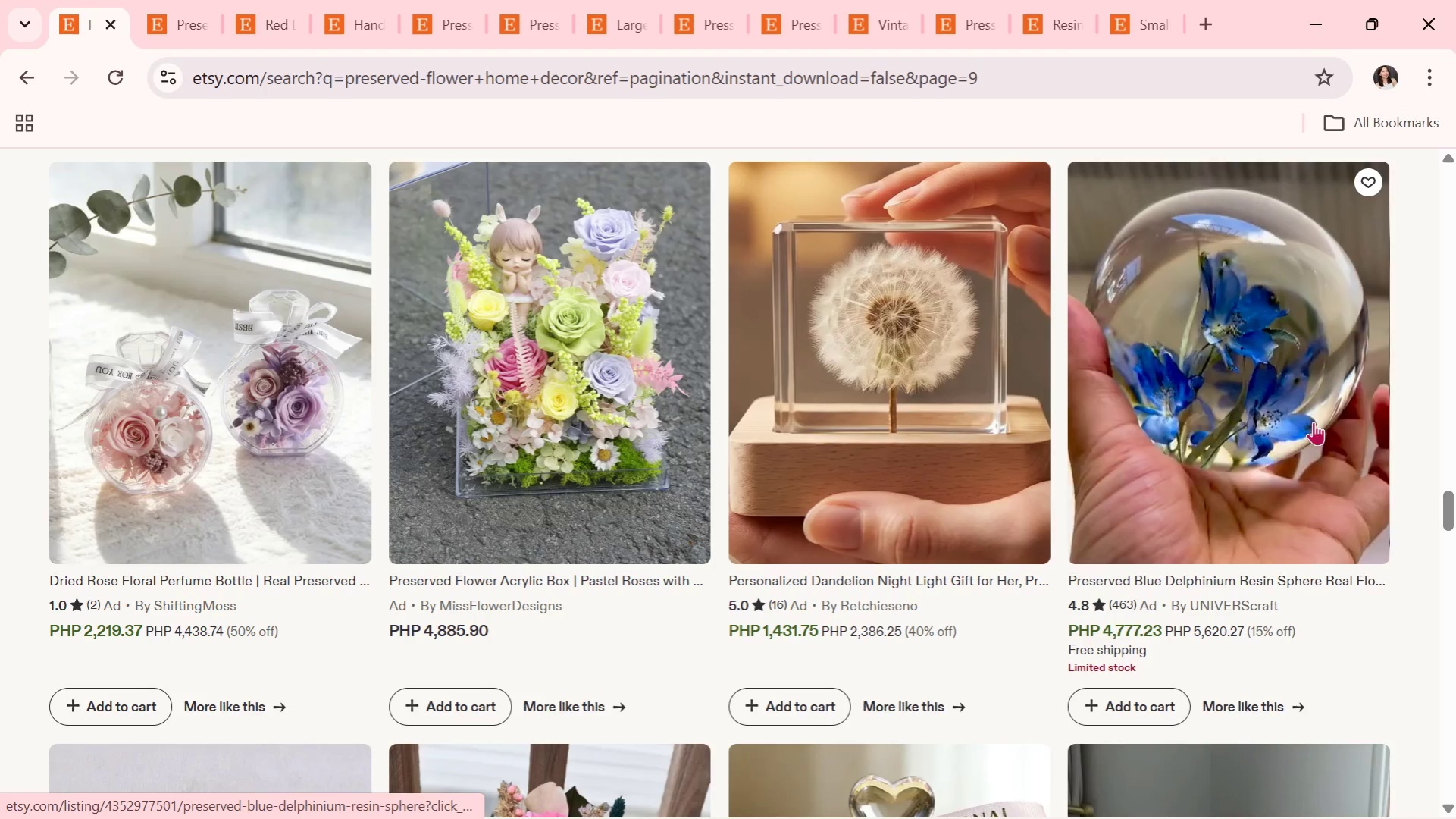 
left_click([1313, 422])
 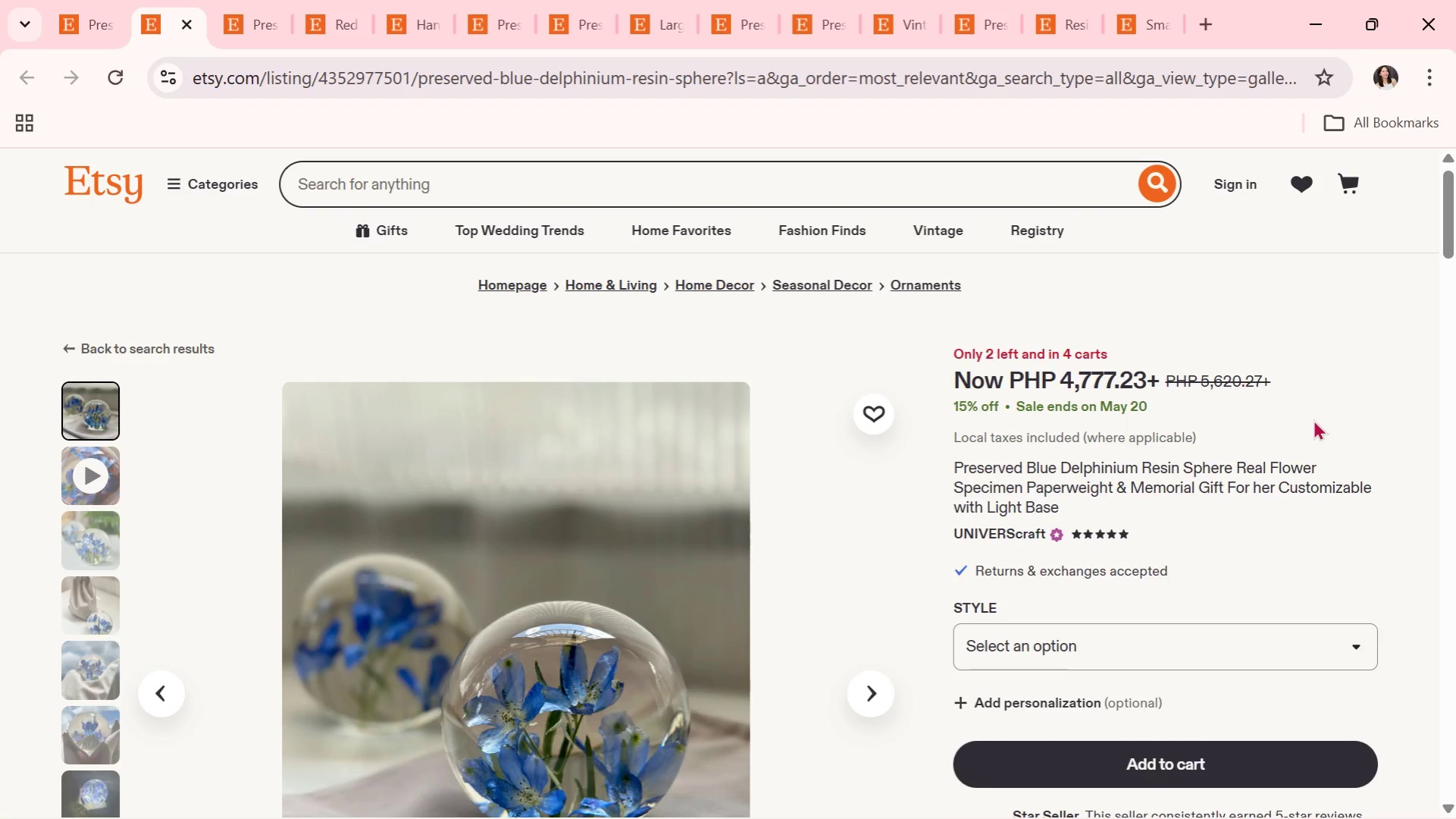 
wait(19.03)
 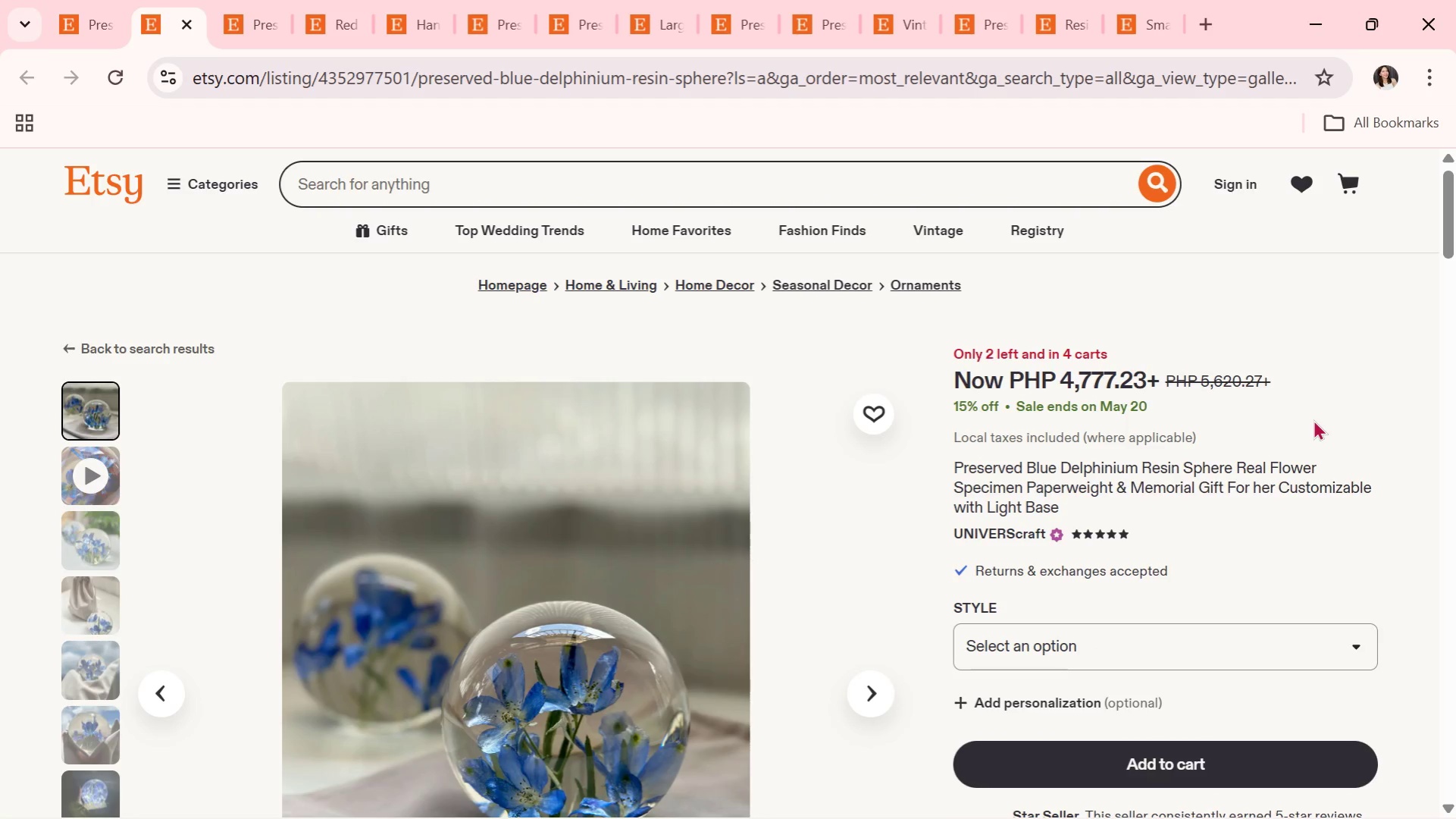 
scroll: coordinate [869, 655], scroll_direction: down, amount: 2.0
 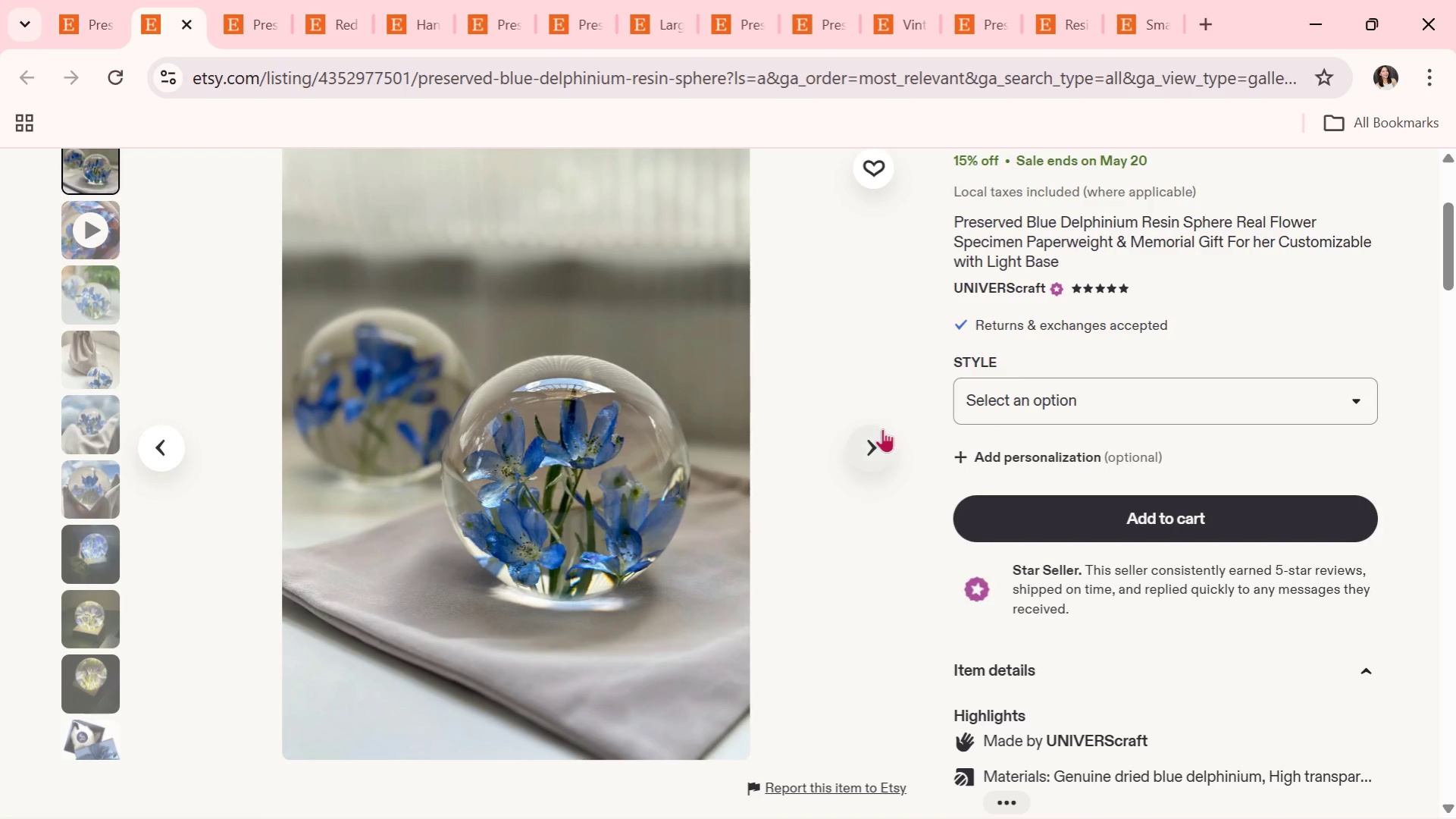 
left_click([878, 421])
 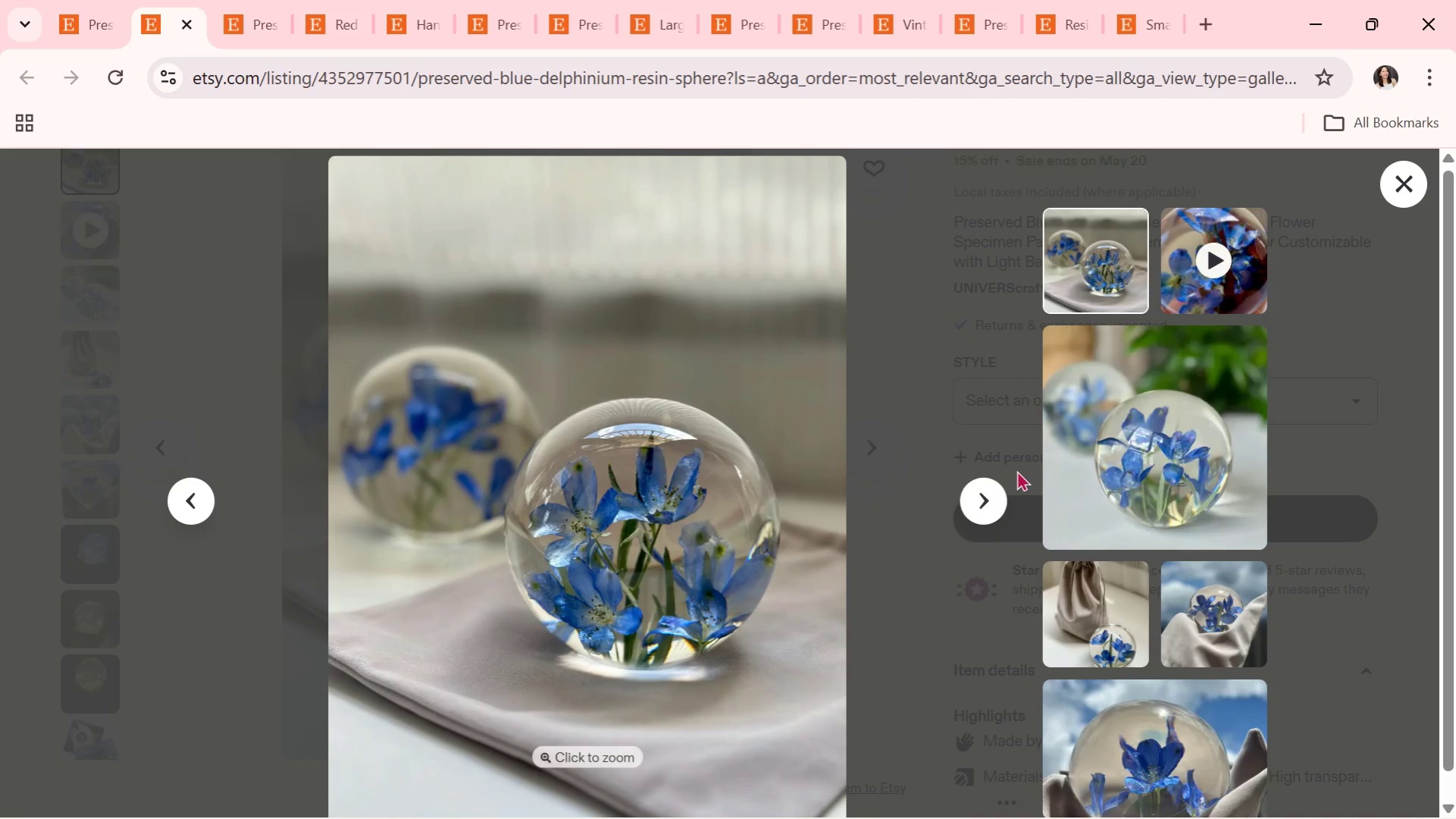 
left_click([993, 494])
 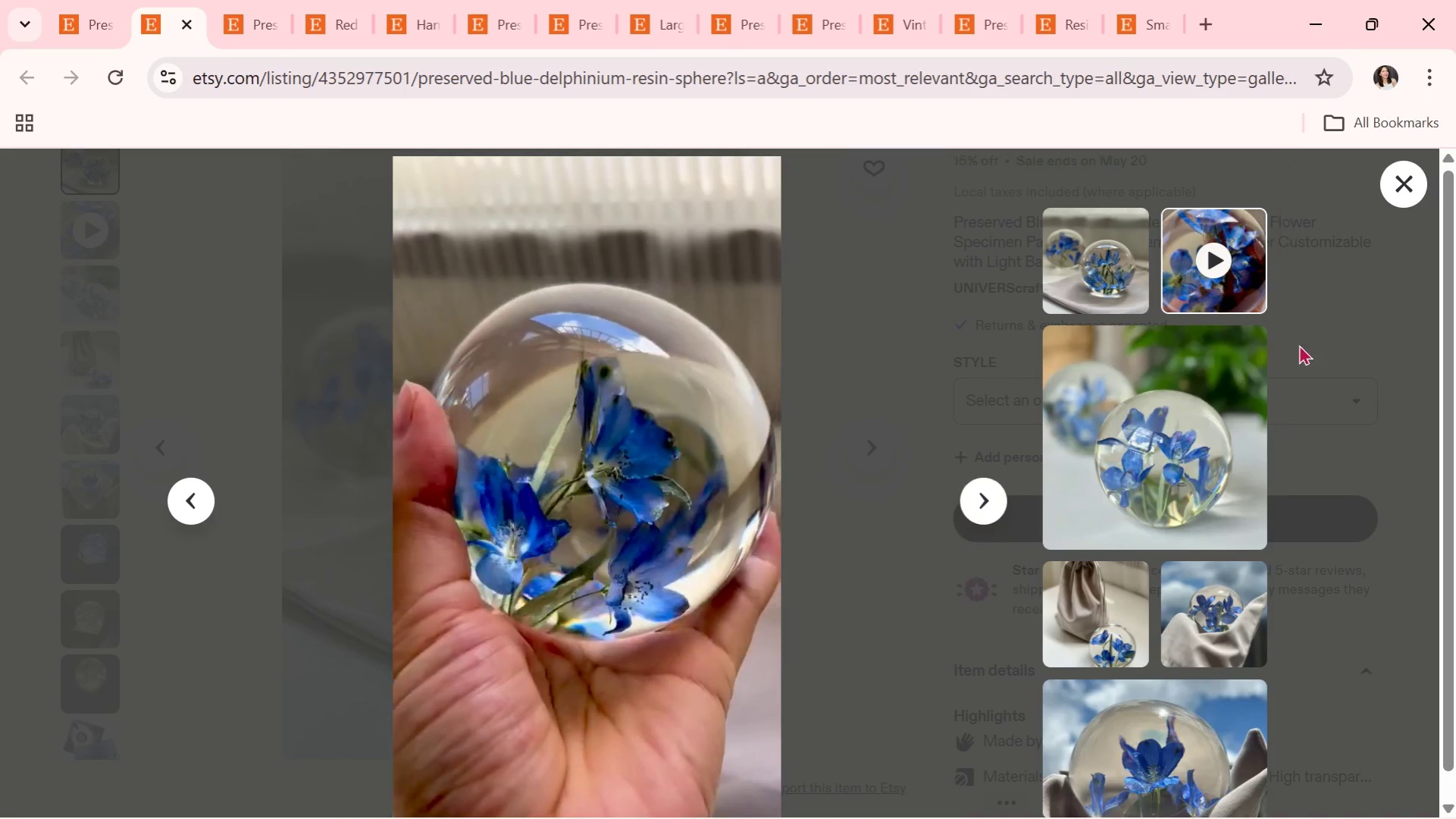 
left_click([1395, 198])
 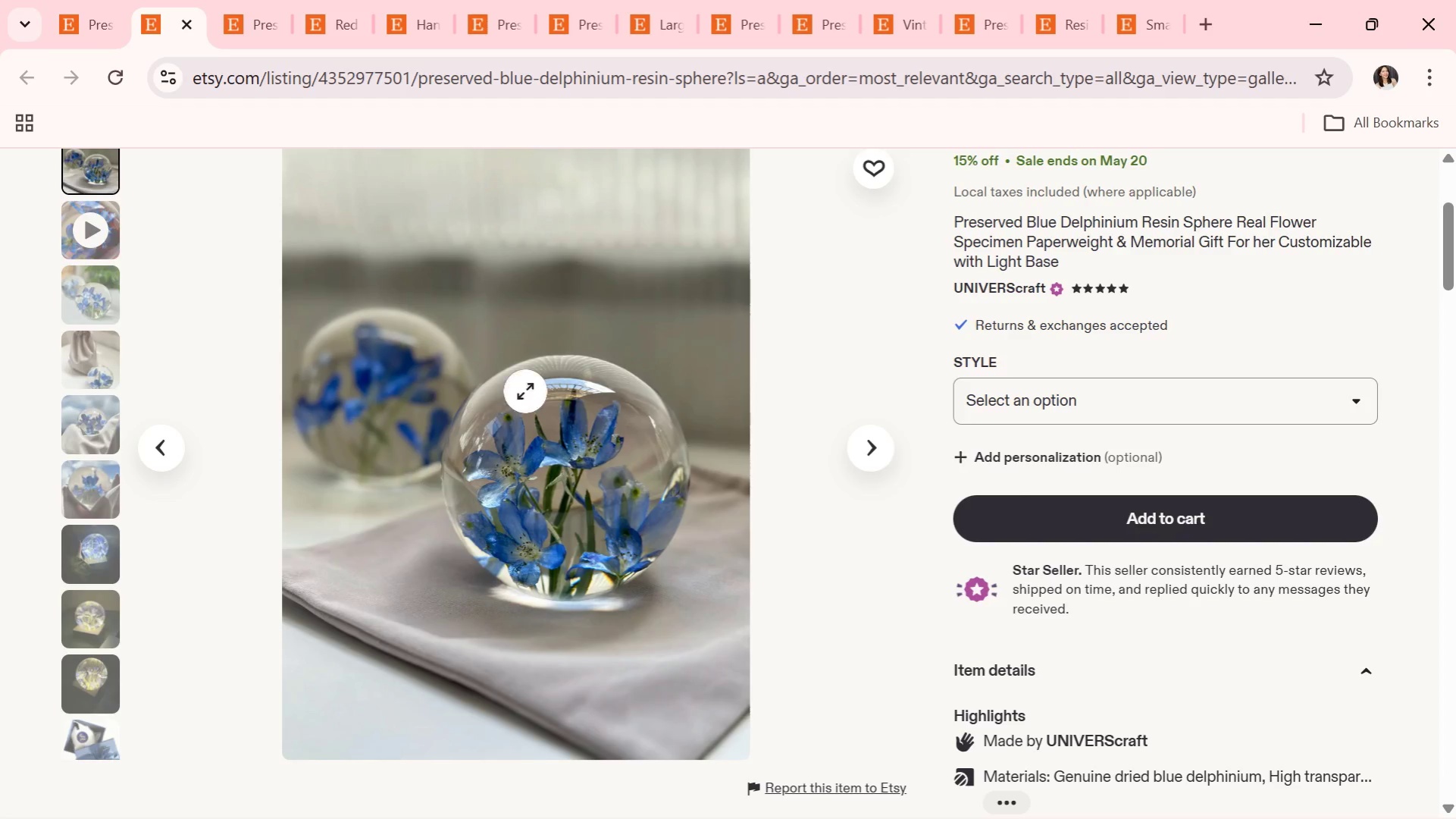 
scroll: coordinate [581, 483], scroll_direction: up, amount: 1.0
 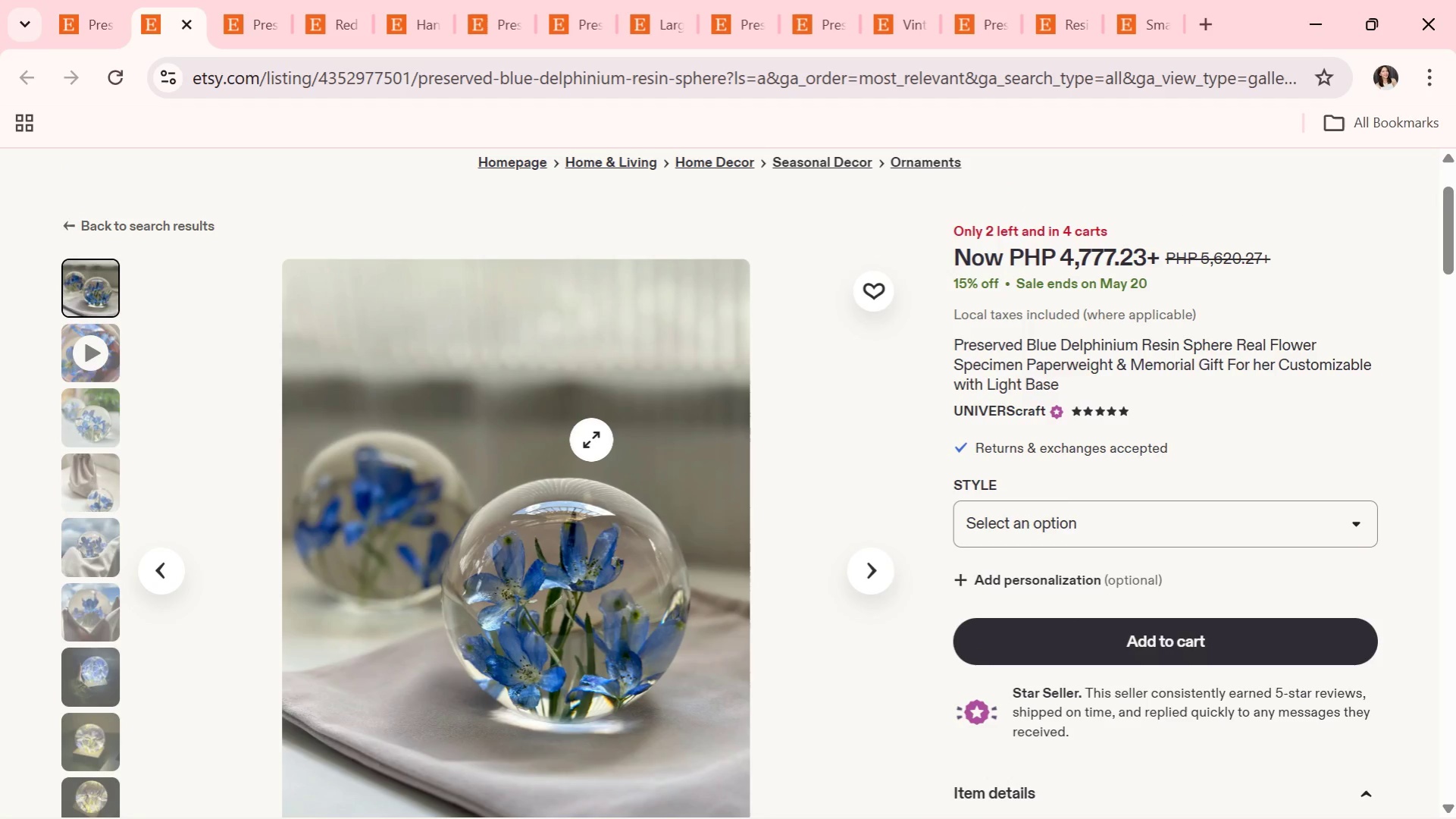 
wait(9.76)
 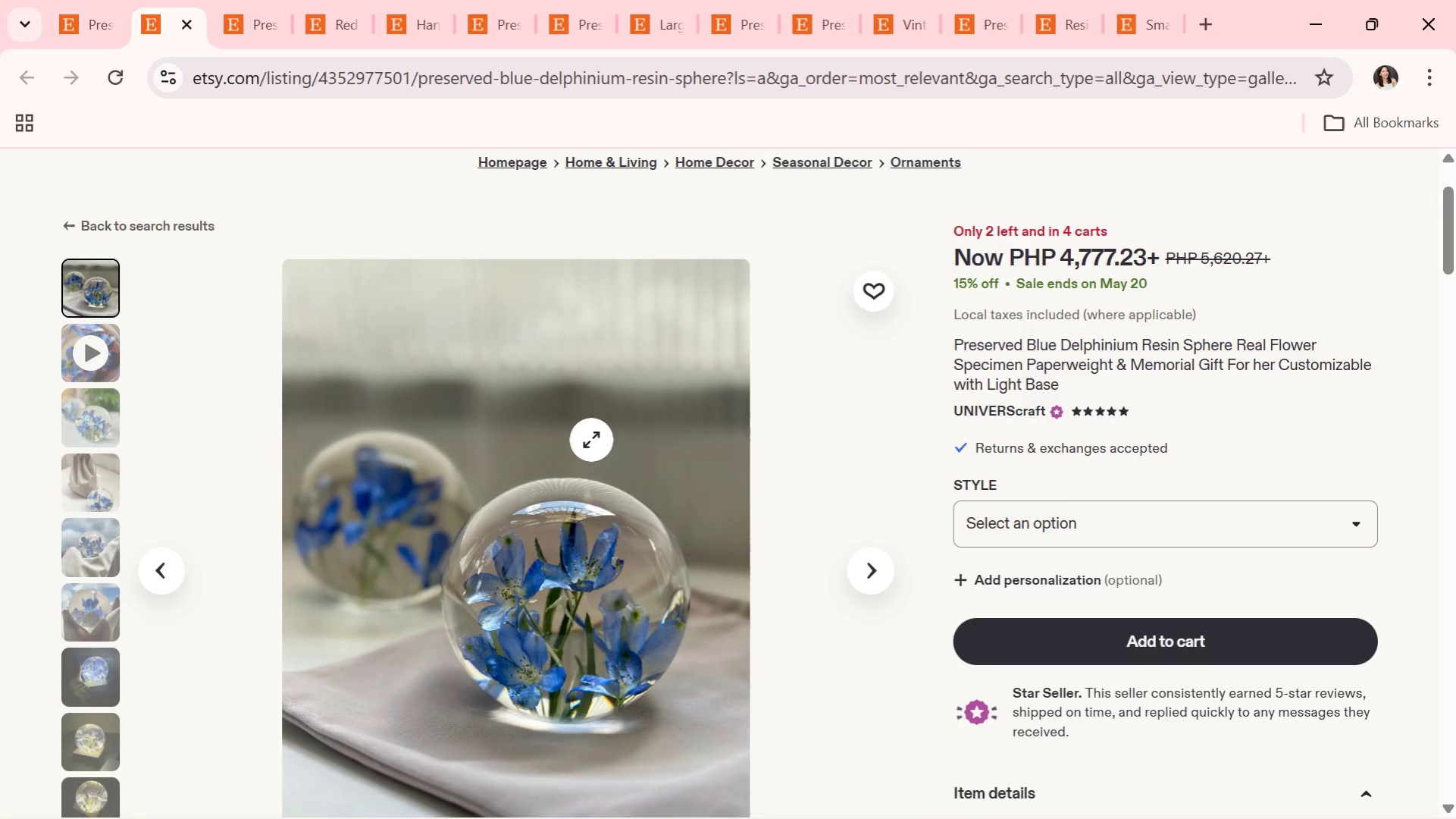 
left_click([871, 551])
 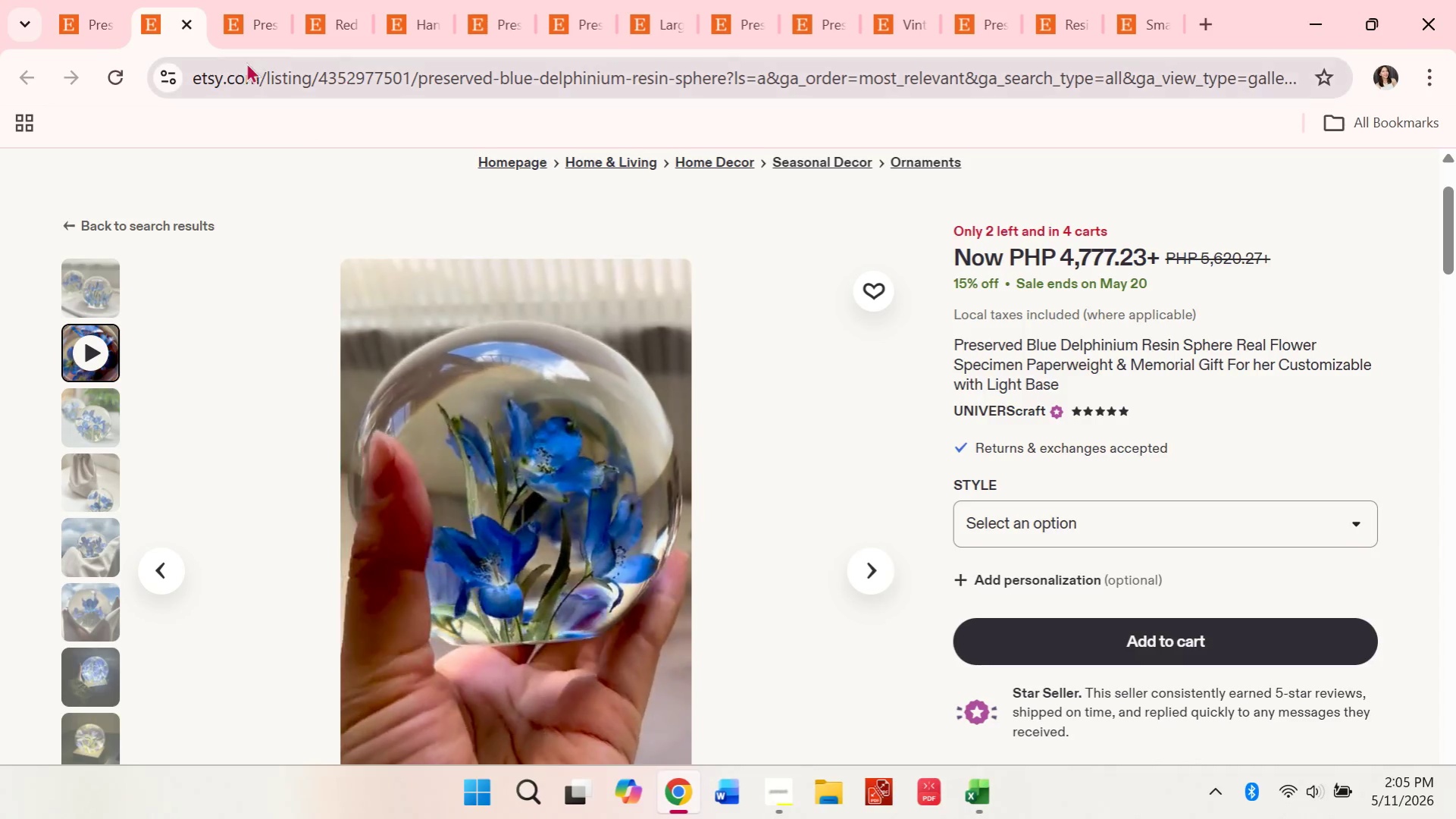 
left_click([189, 23])
 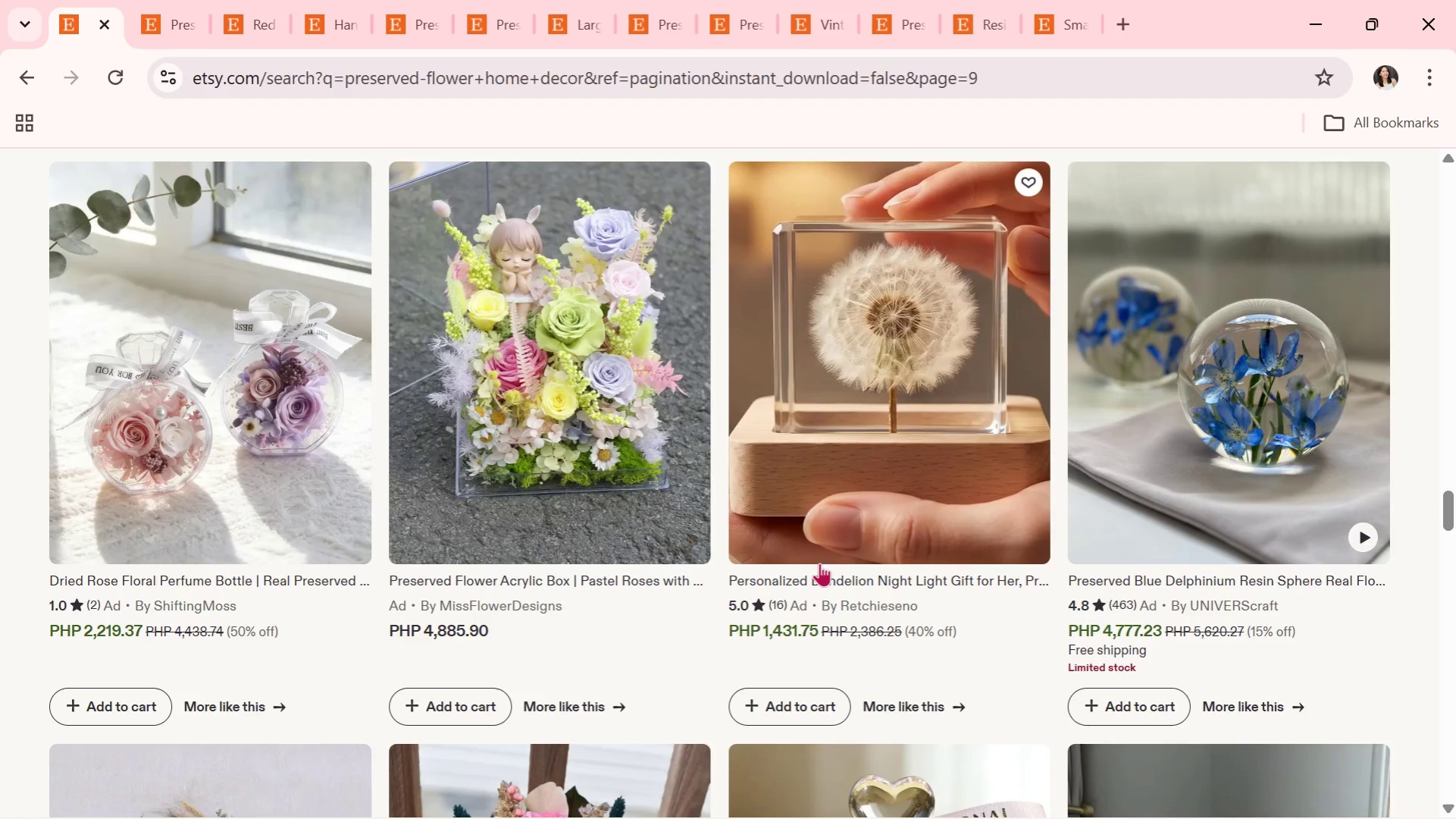 
scroll: coordinate [996, 531], scroll_direction: down, amount: 23.0
 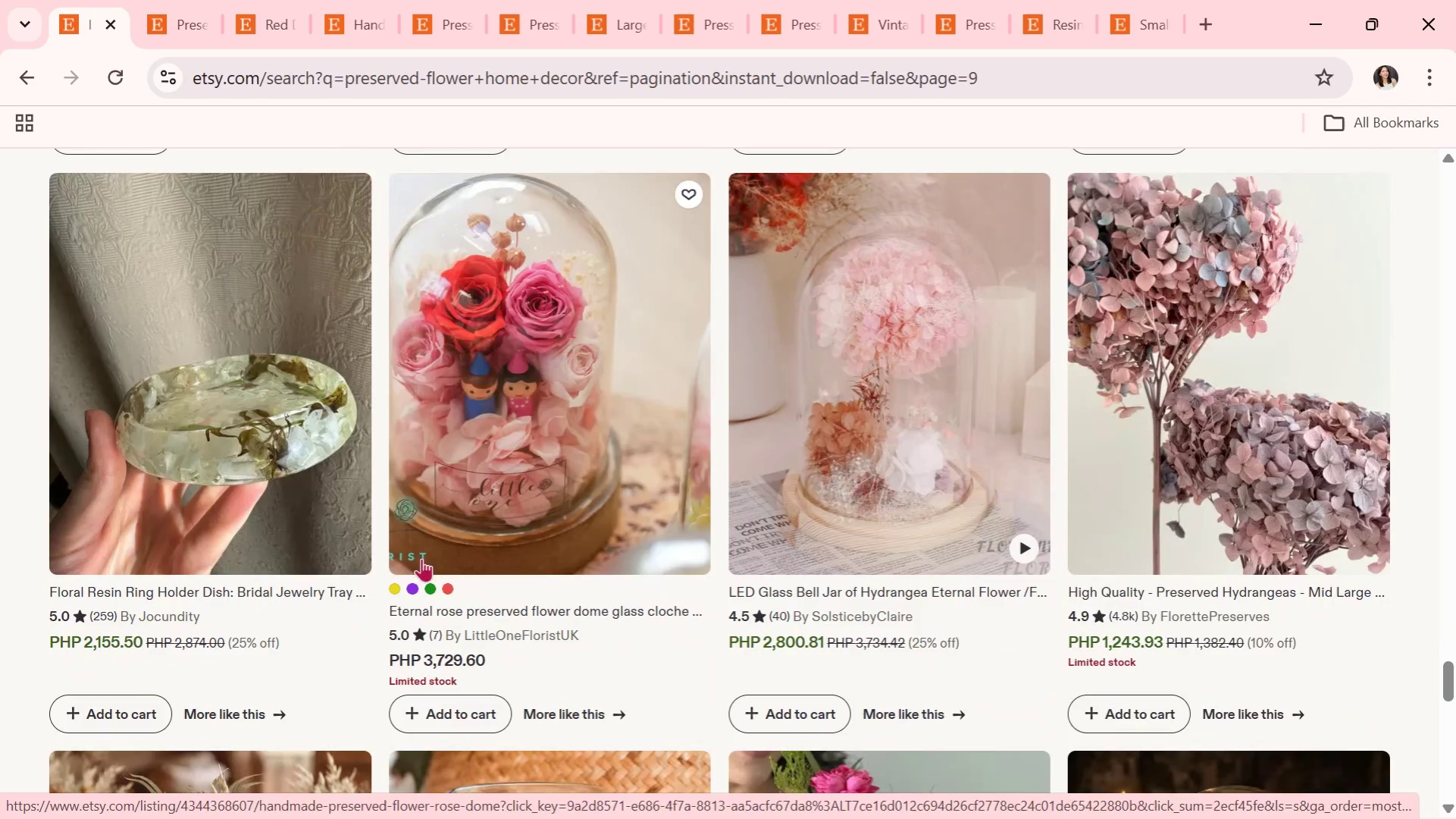 
left_click([330, 435])
 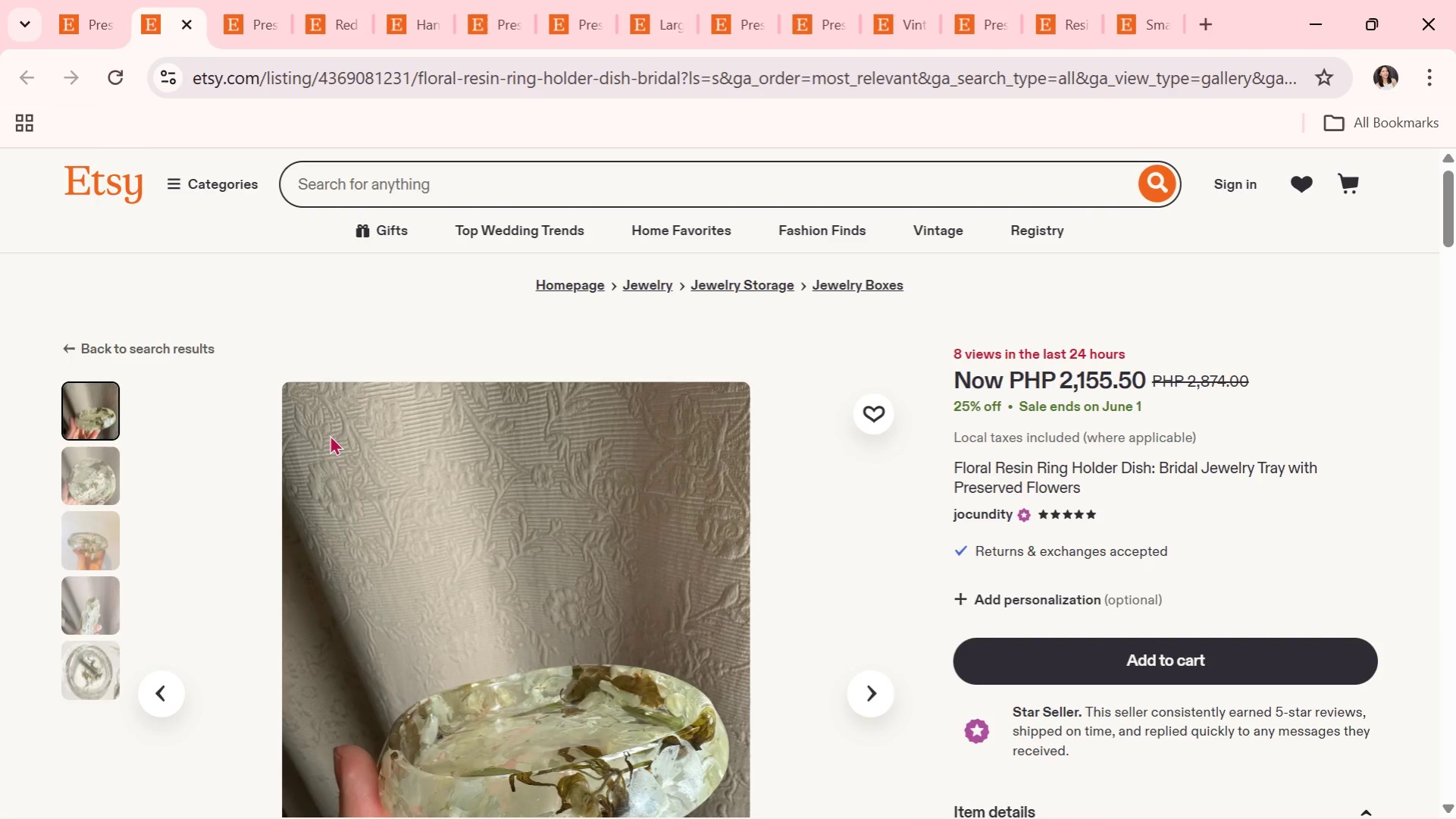 
wait(13.98)
 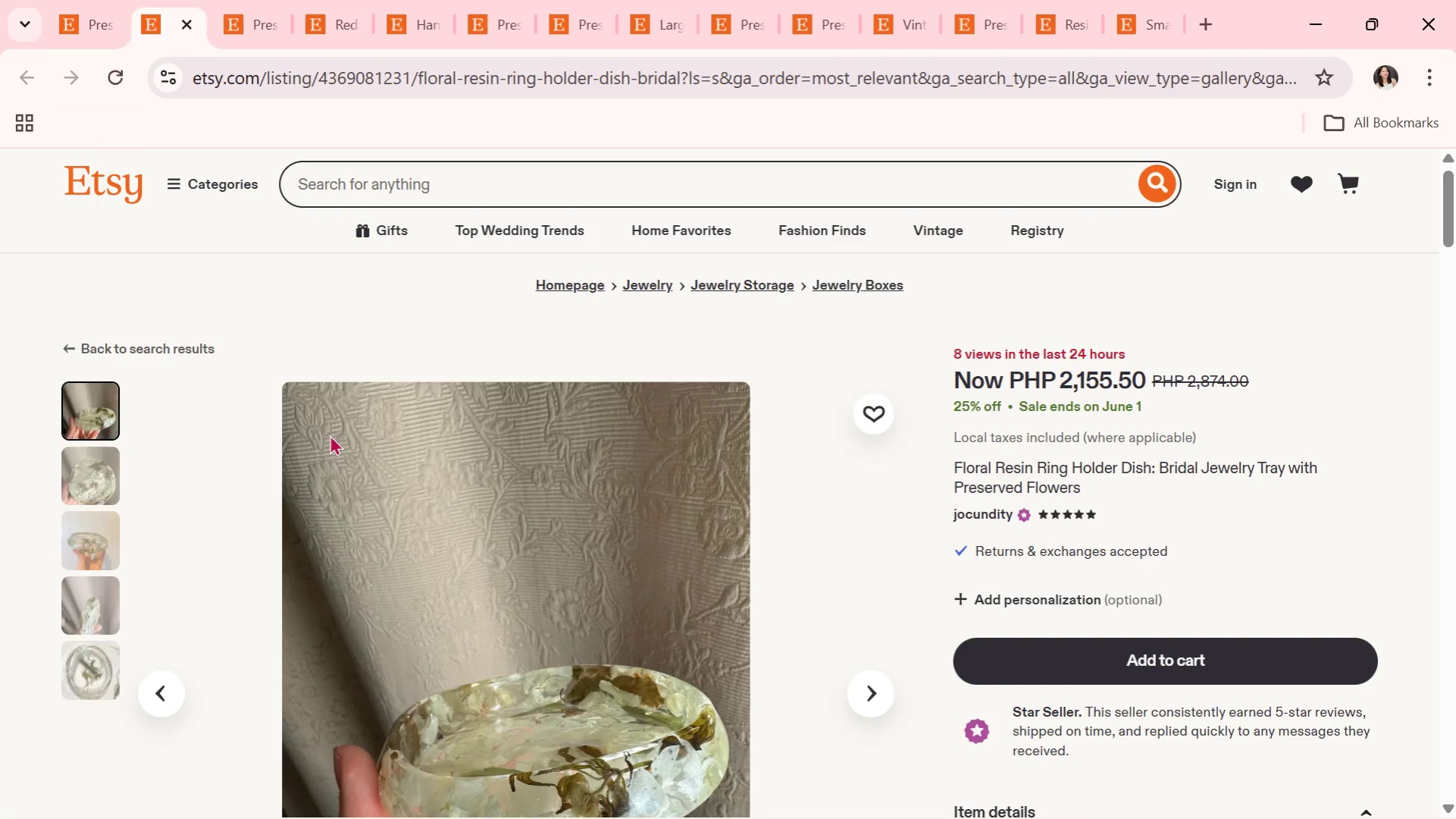 
scroll: coordinate [711, 441], scroll_direction: down, amount: 2.0
 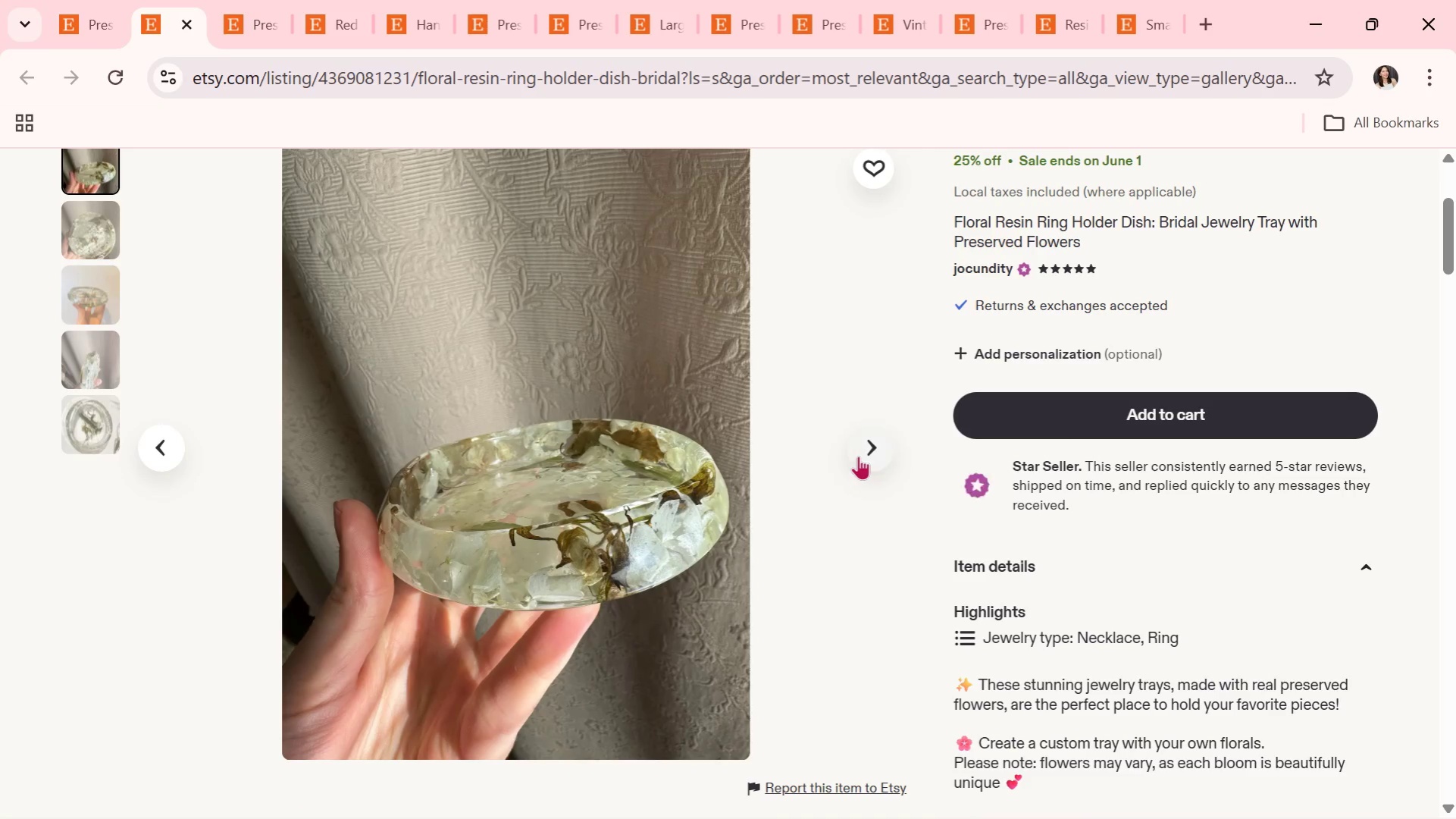 
left_click([855, 463])
 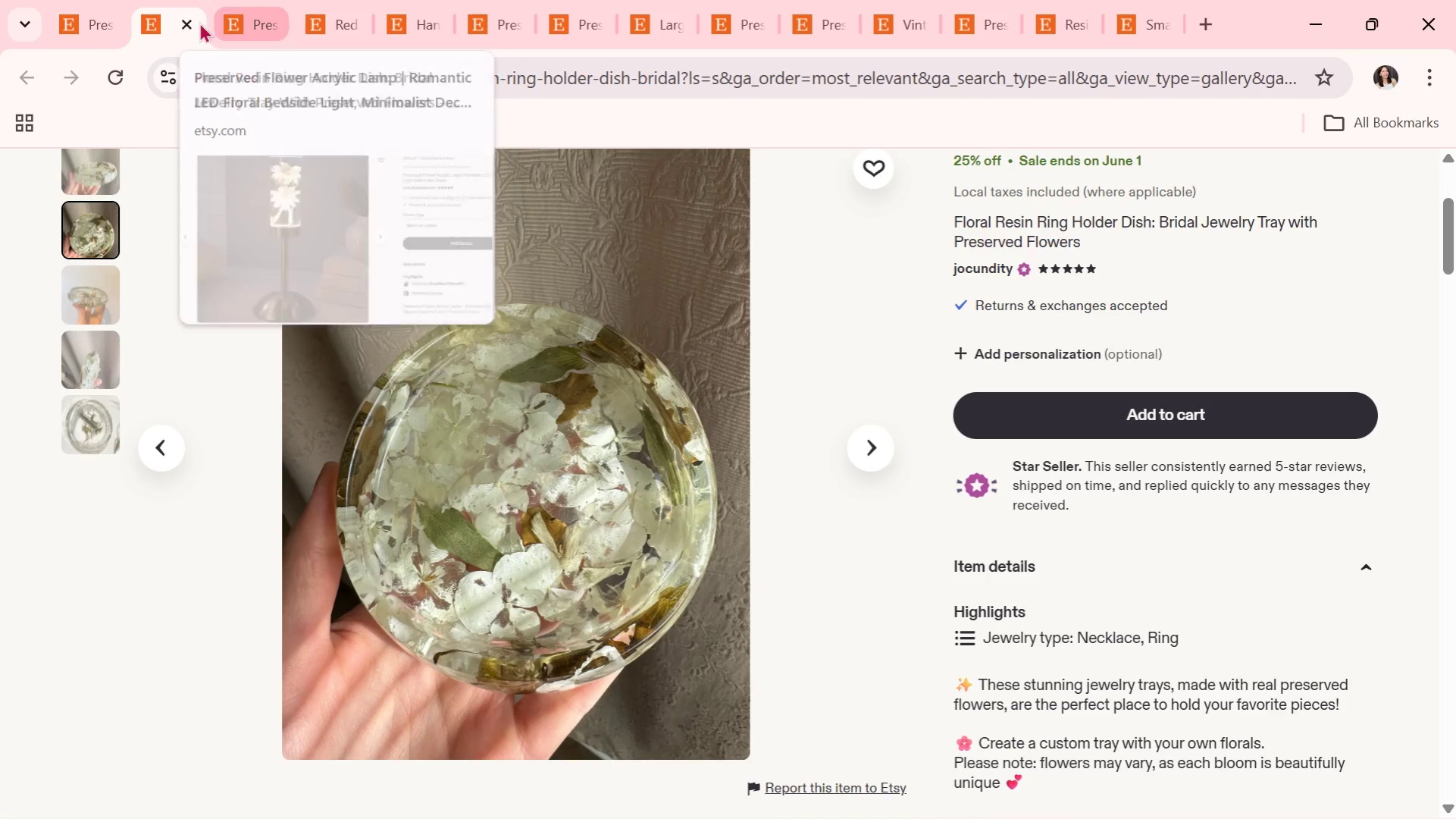 
left_click([186, 23])
 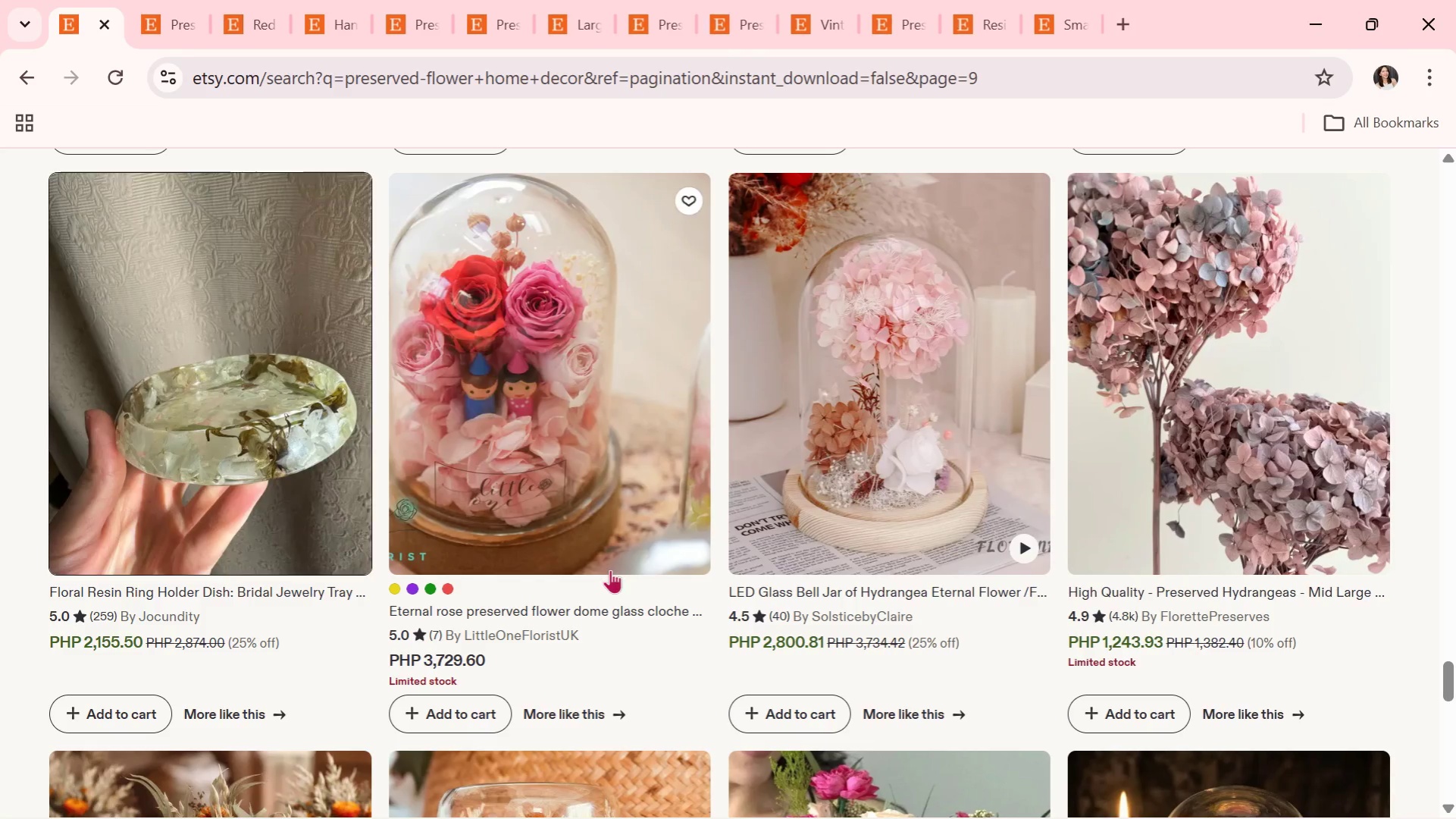 
scroll: coordinate [618, 528], scroll_direction: down, amount: 7.0
 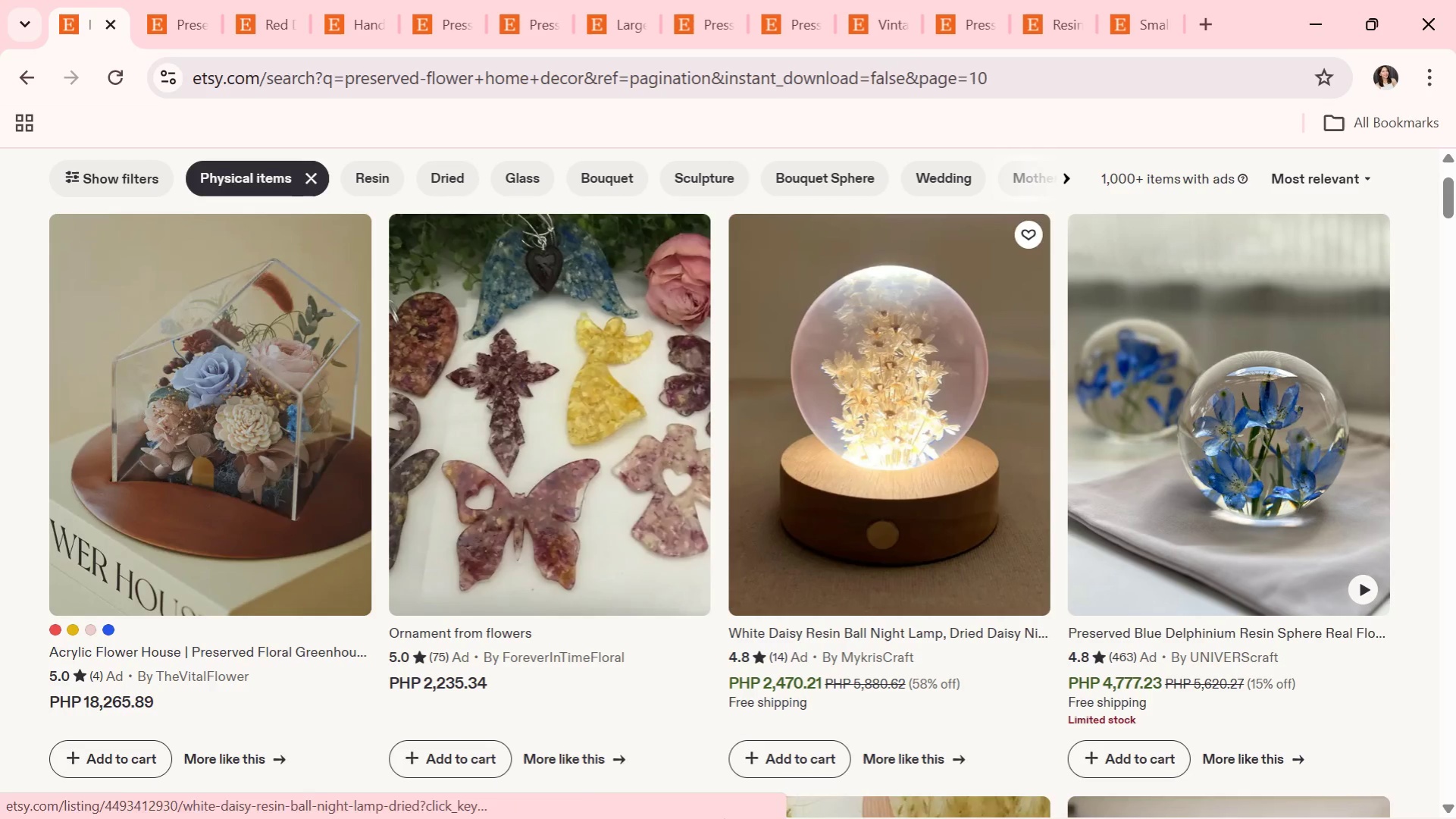 
wait(6.45)
 